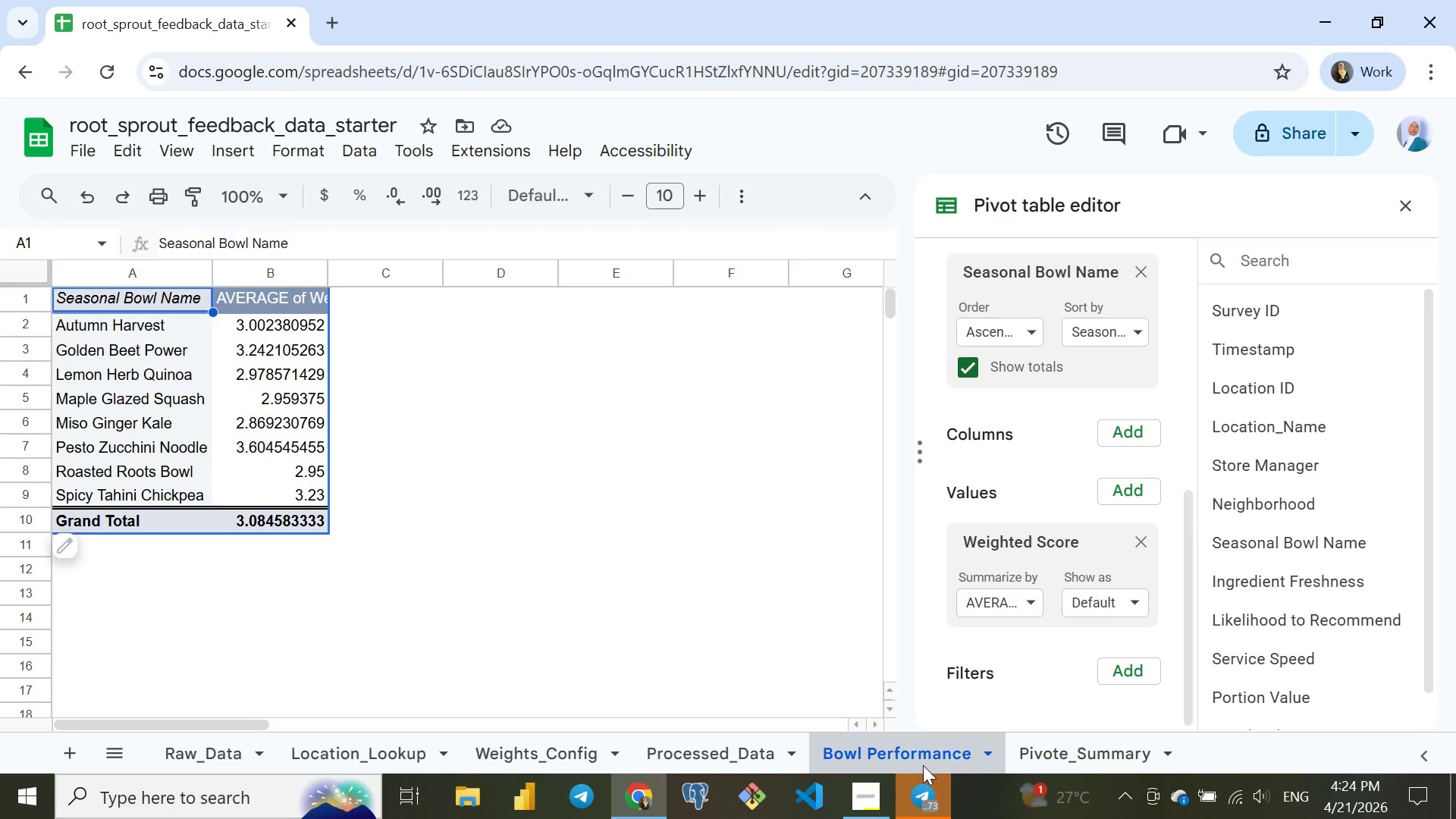 
wait(17.94)
 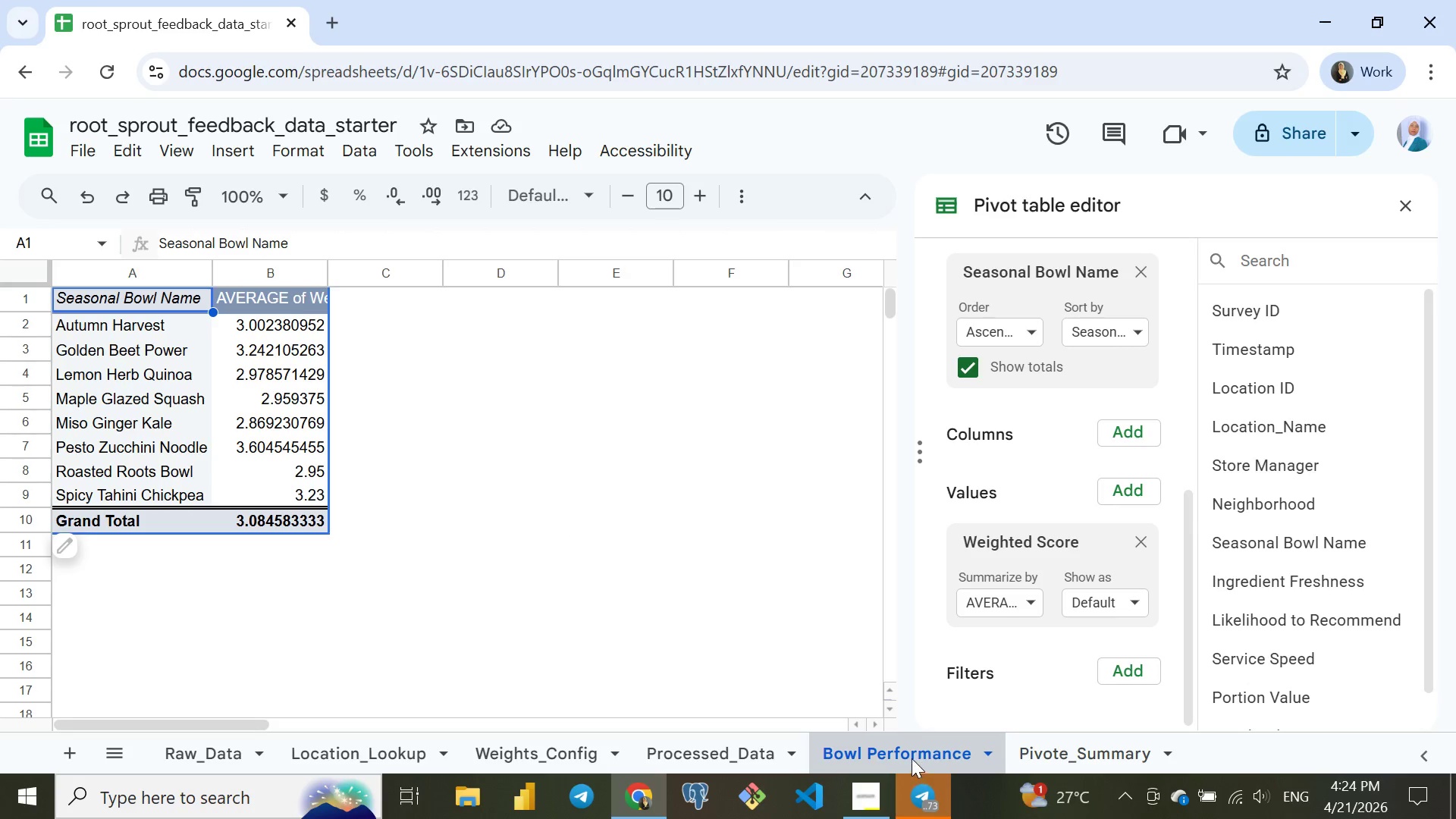 
hold_key(key=ArrowDown, duration=0.64)
 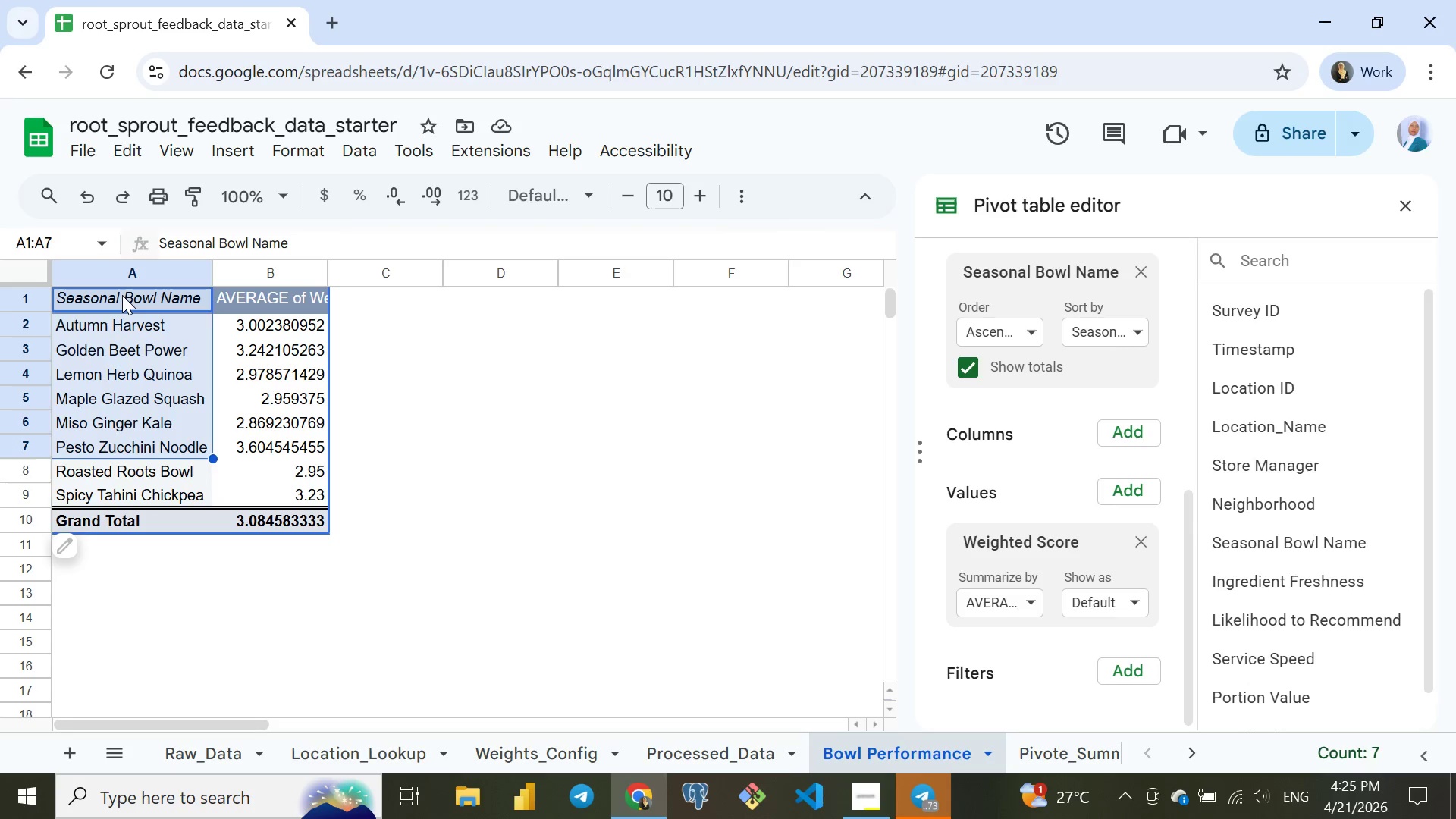 
key(Shift+ArrowDown)
 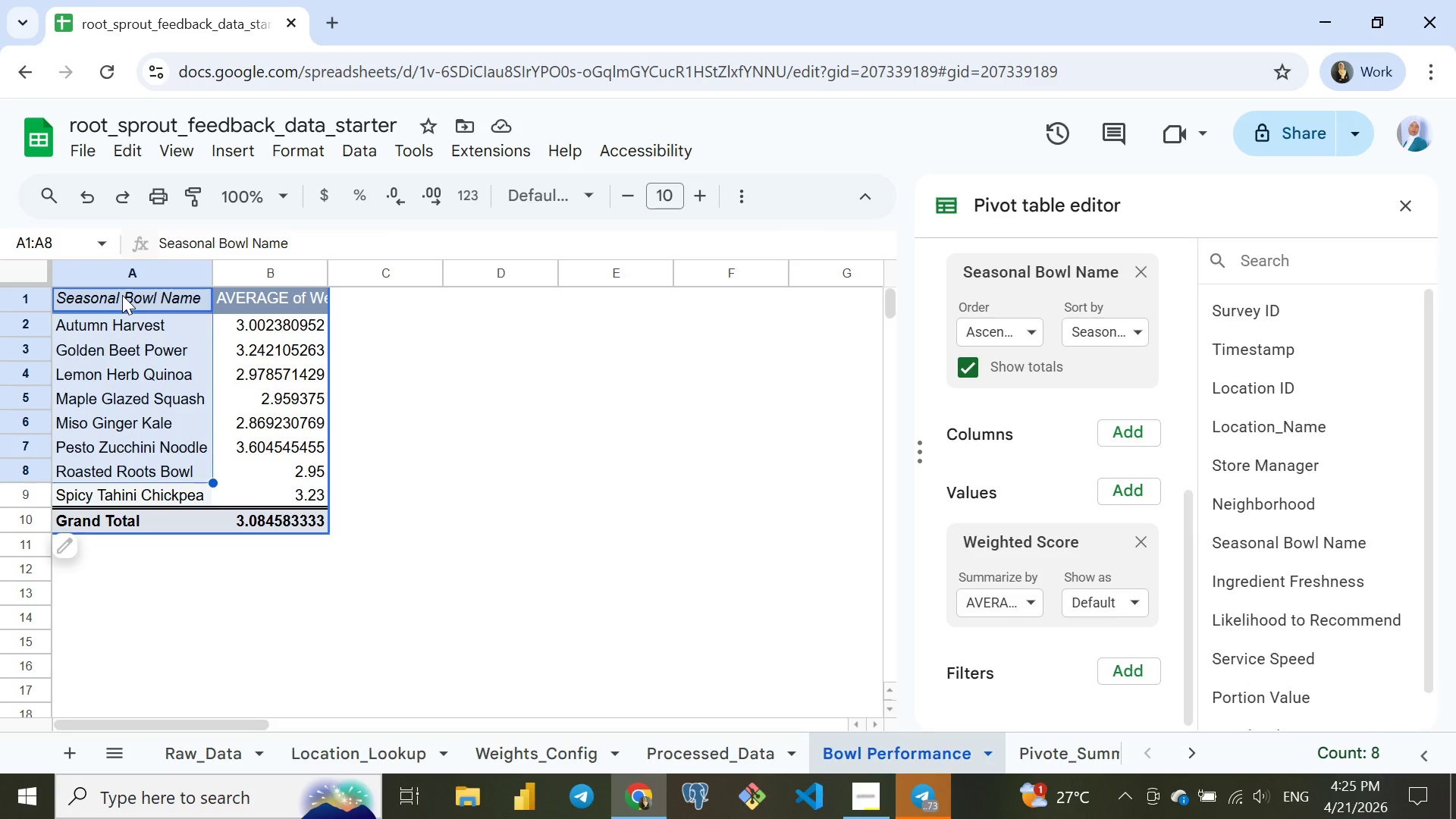 
key(Shift+ArrowDown)
 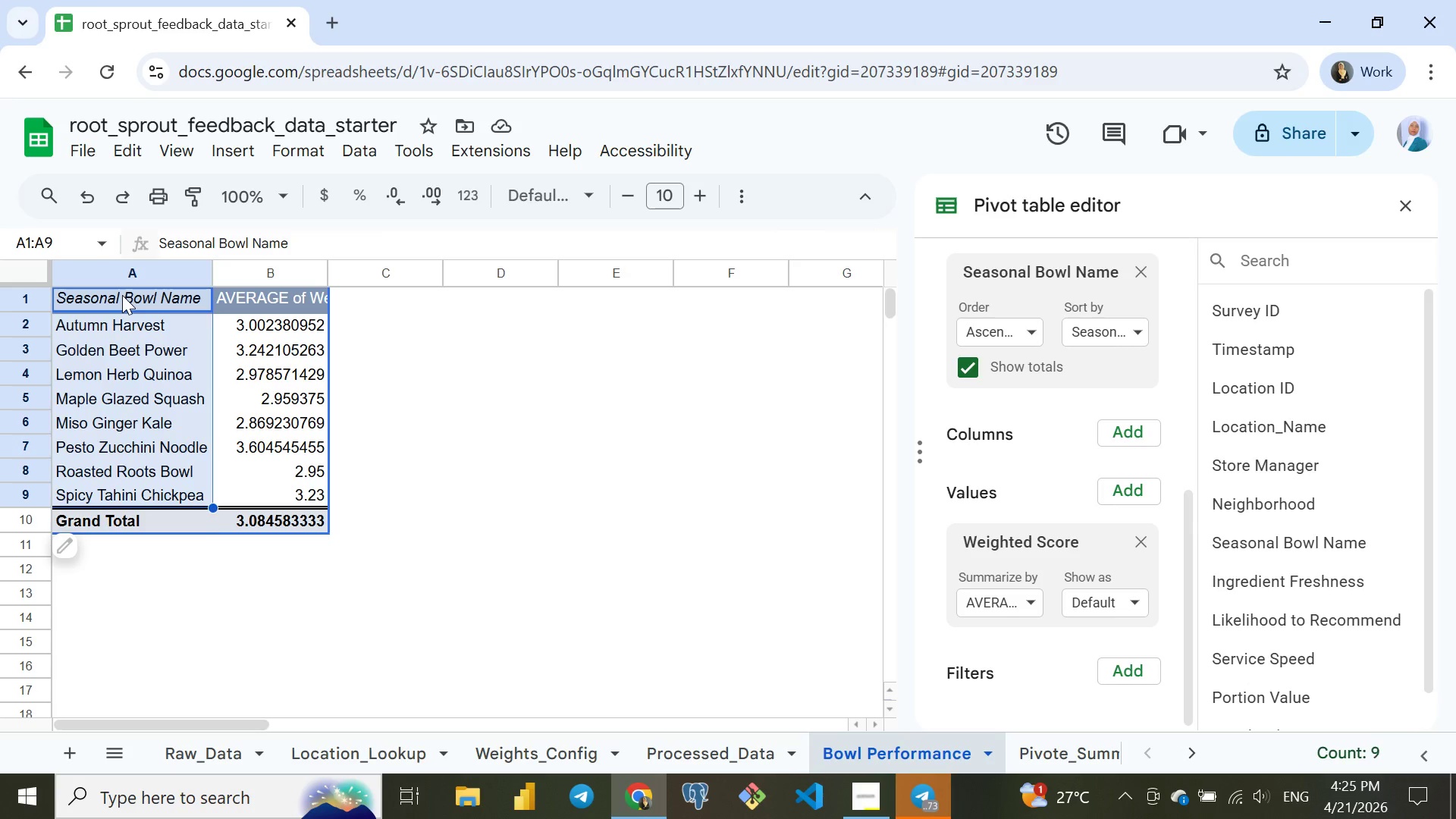 
key(Shift+ArrowDown)
 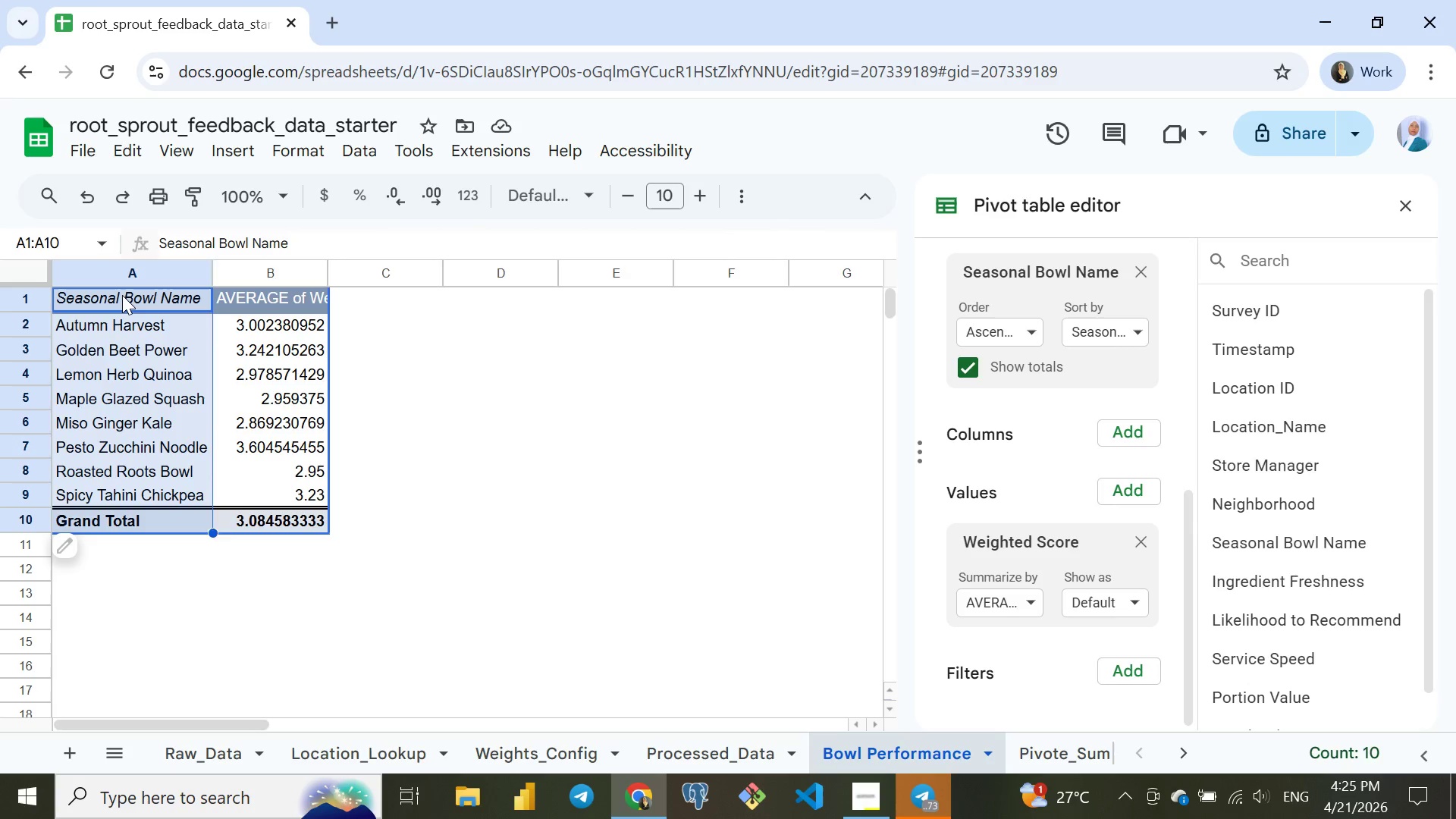 
key(Shift+ArrowRight)
 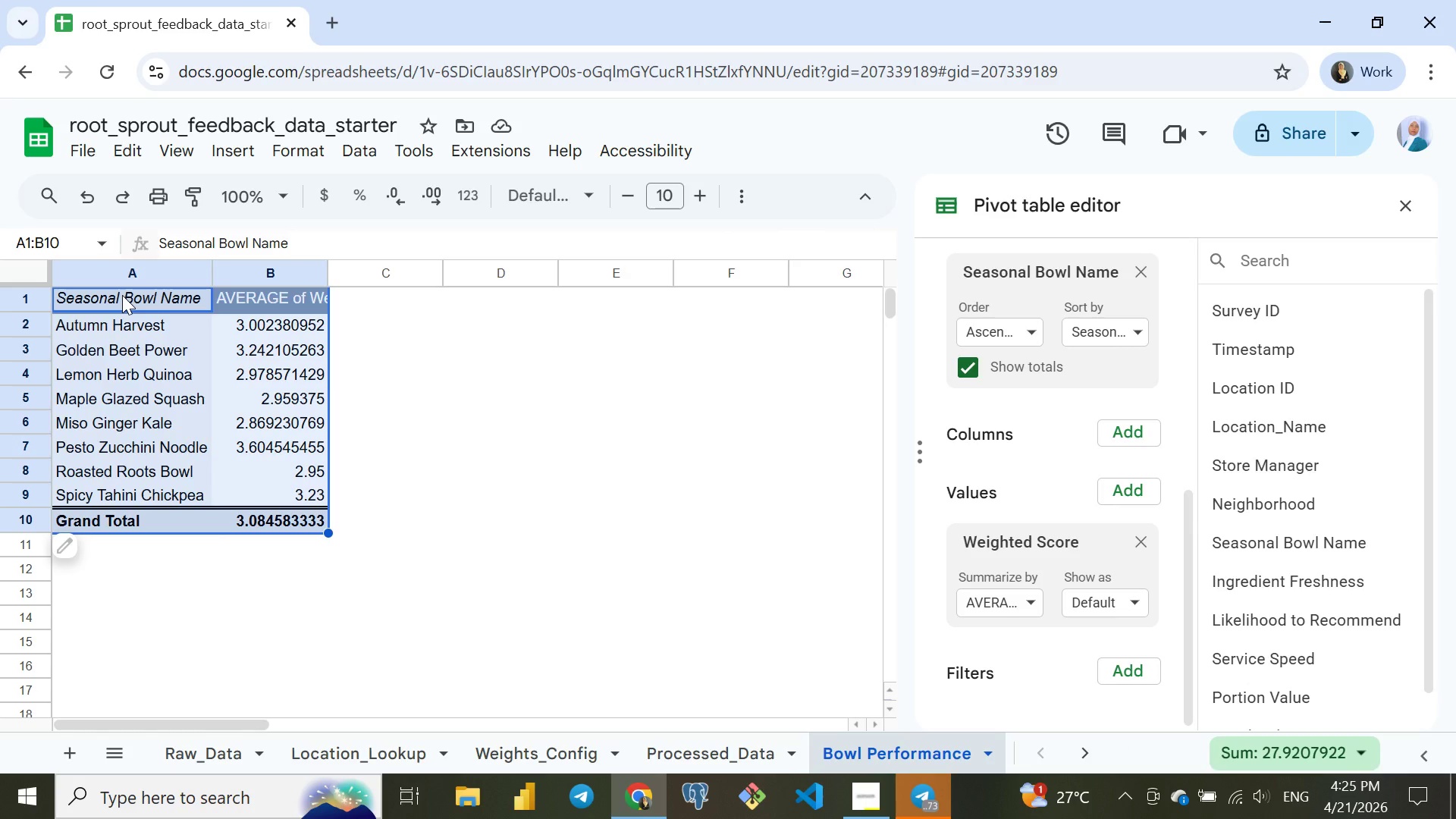 
key(Control+C)
 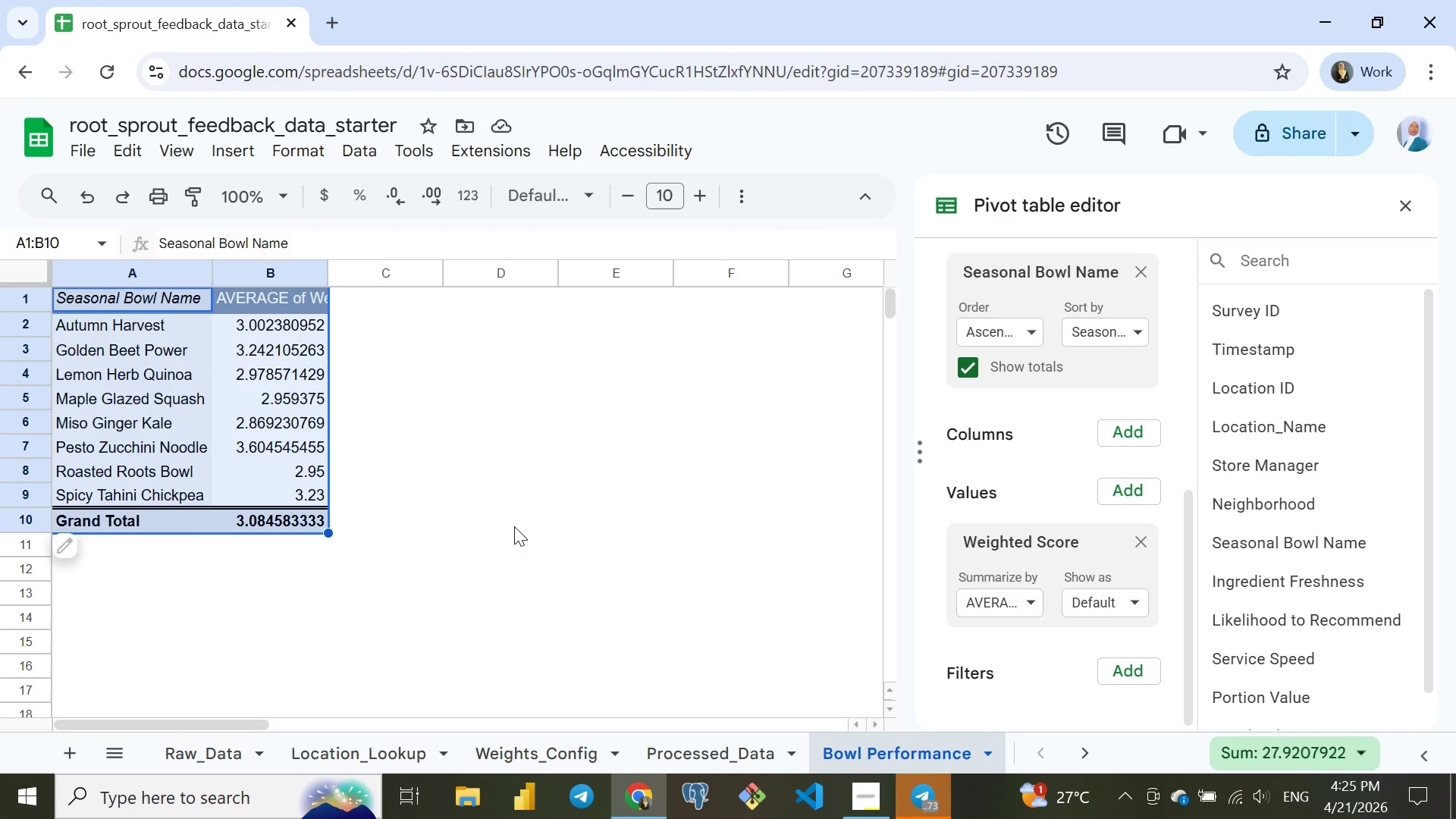 
wait(6.12)
 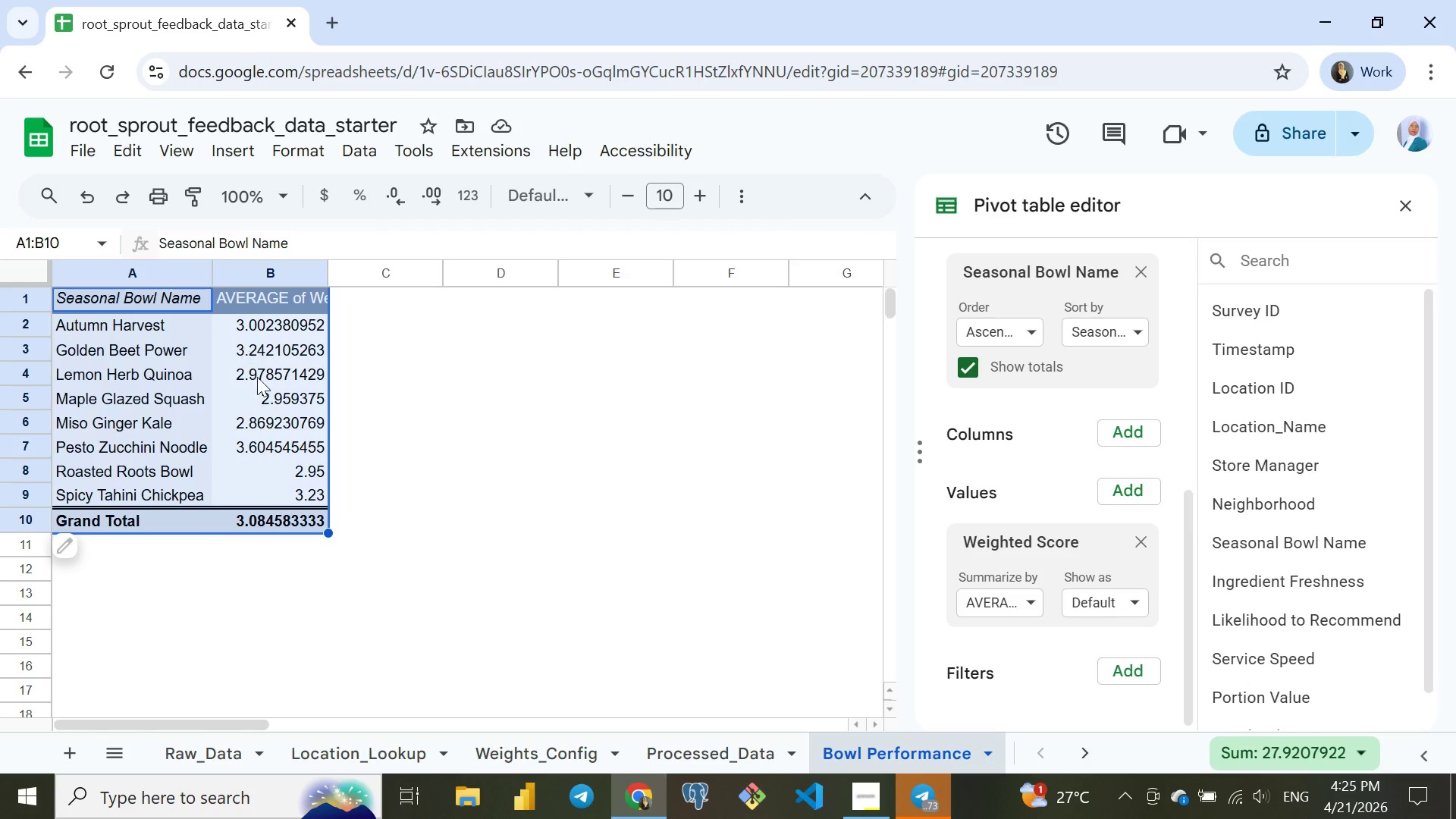 
left_click([1087, 756])
 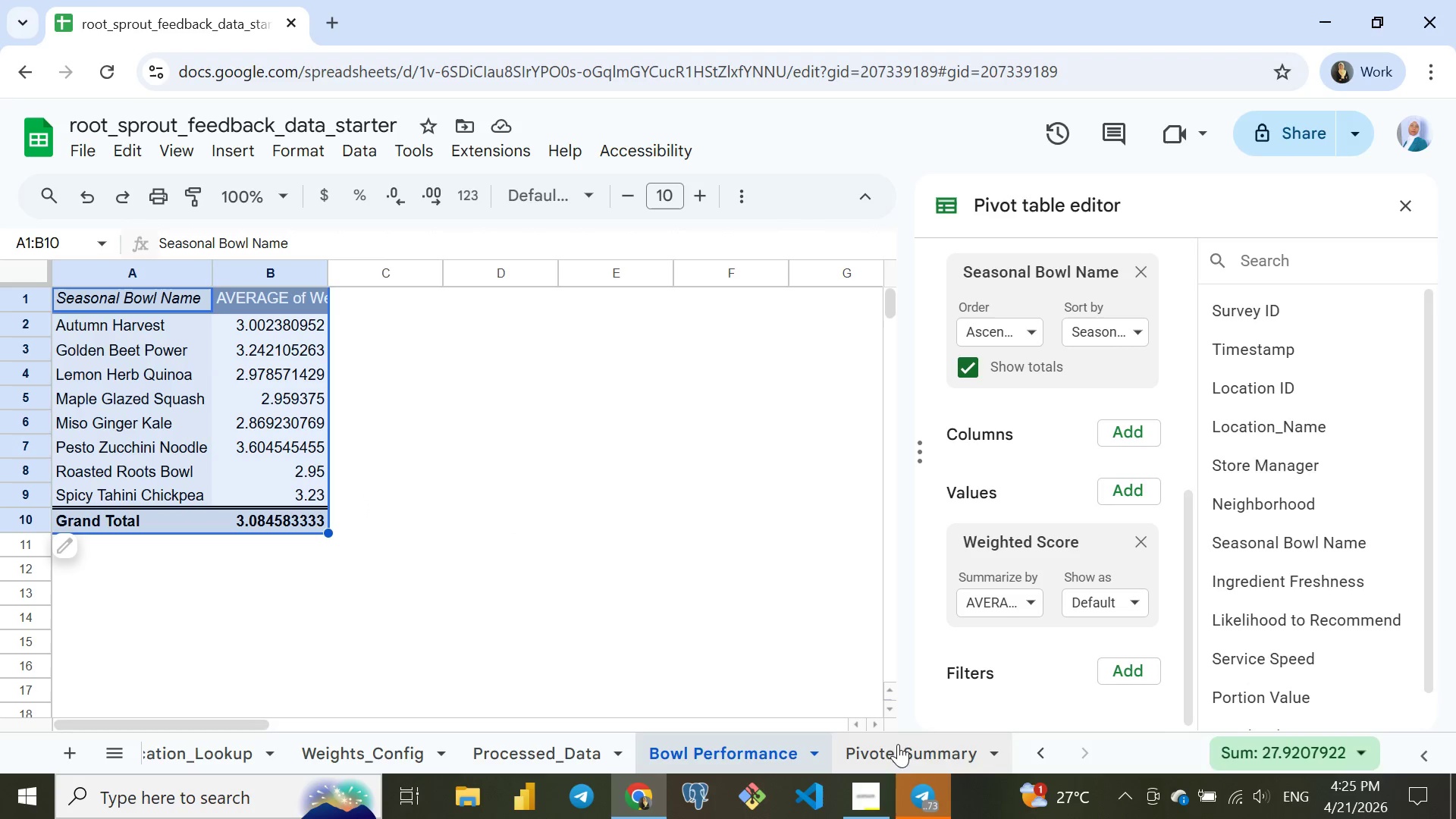 
left_click([902, 755])
 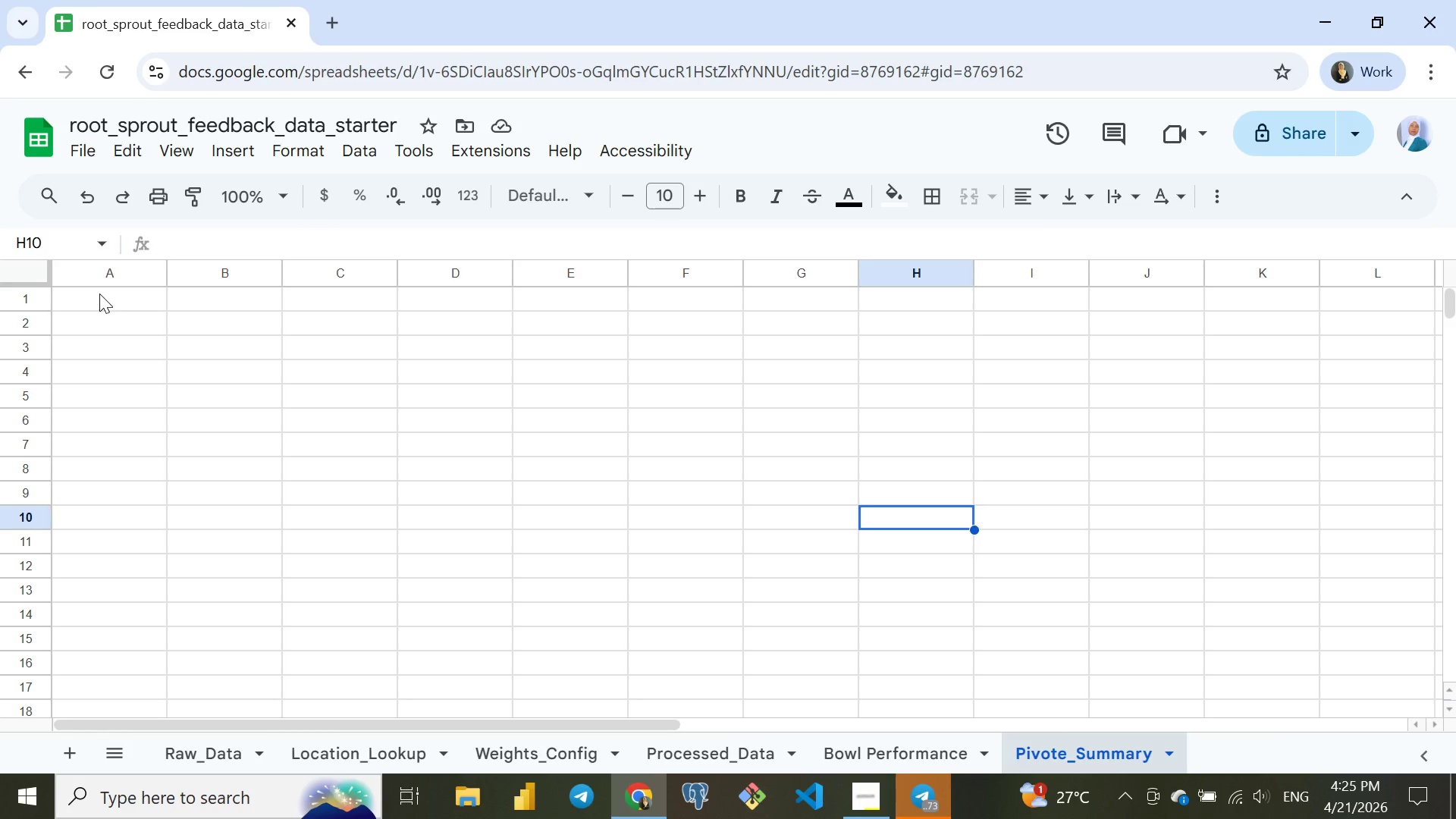 
left_click([108, 301])
 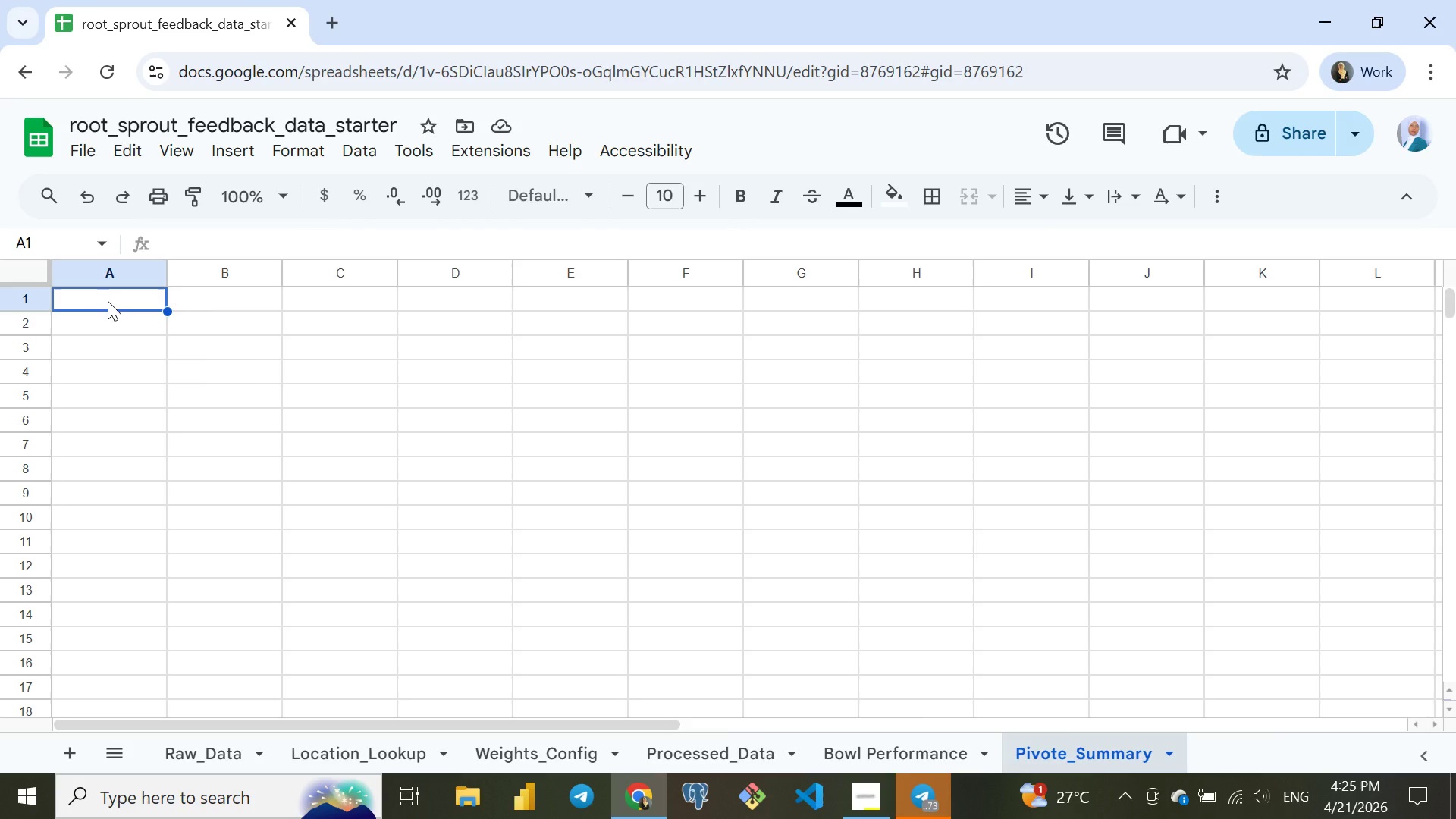 
key(Control+ControlLeft)
 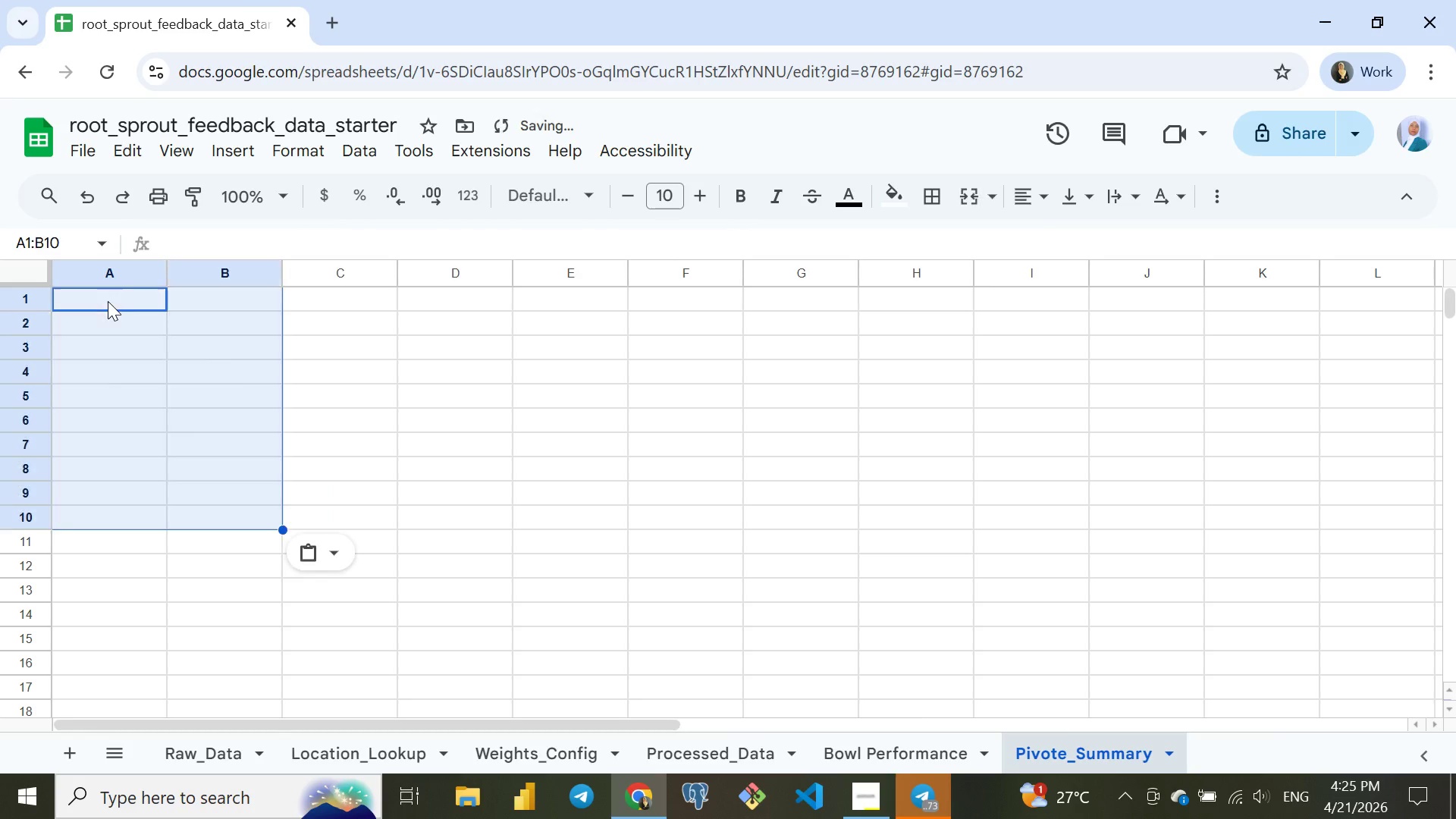 
key(Control+V)
 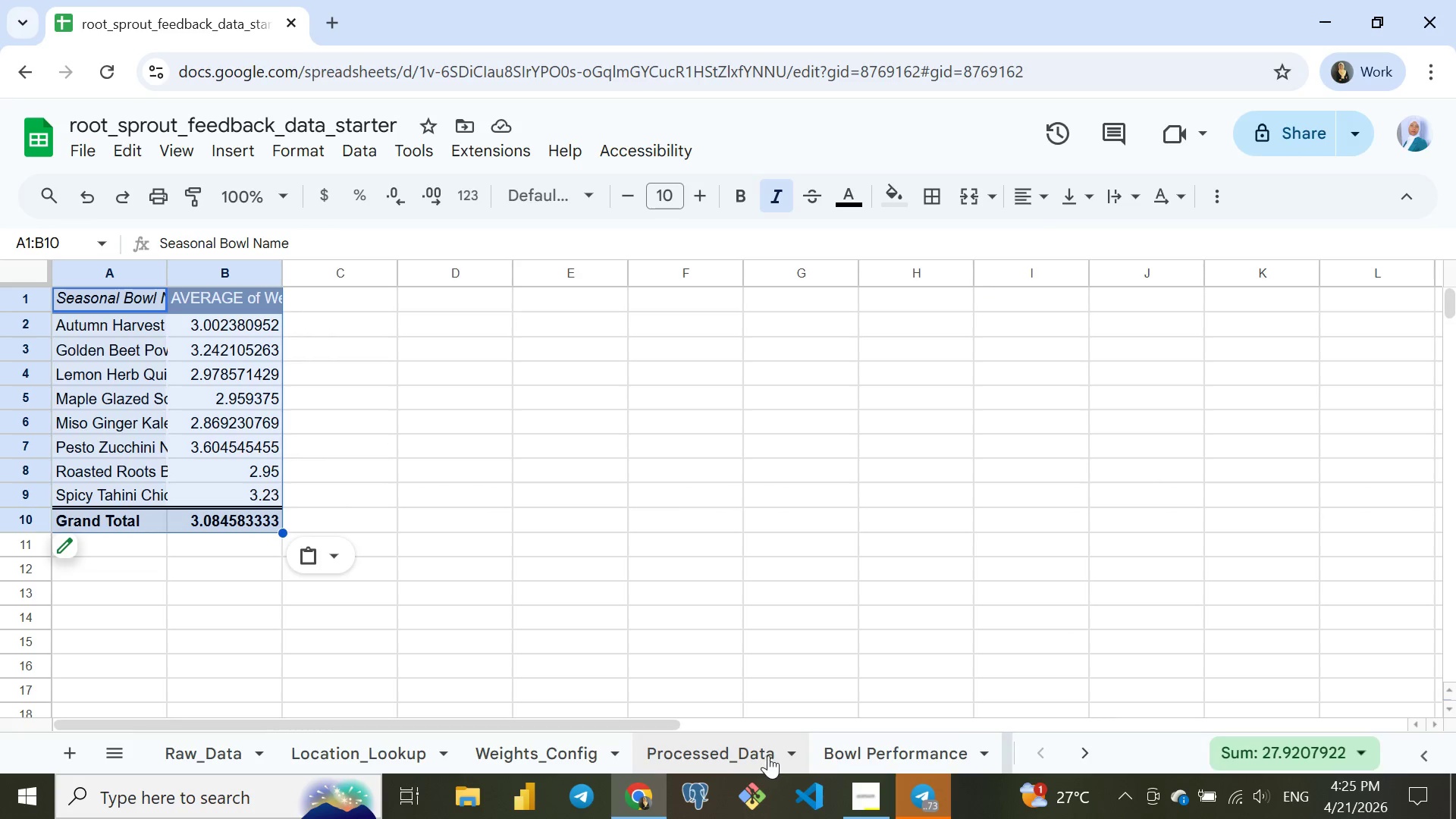 
wait(10.66)
 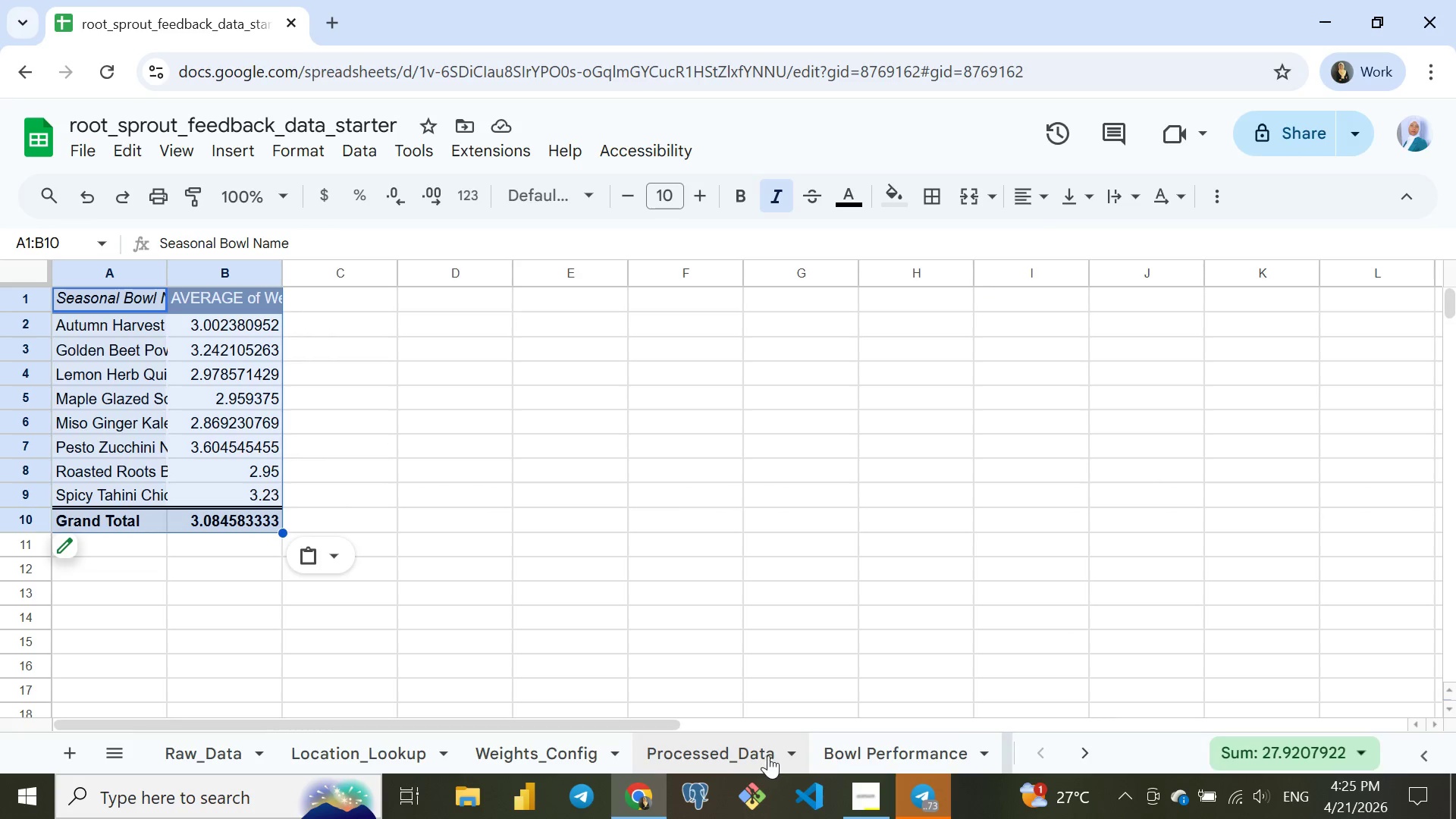 
scroll: coordinate [222, 581], scroll_direction: down, amount: 1.0
 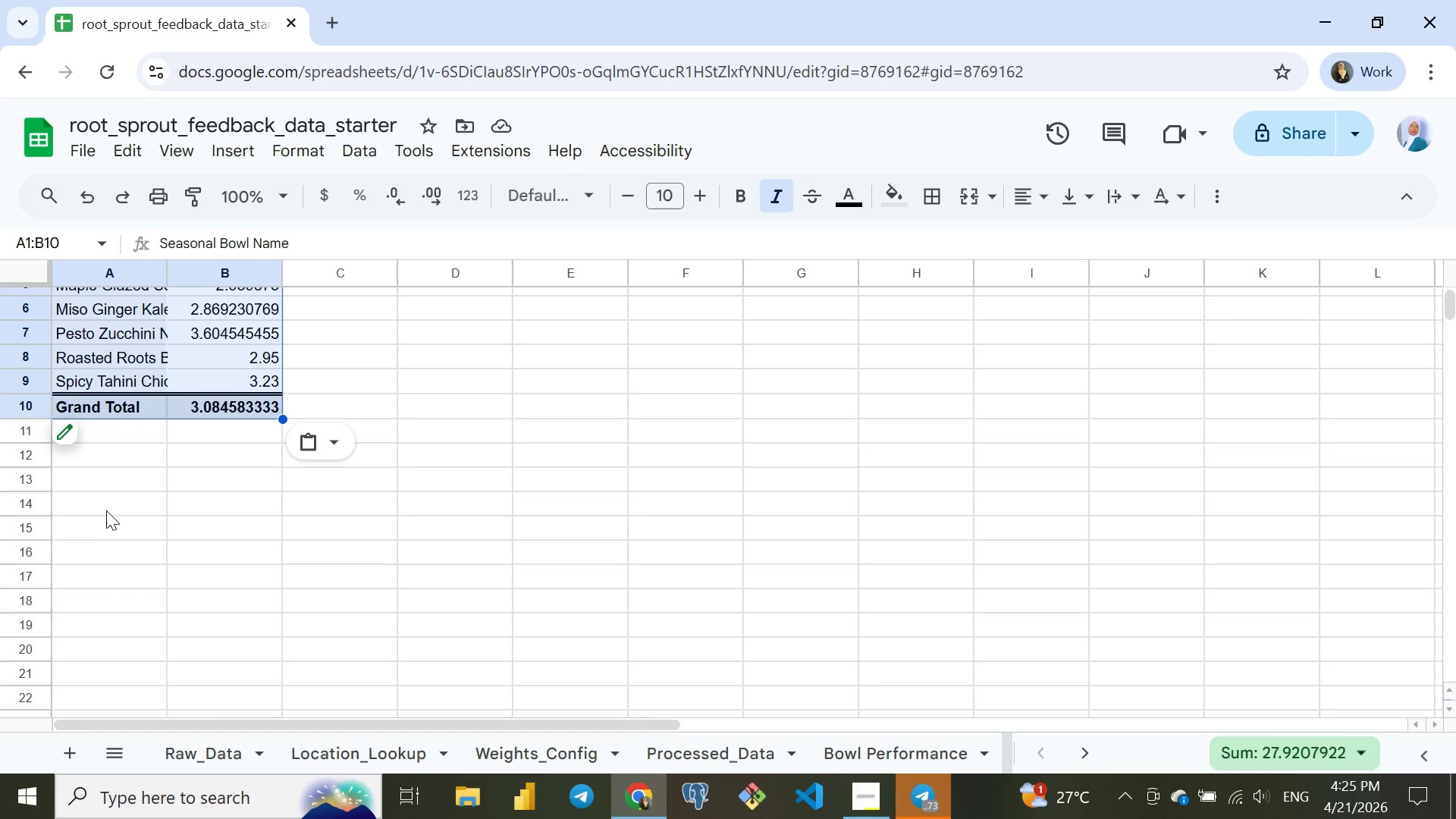 
left_click([99, 506])
 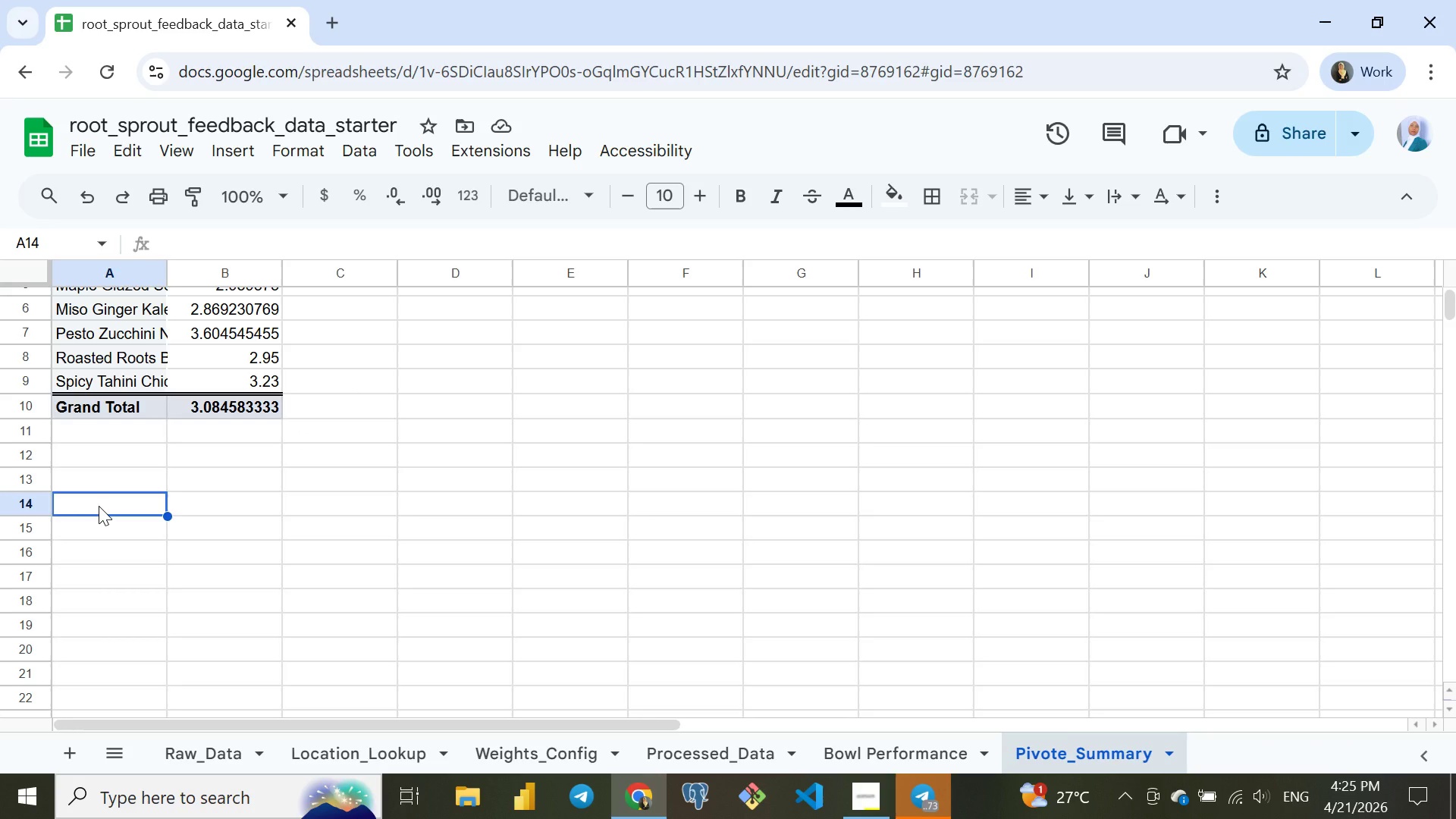 
key(Control+ControlLeft)
 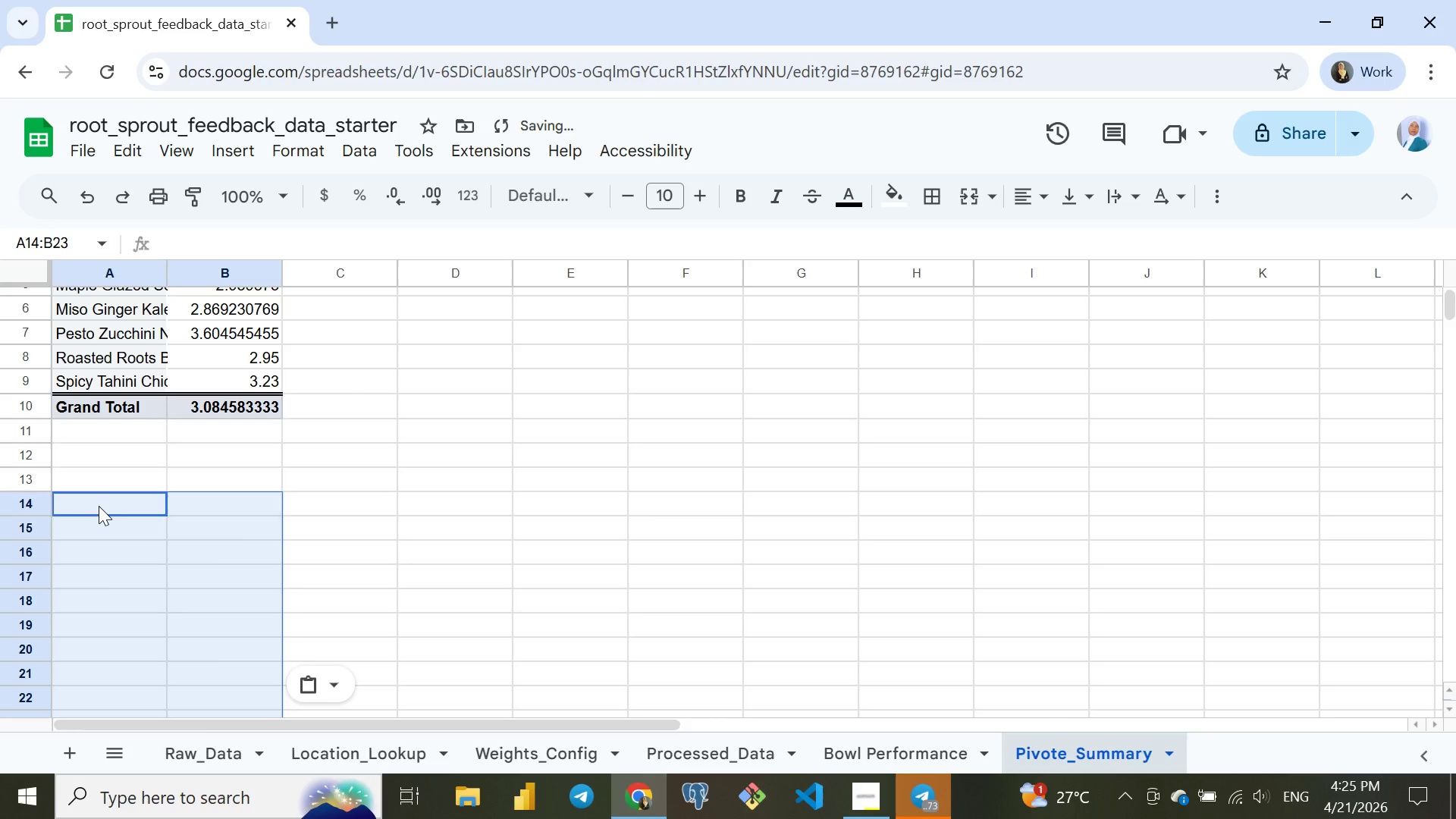 
key(Control+V)
 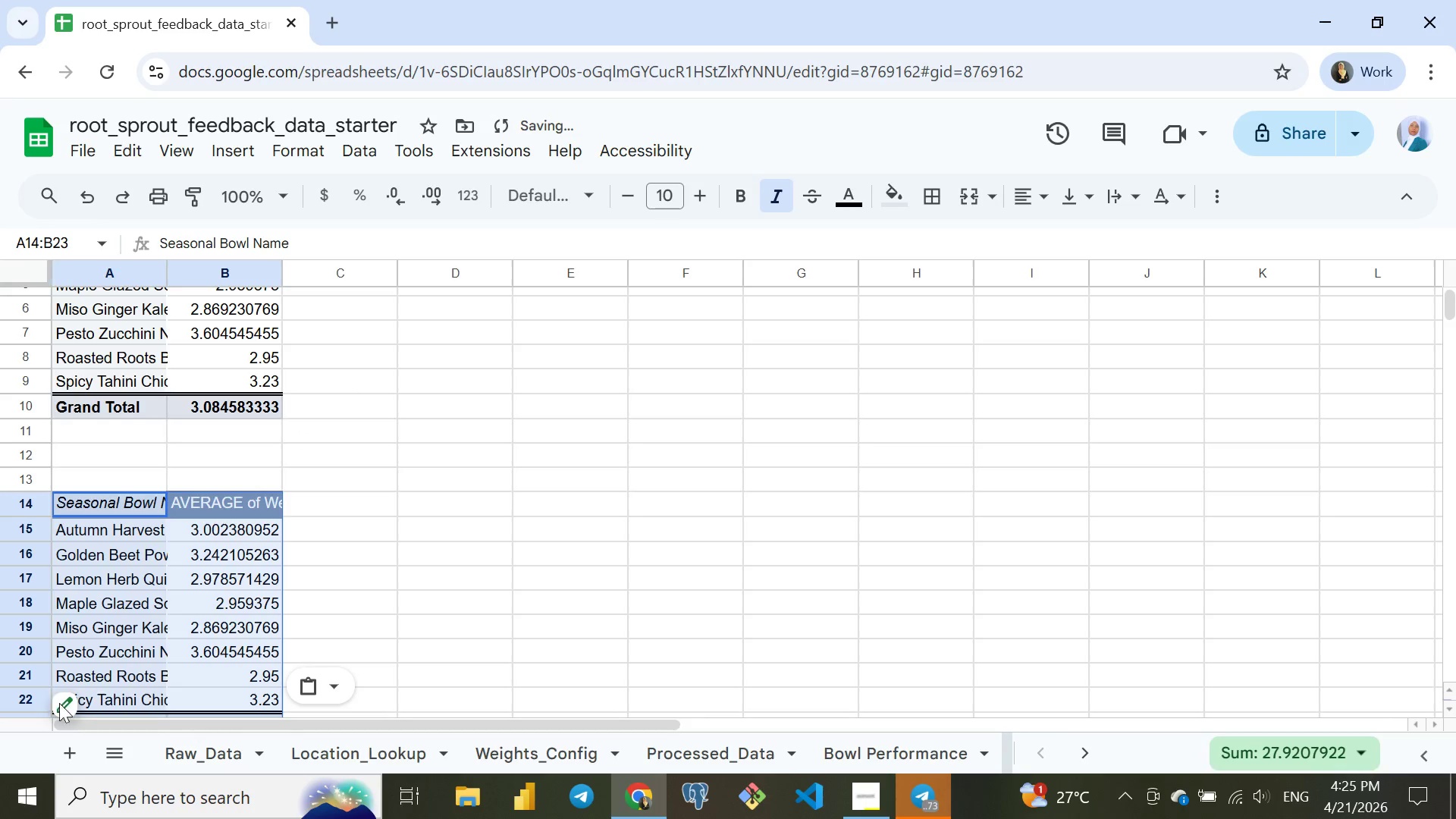 
left_click([108, 701])
 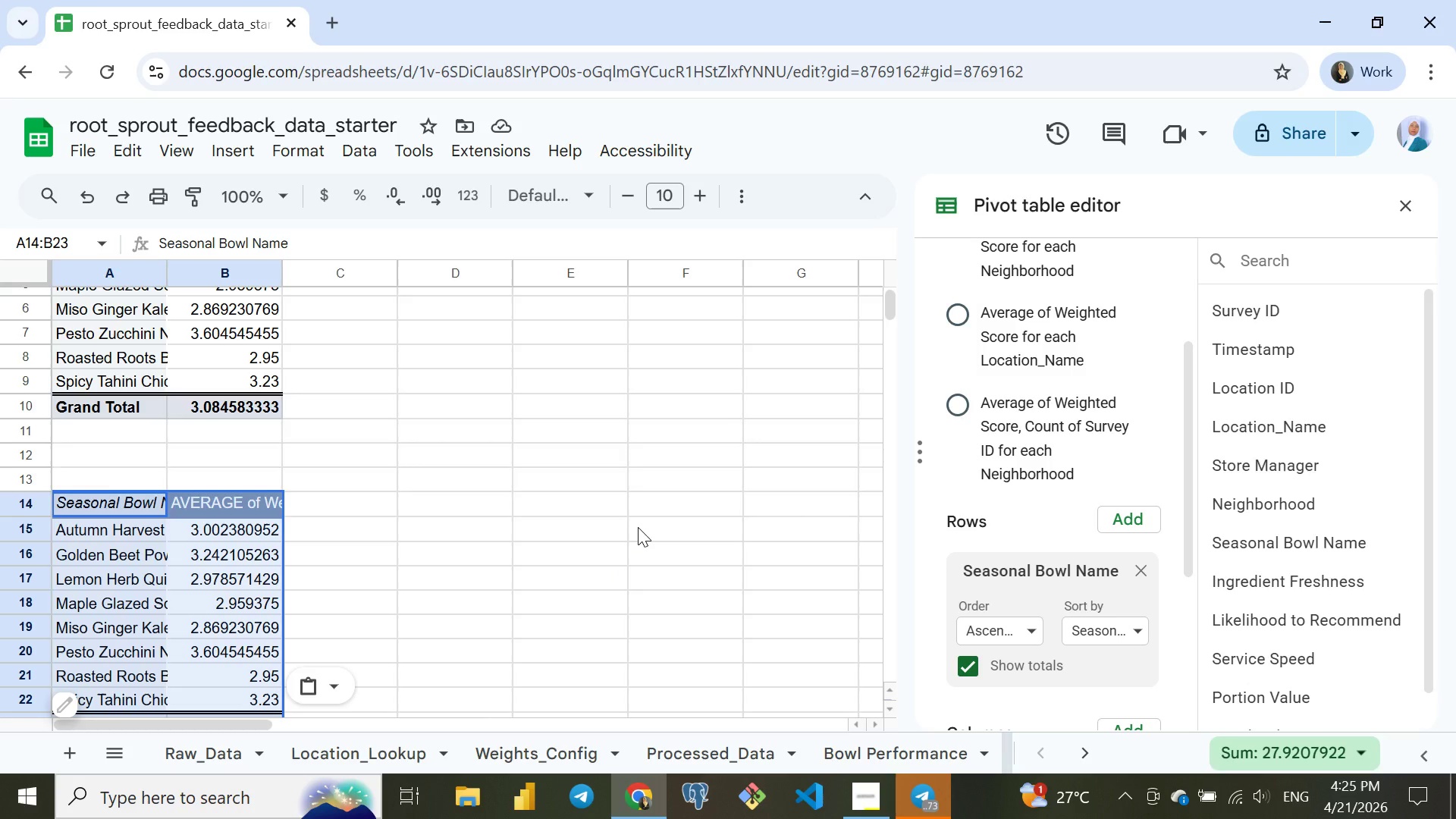 
wait(9.2)
 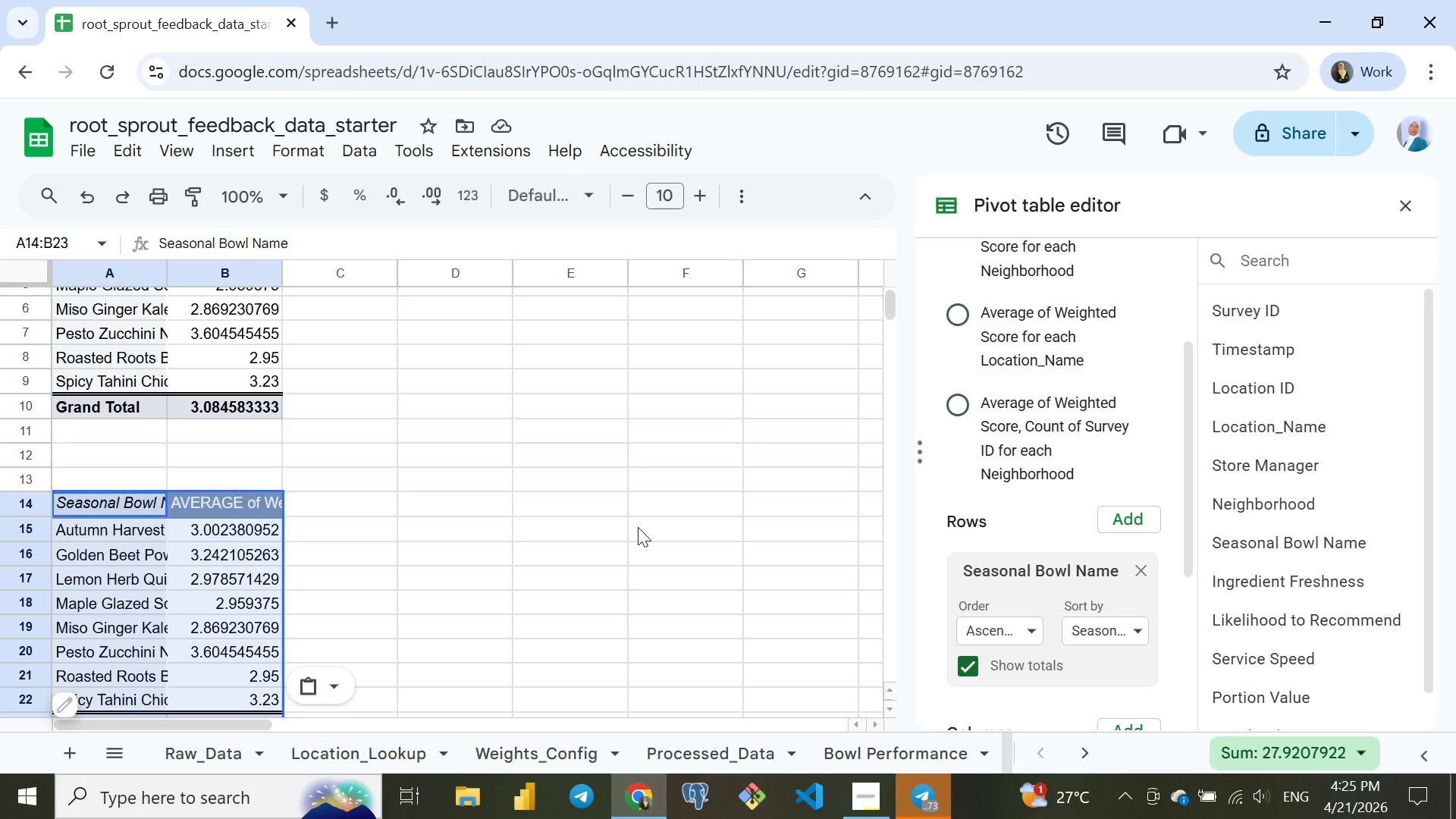 
left_click([1141, 570])
 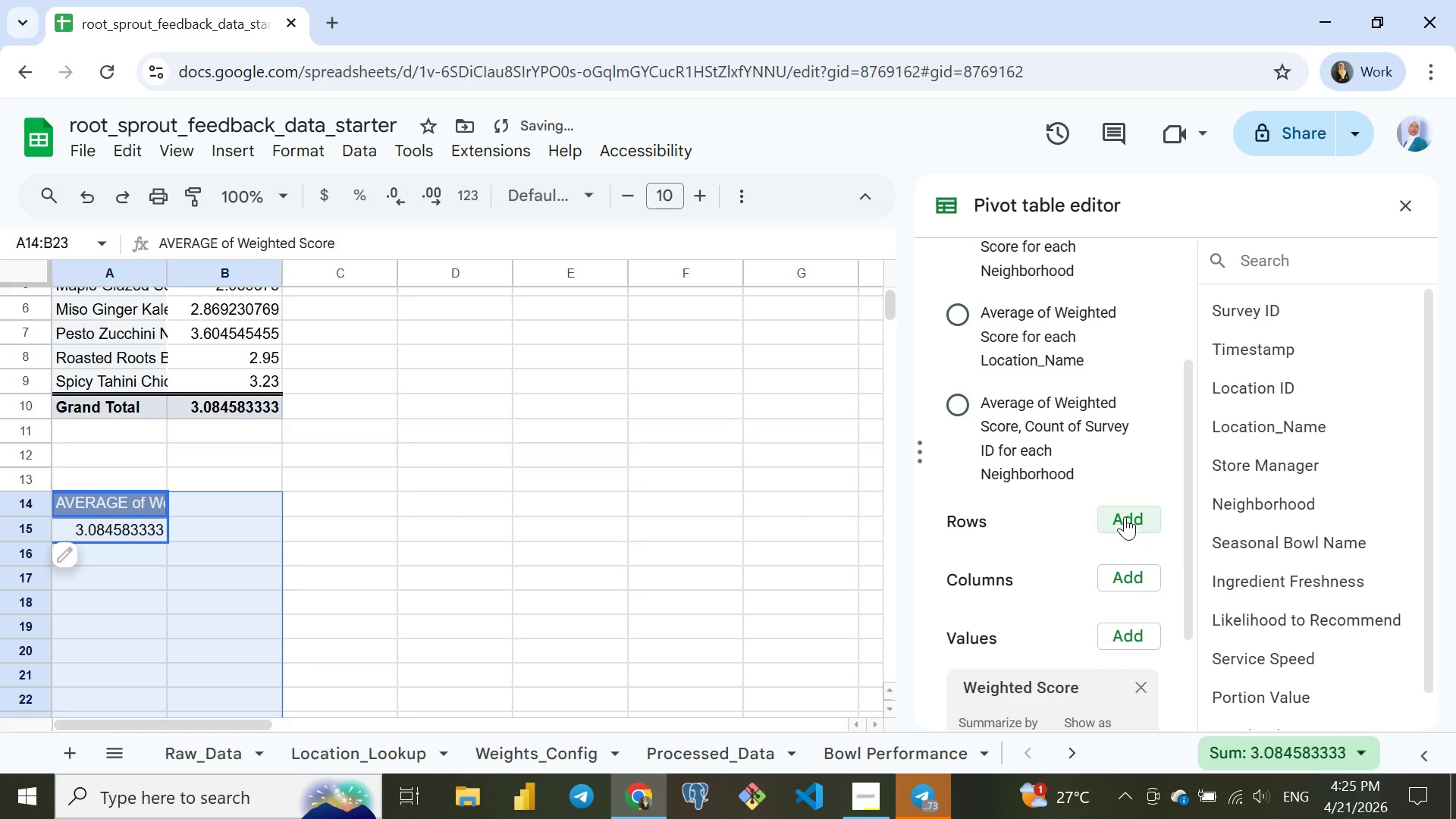 
left_click([1125, 516])
 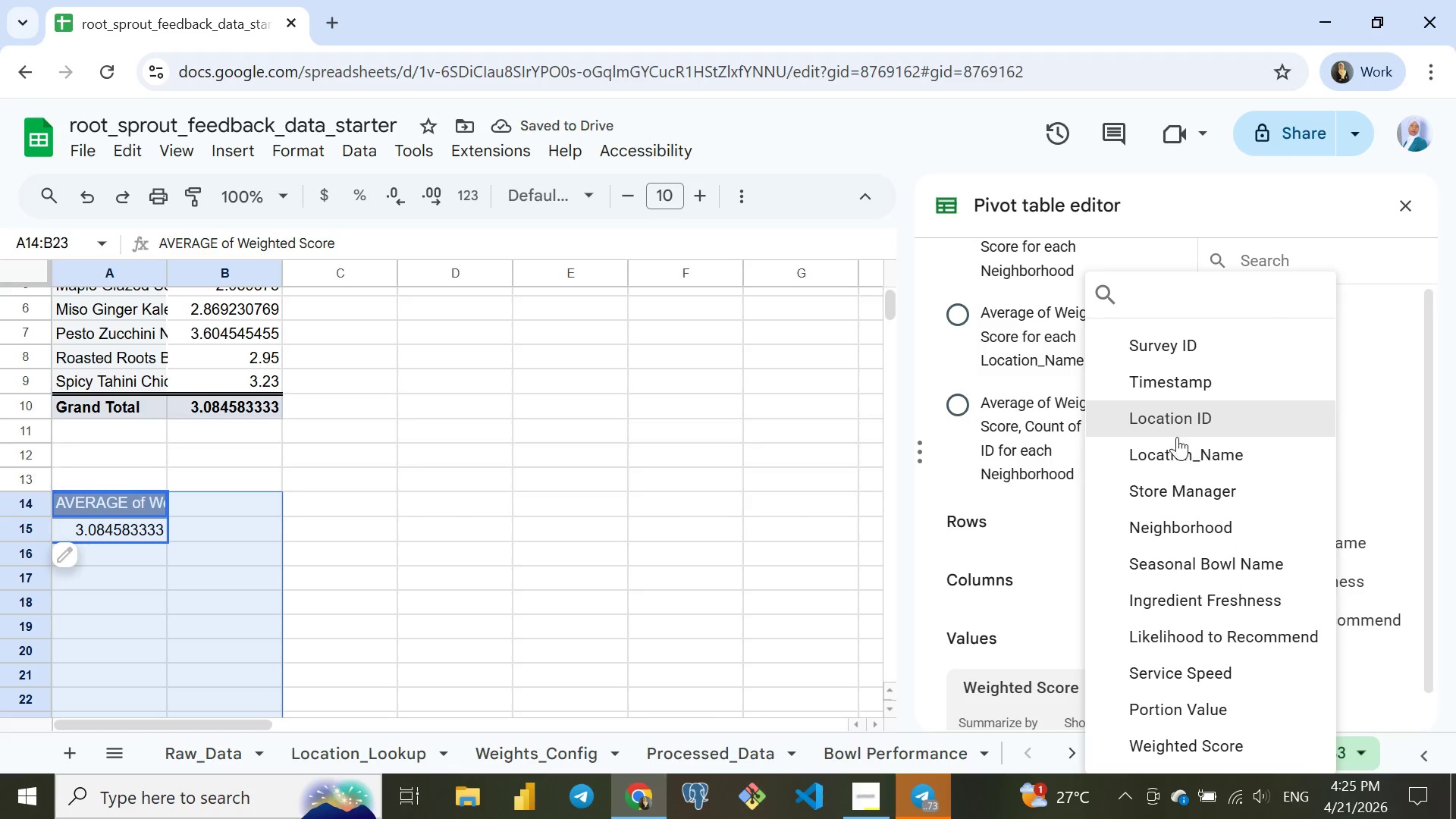 
left_click([1181, 460])
 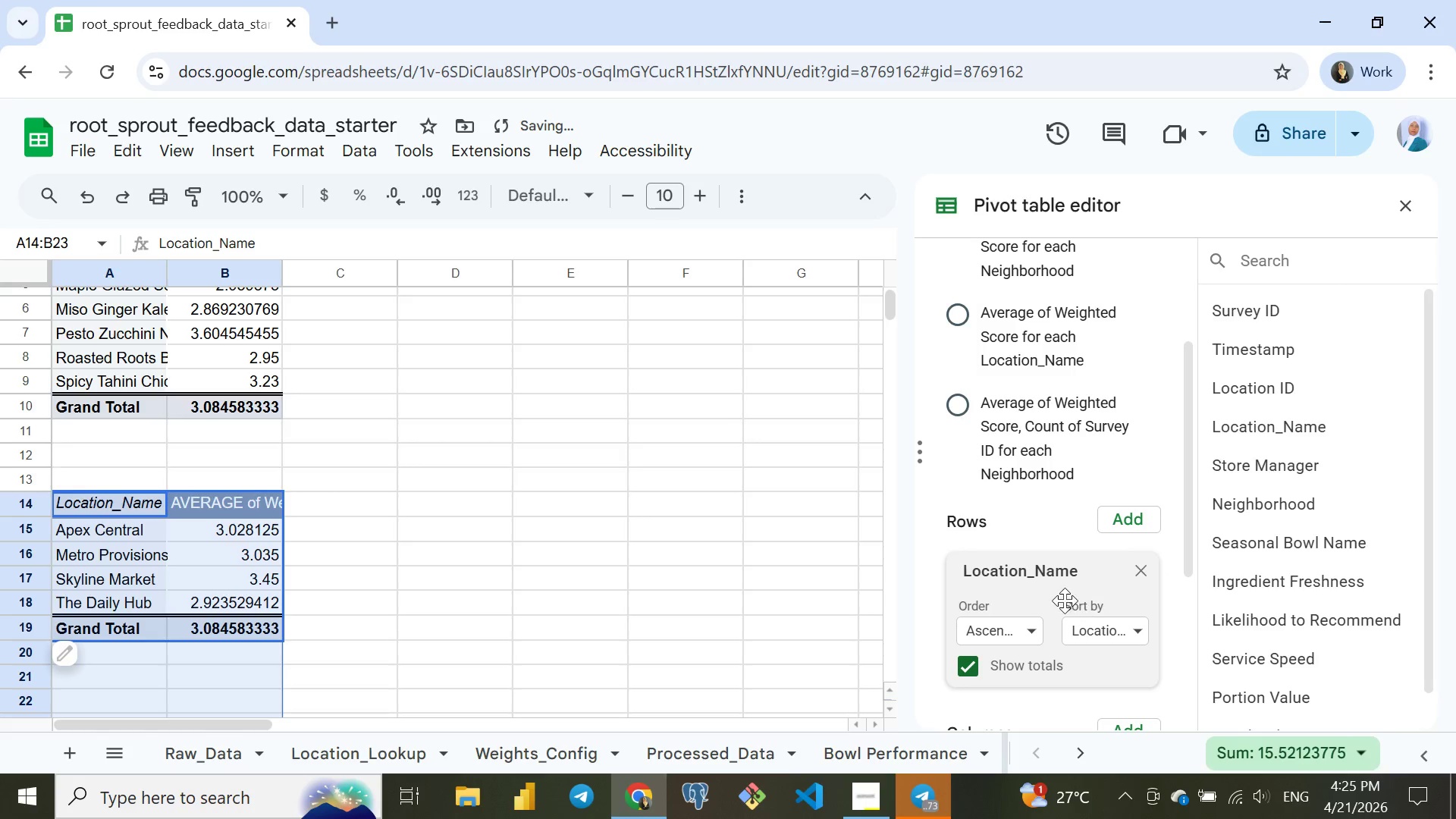 
scroll: coordinate [1050, 579], scroll_direction: down, amount: 3.0
 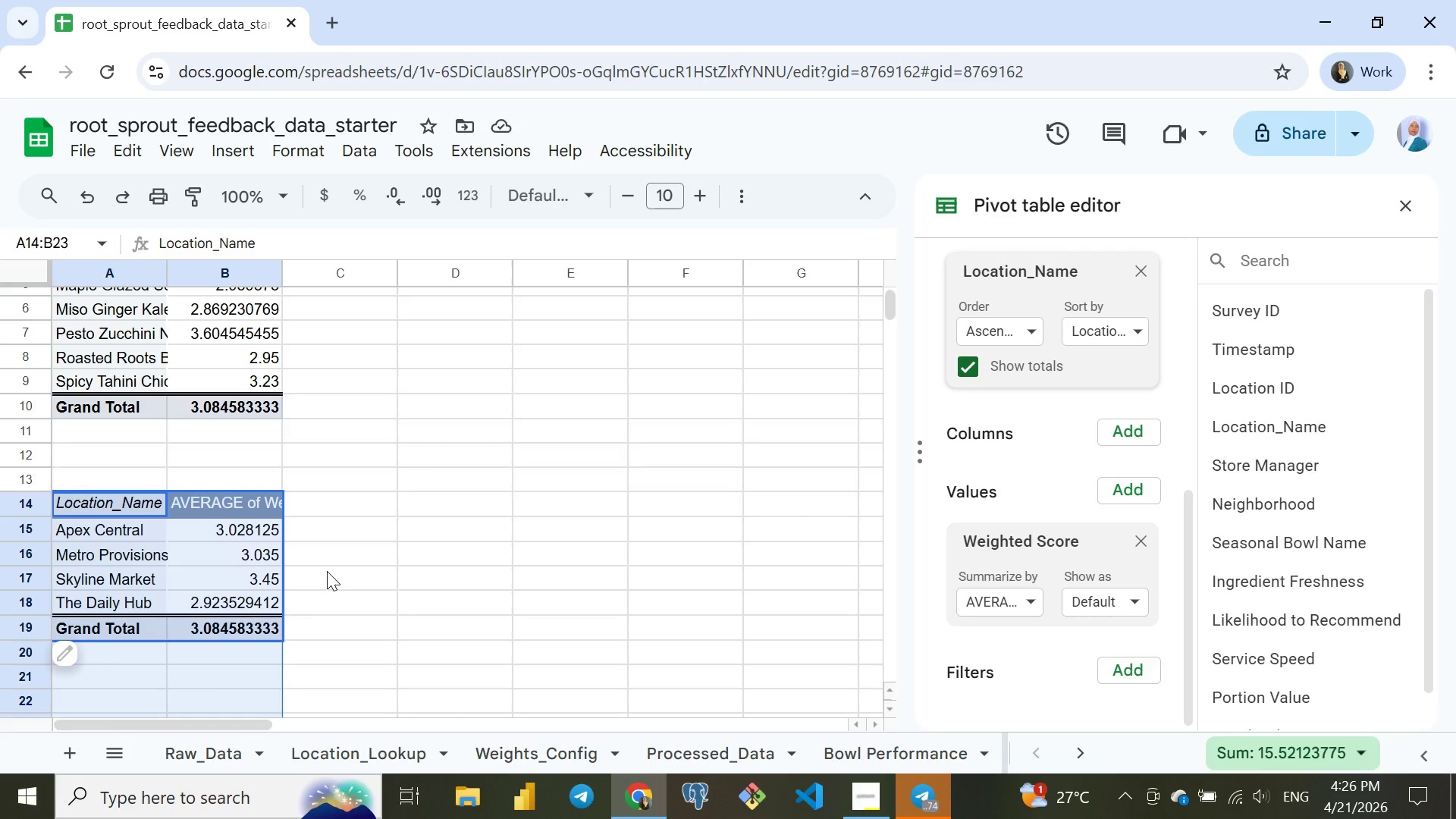 
wait(15.2)
 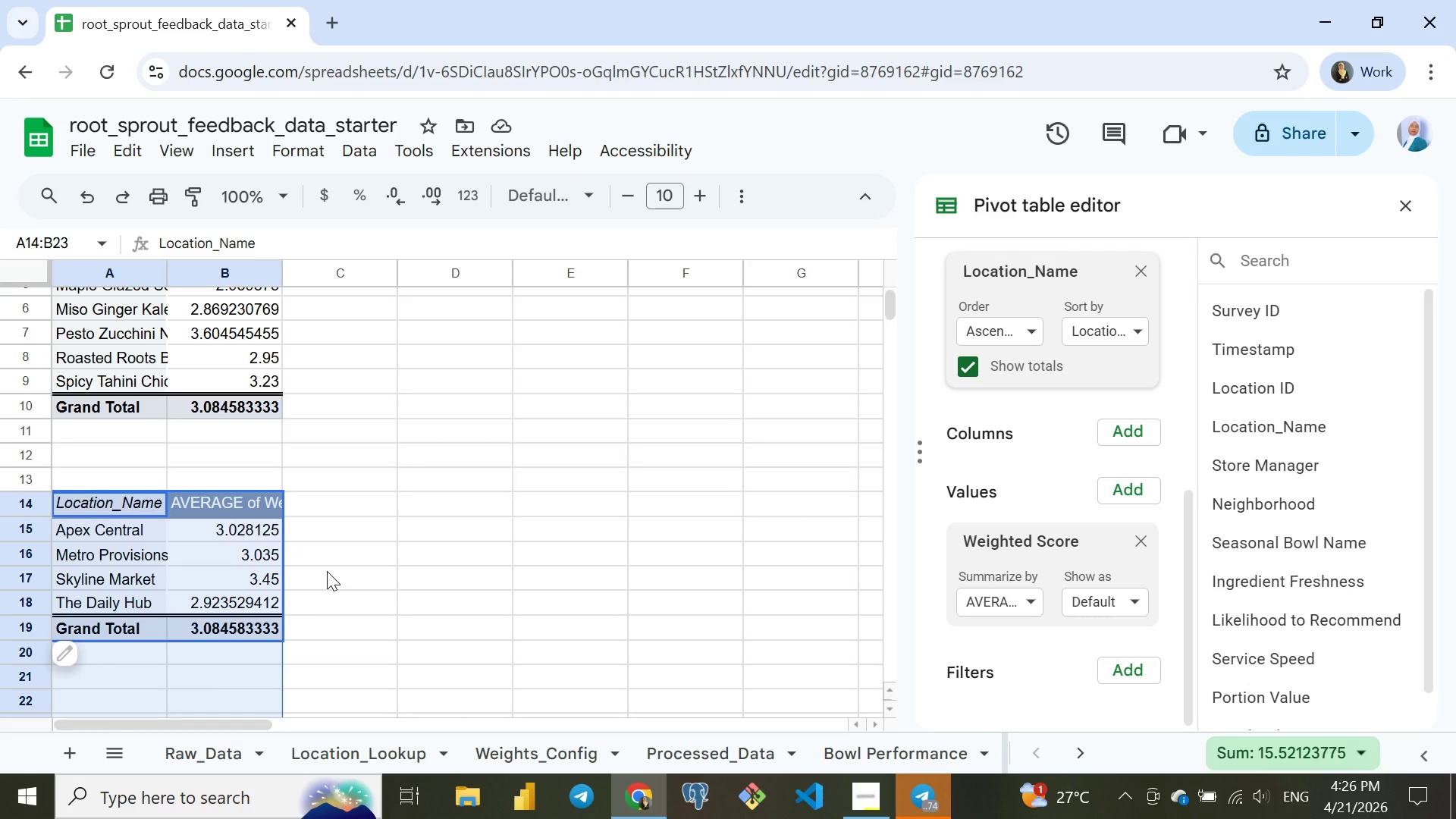 
double_click([281, 272])
 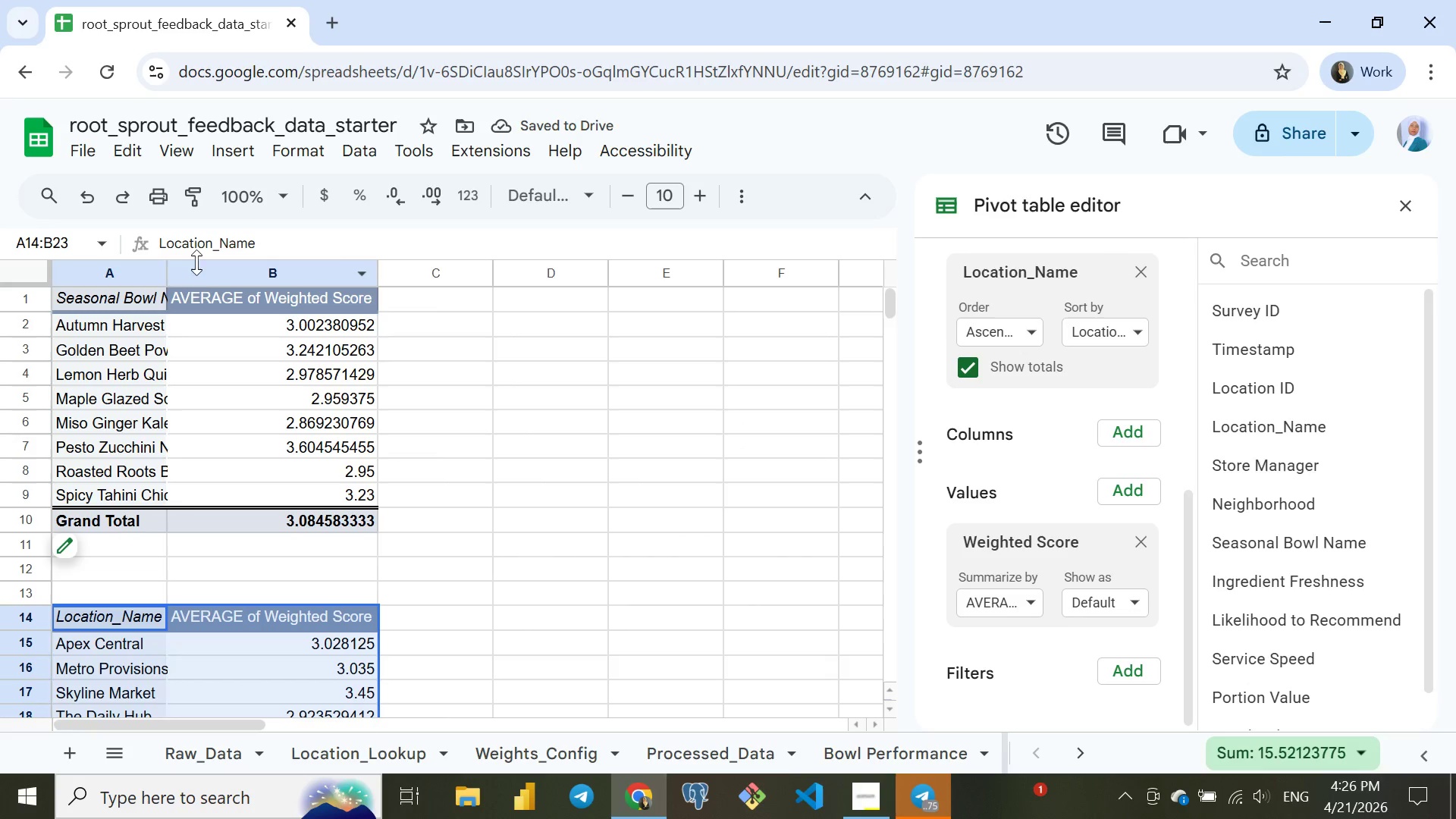 
wait(7.33)
 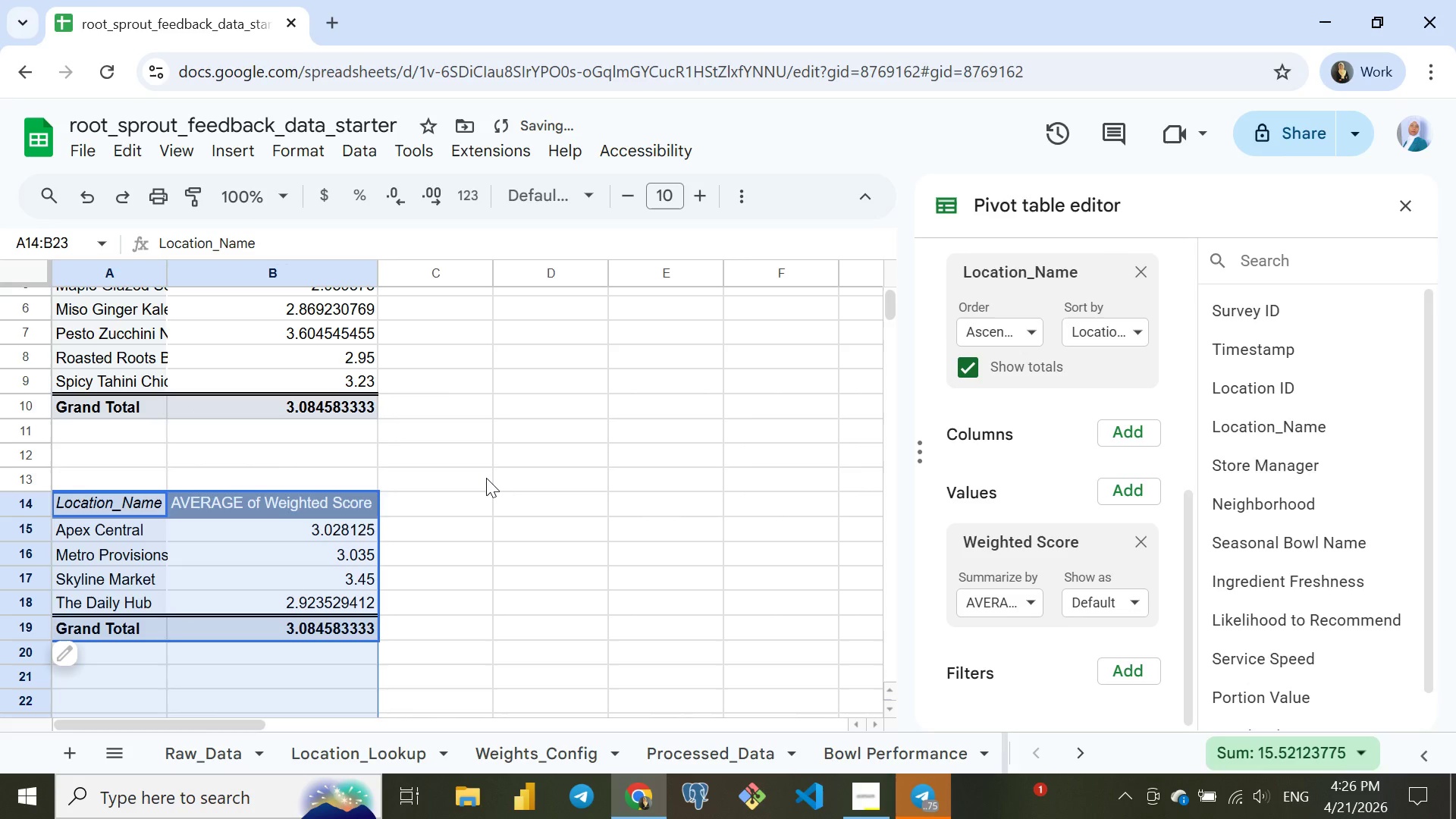 
double_click([168, 270])
 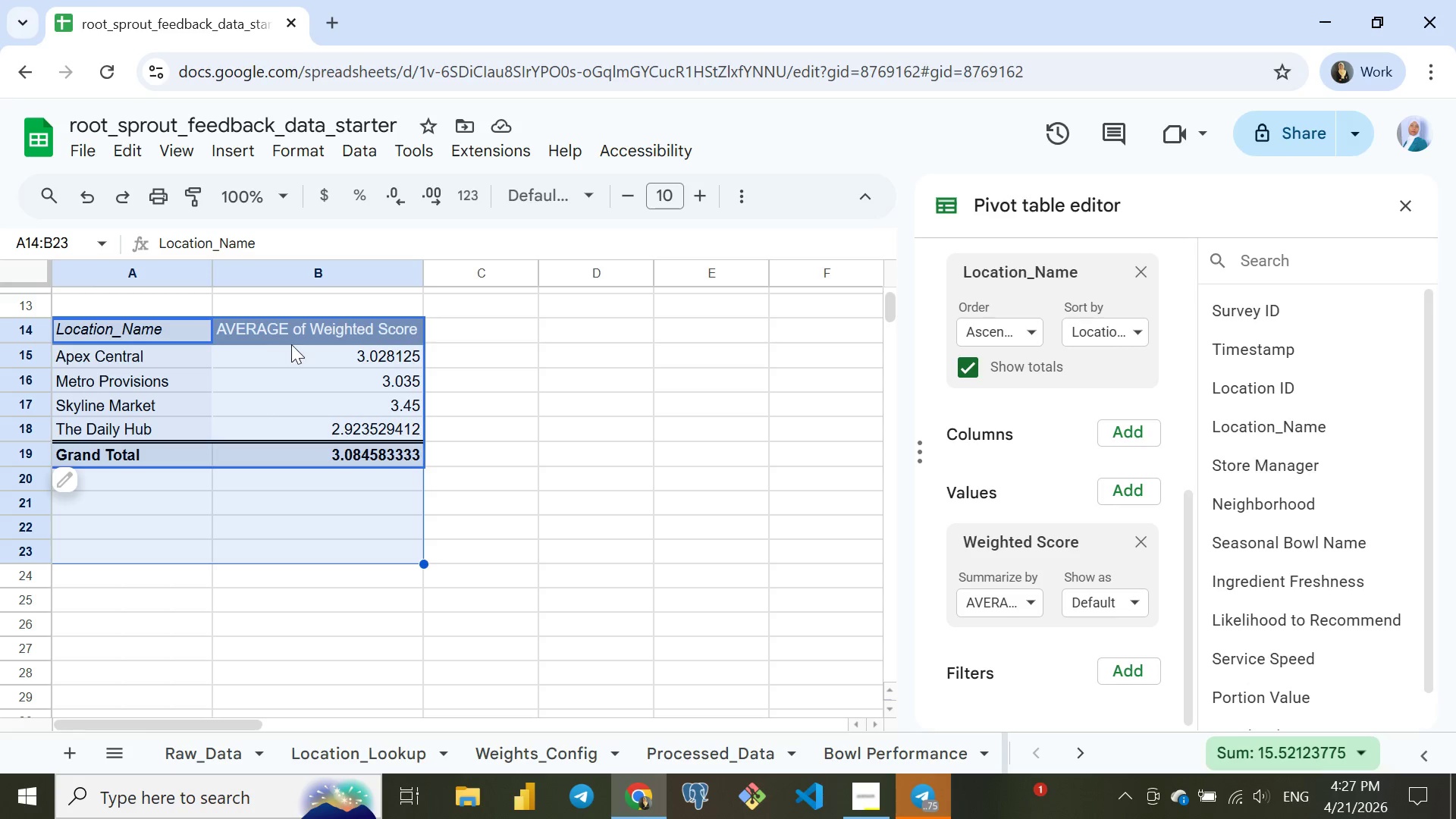 
wait(49.5)
 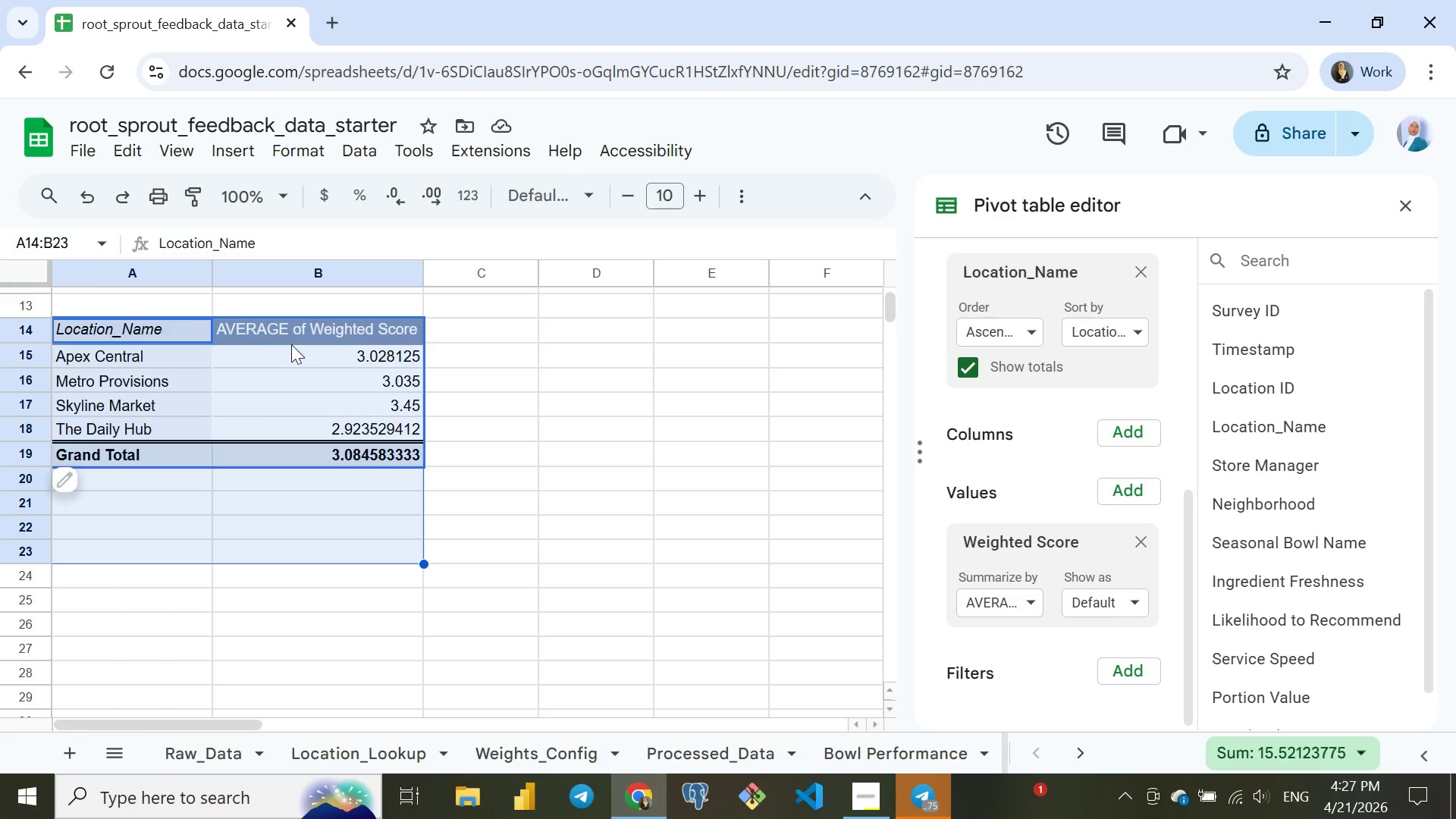 
left_click([144, 594])
 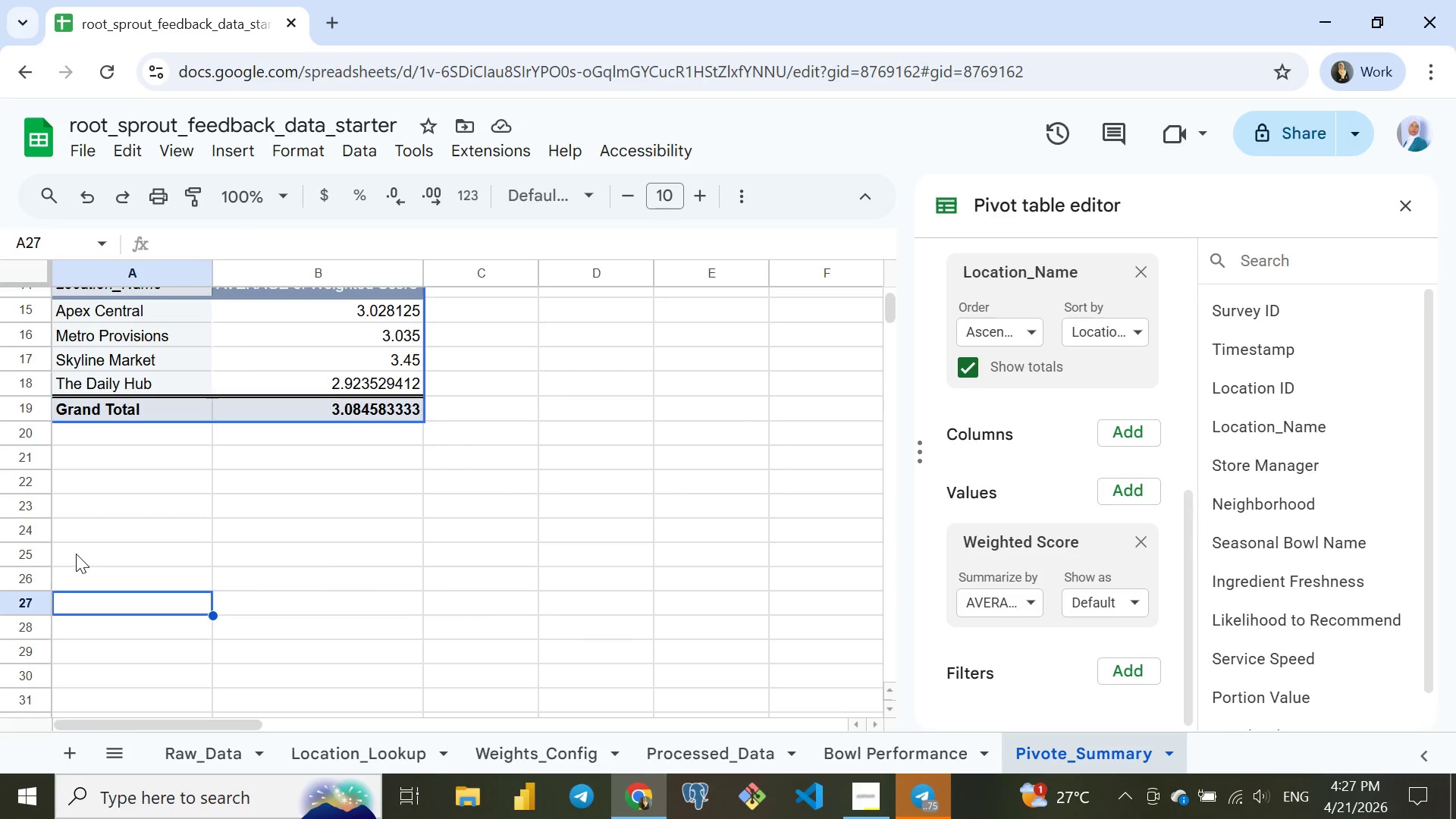 
left_click([74, 552])
 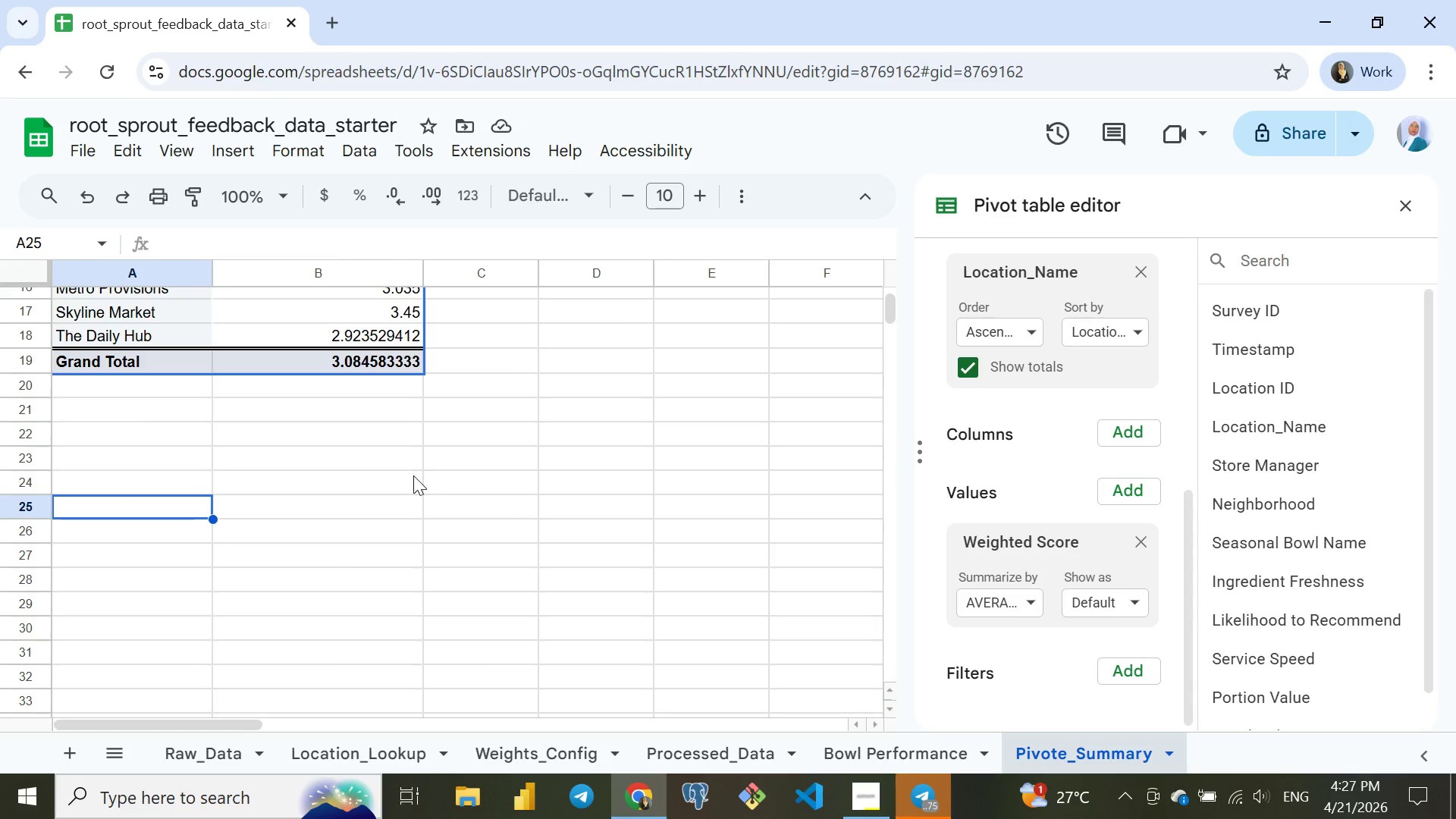 
wait(6.83)
 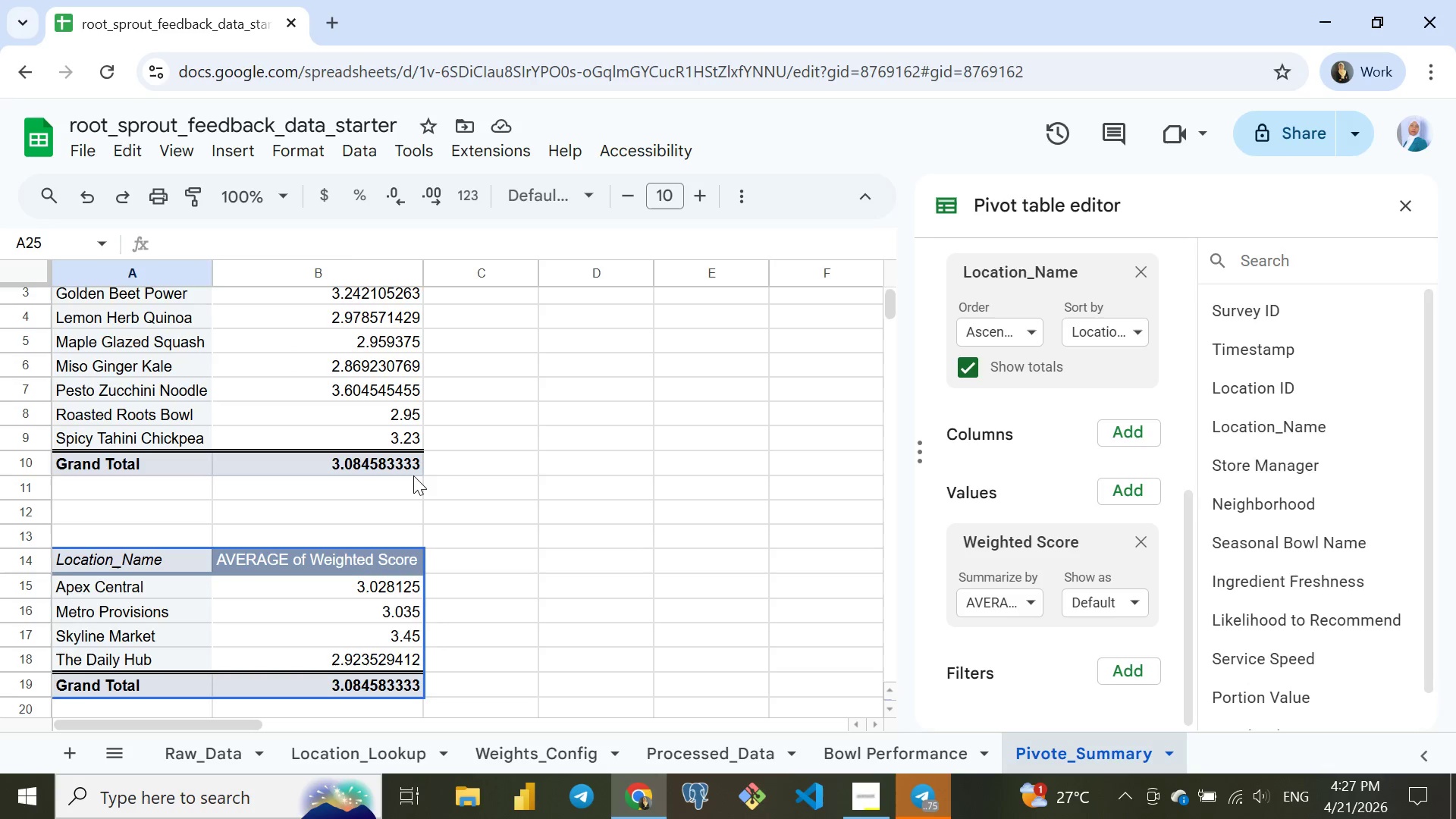 
key(Control+V)
 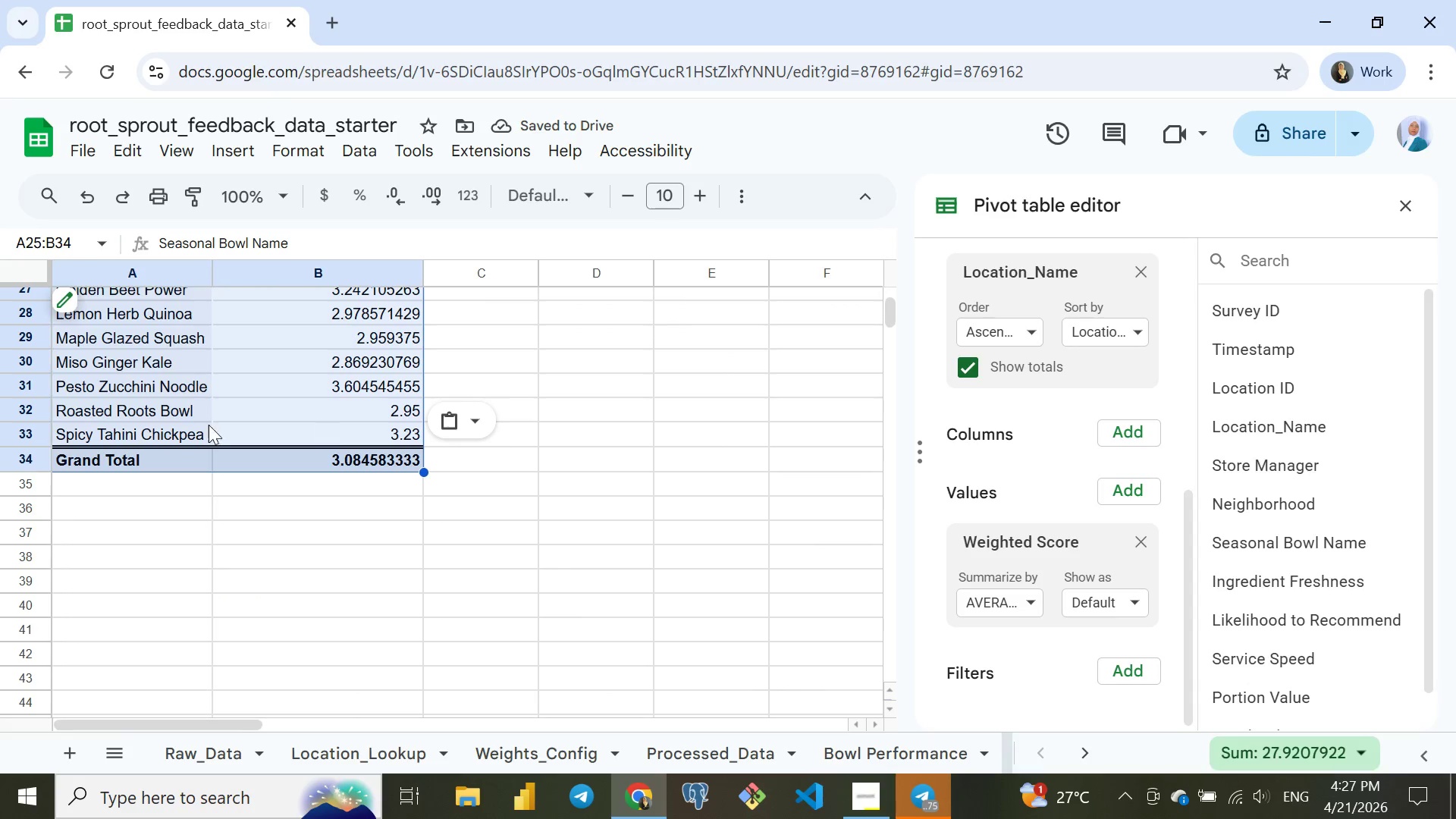 
wait(5.47)
 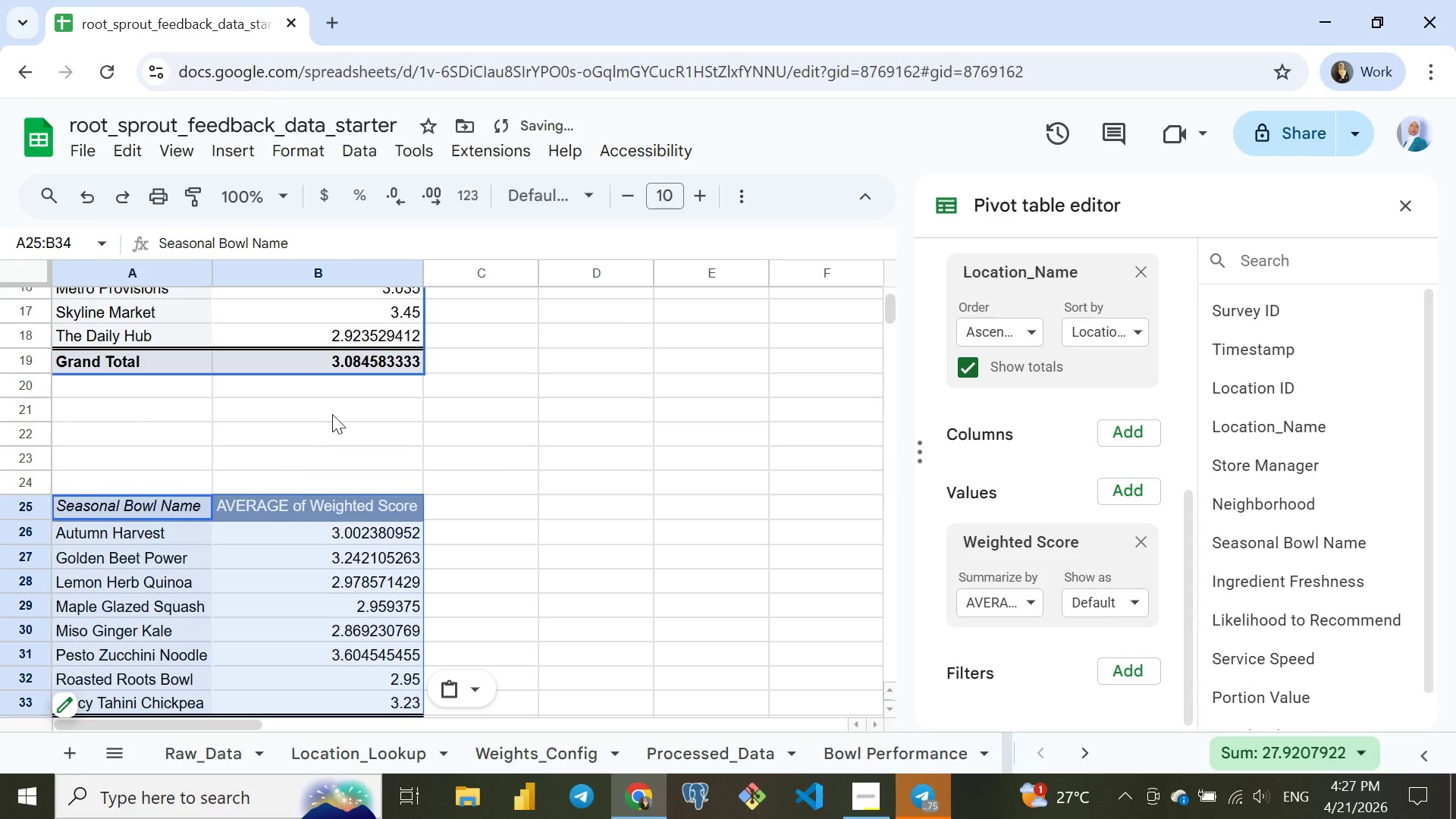 
left_click([84, 491])
 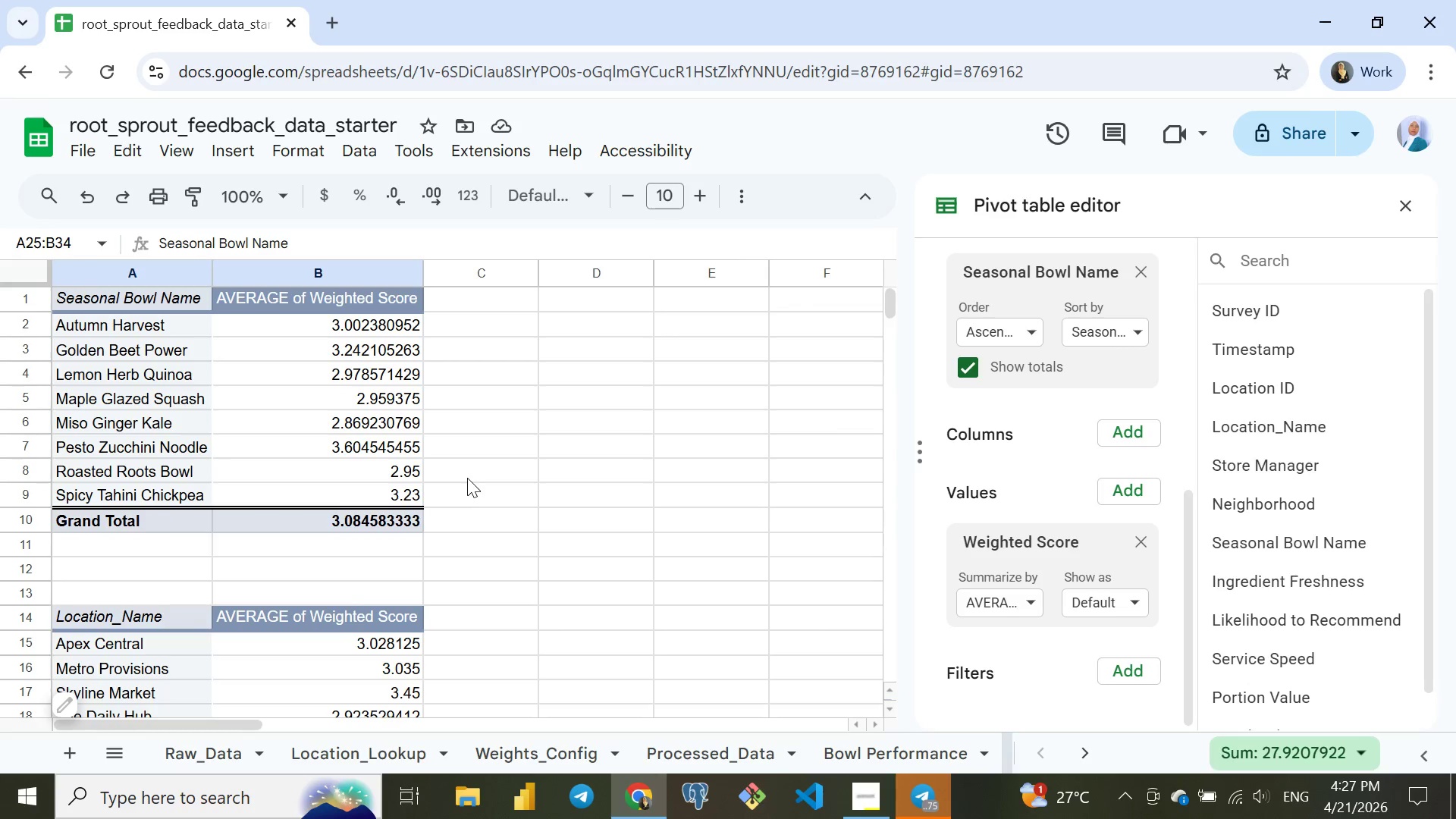 
wait(38.81)
 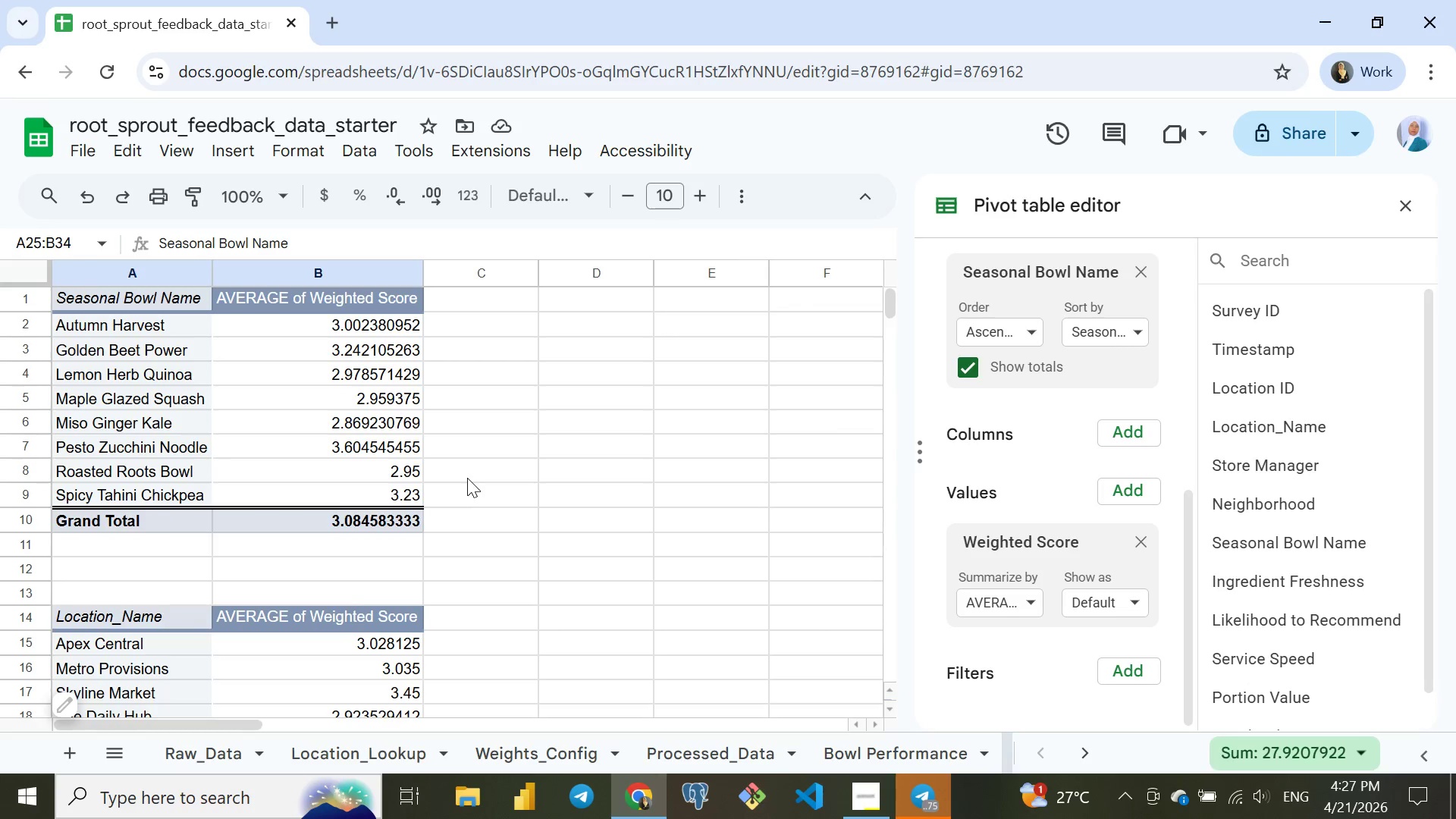 
left_click([78, 614])
 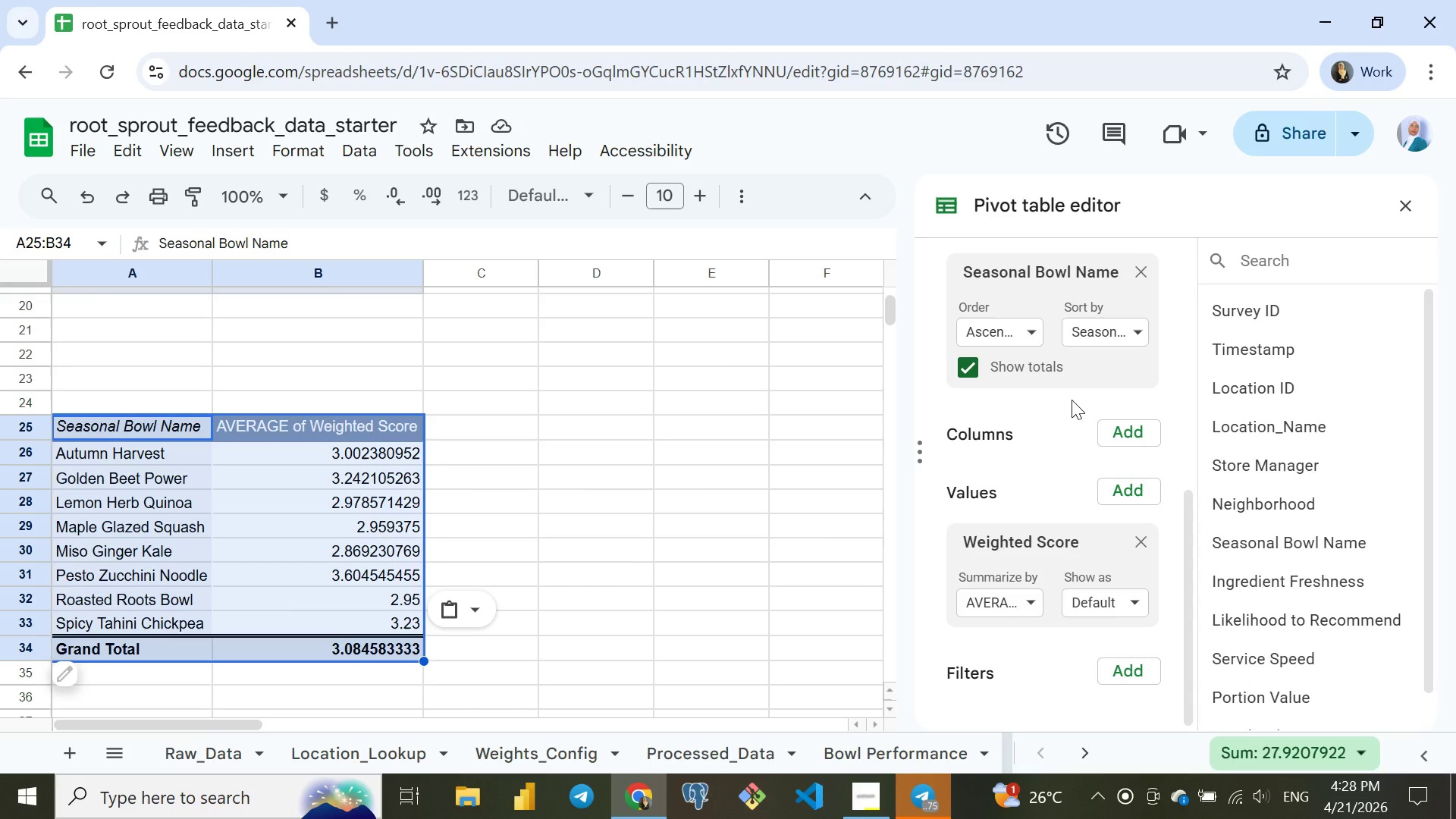 
wait(16.95)
 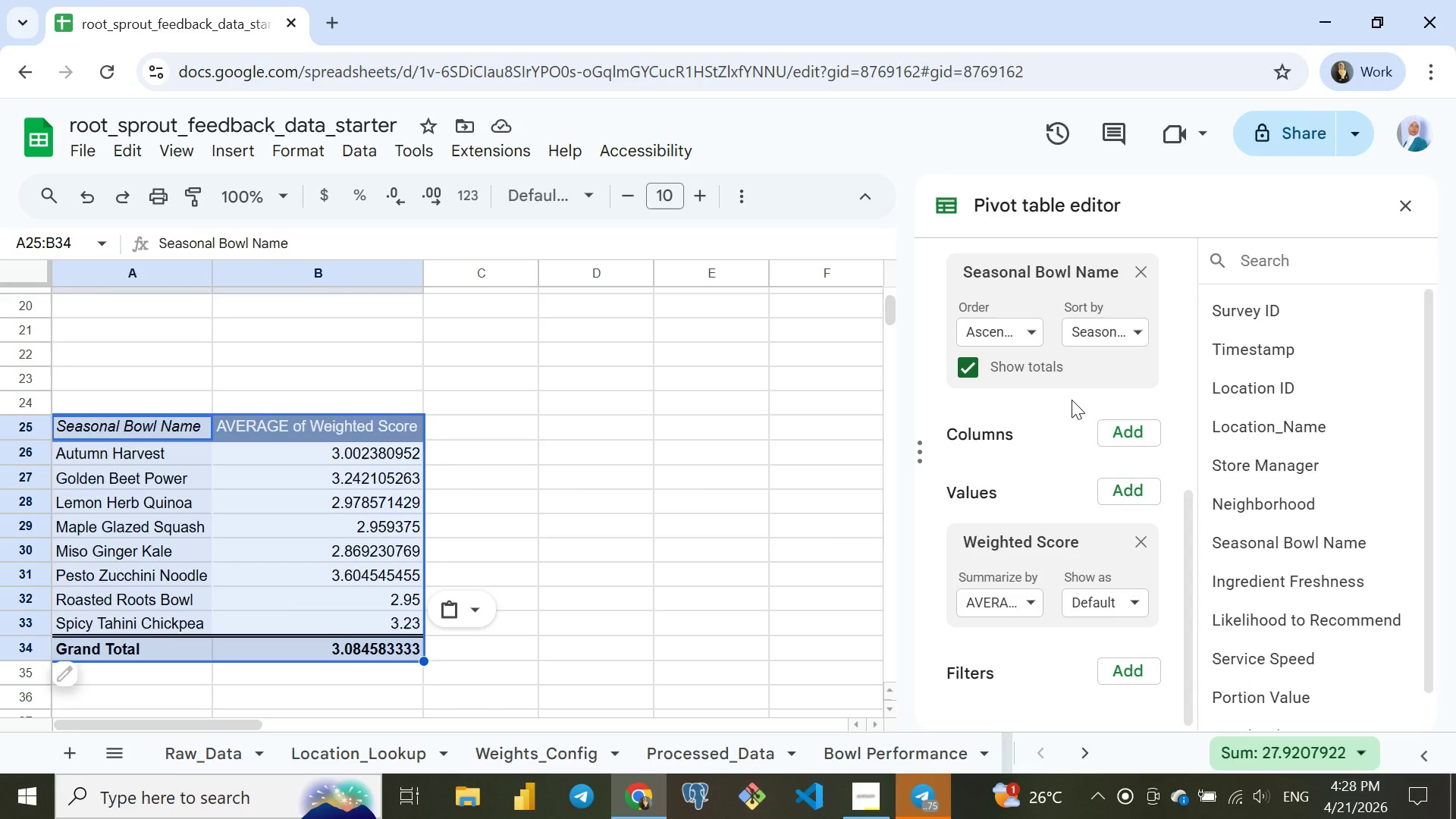 
left_click([1141, 466])
 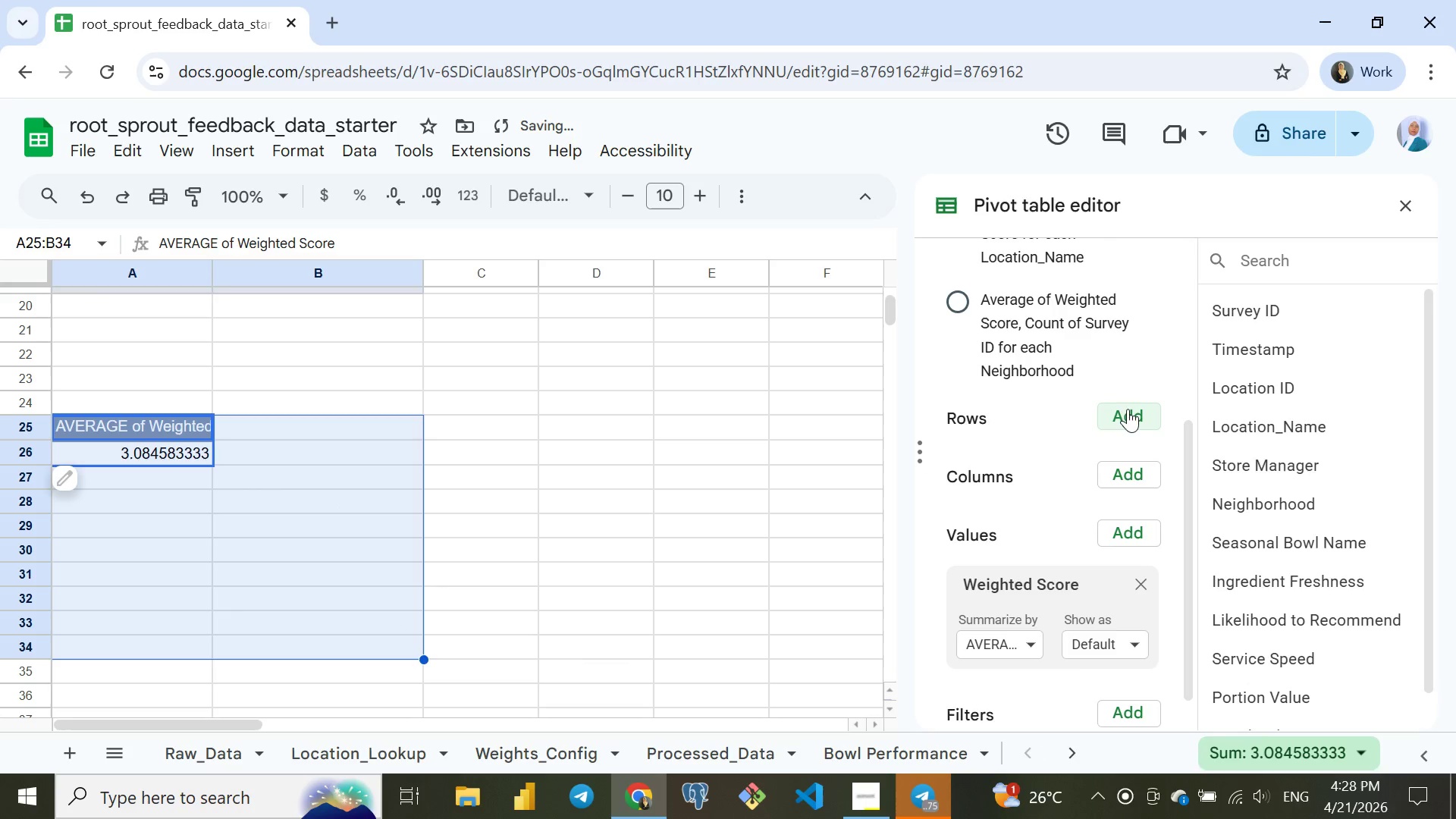 
left_click([1125, 414])
 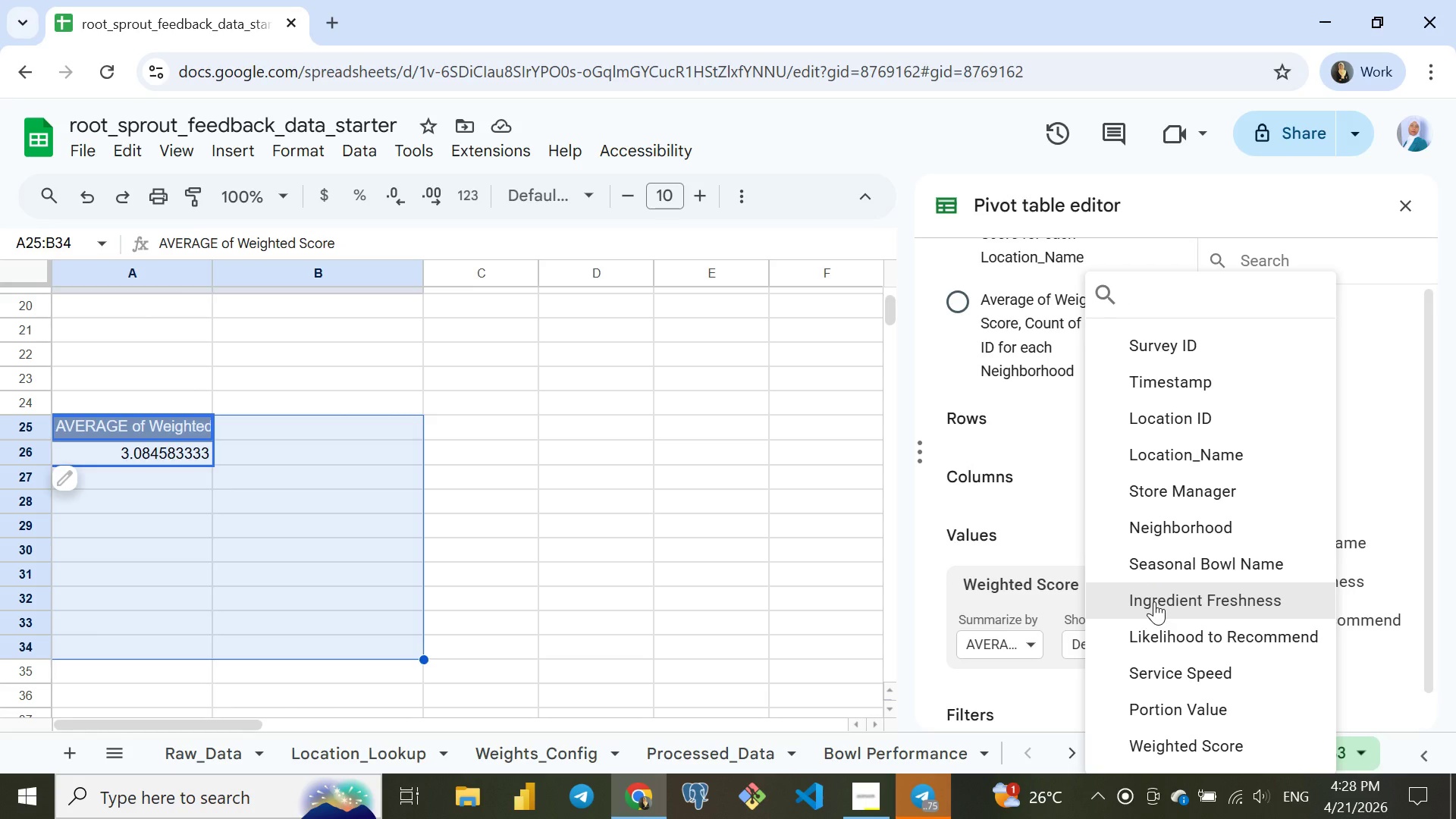 
wait(18.5)
 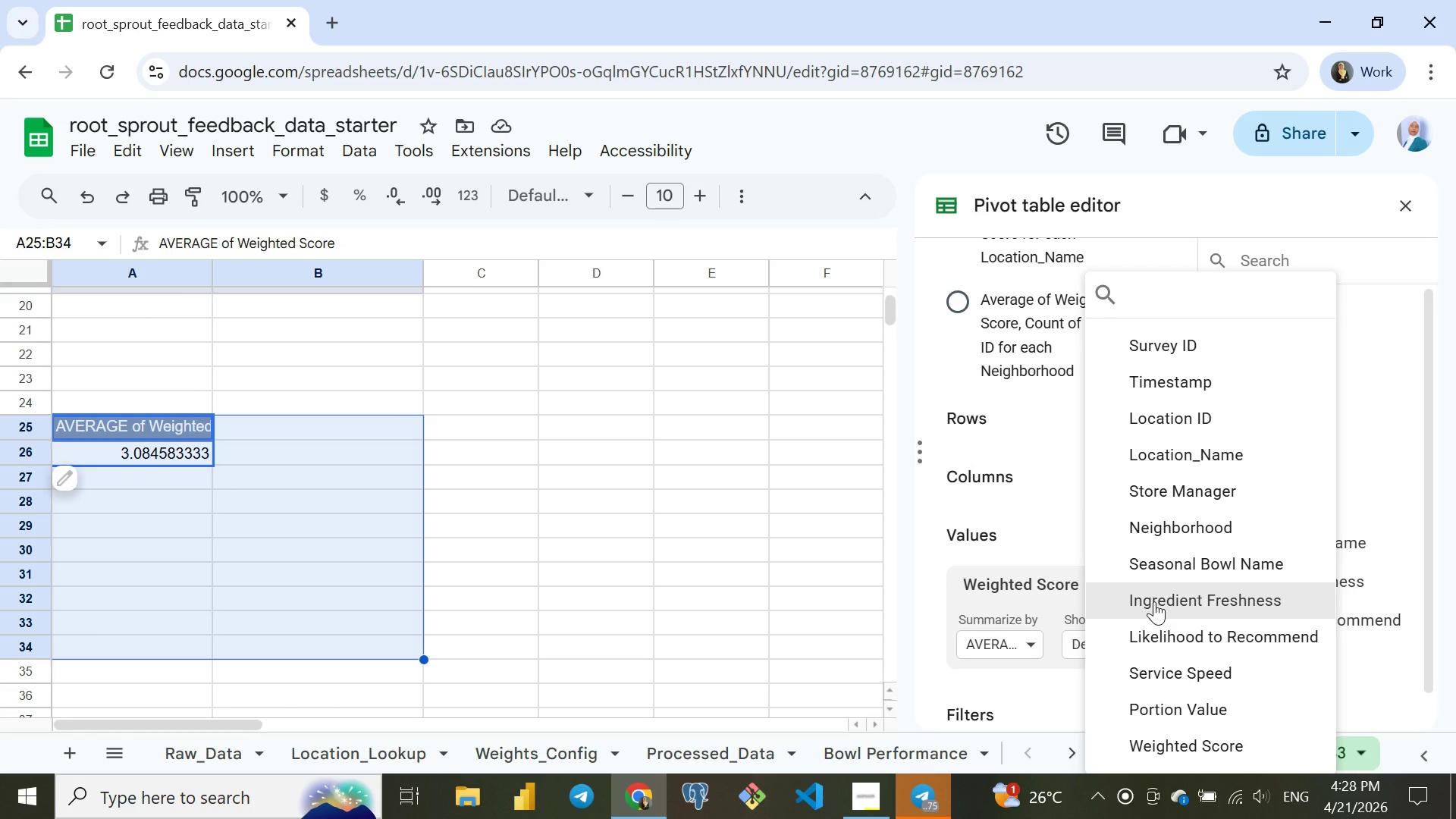 
left_click([1165, 599])
 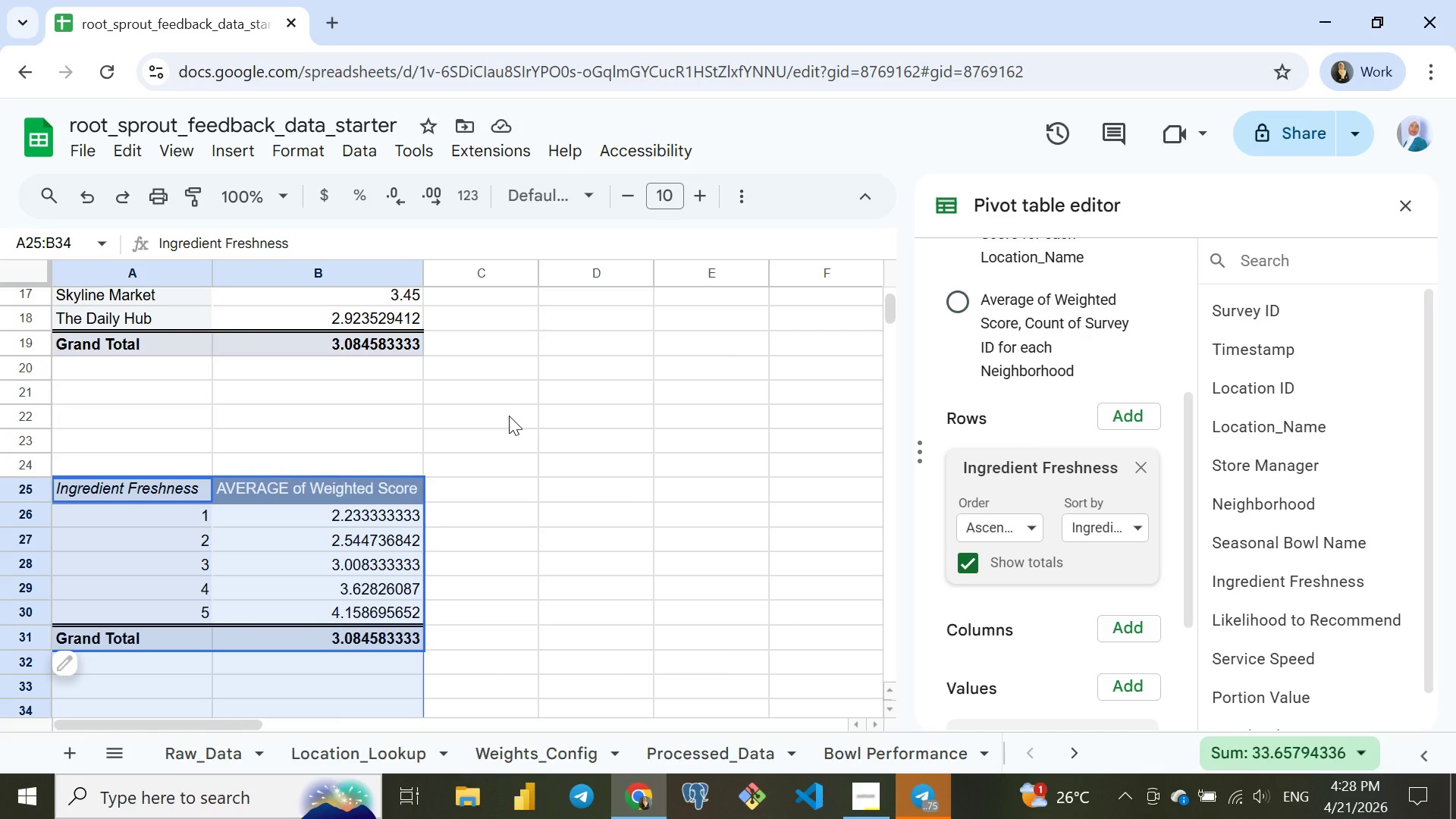 
wait(14.39)
 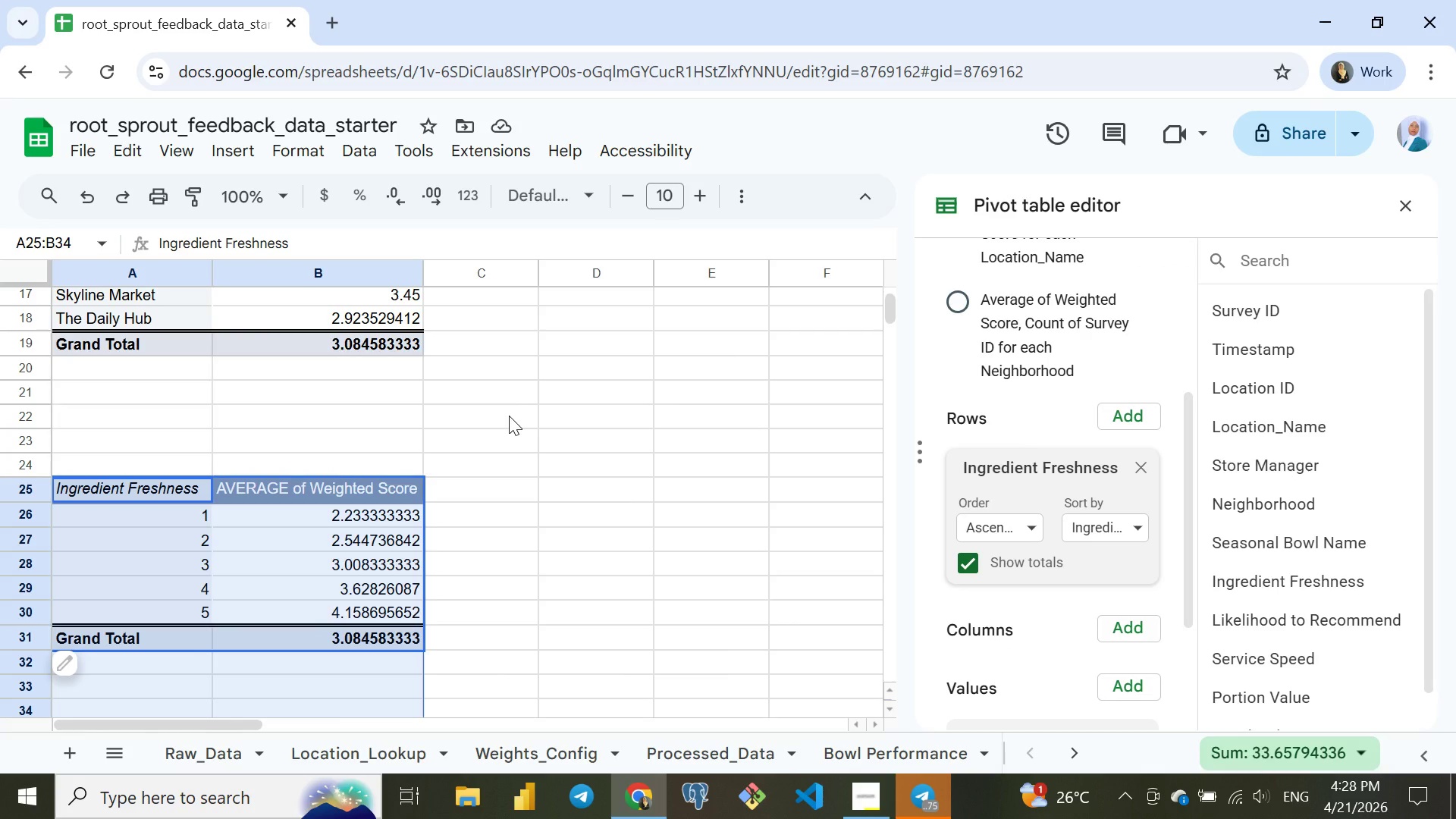 
left_click([1140, 469])
 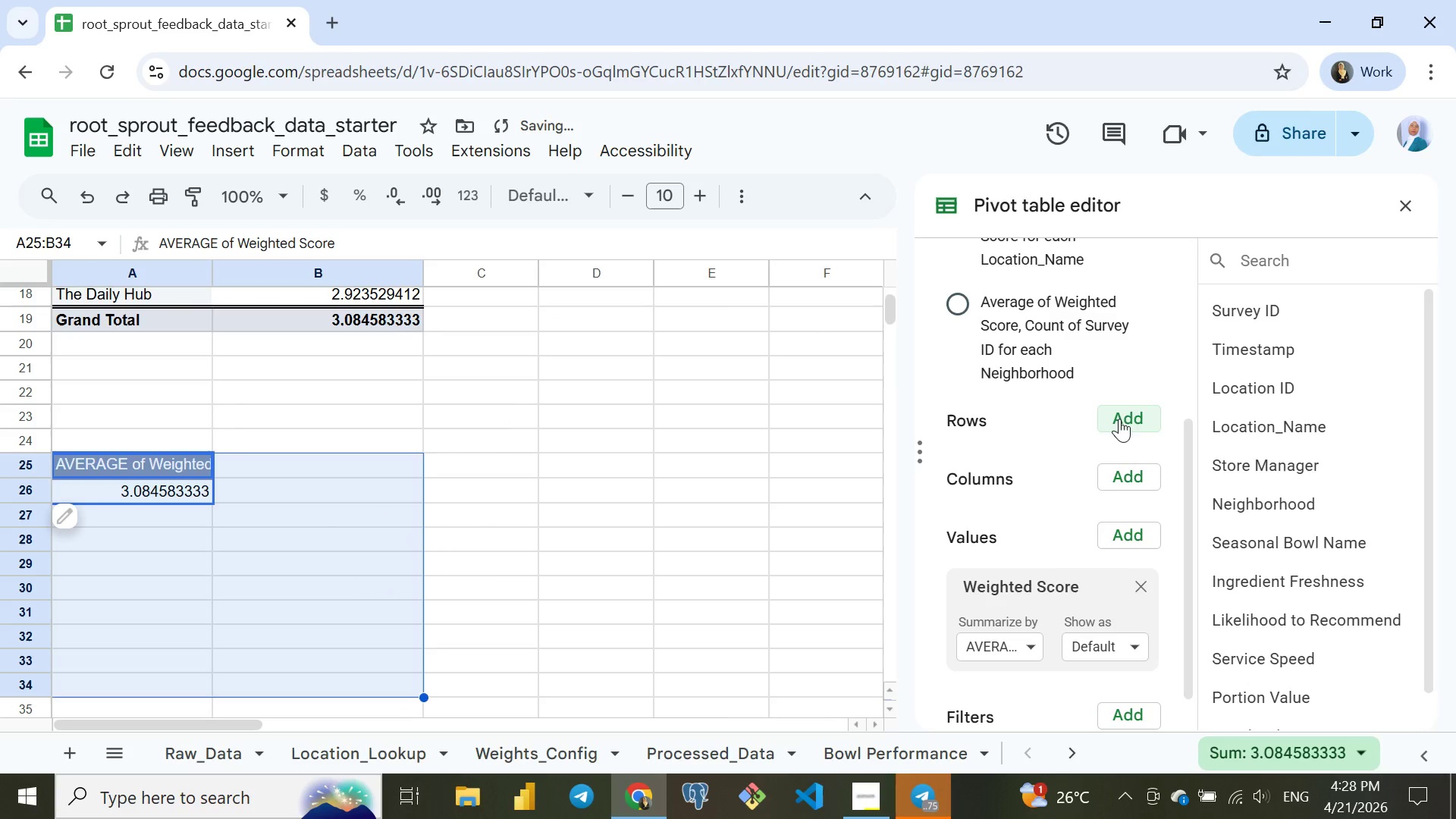 
left_click([1123, 413])
 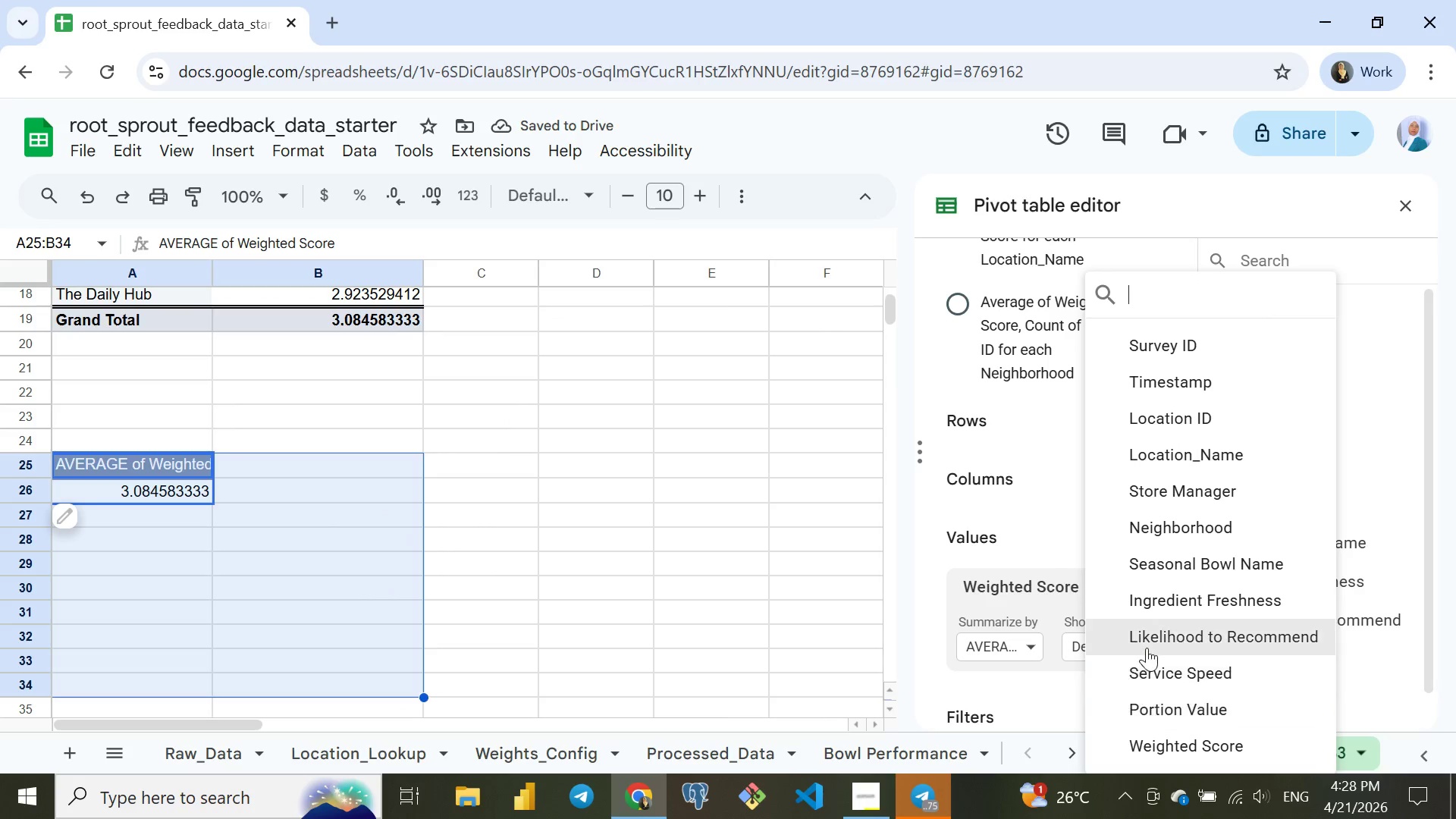 
wait(8.56)
 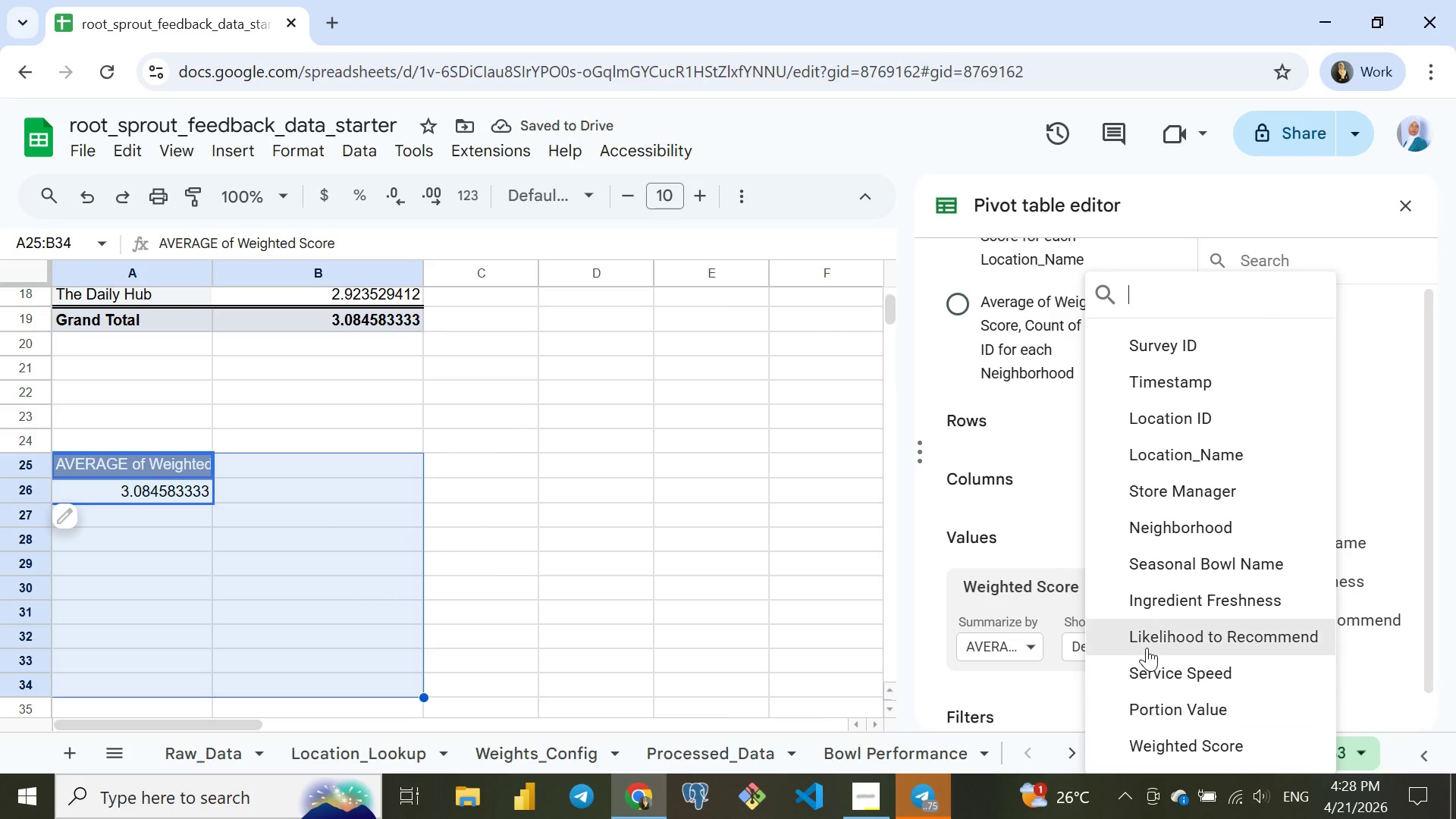 
left_click([1191, 638])
 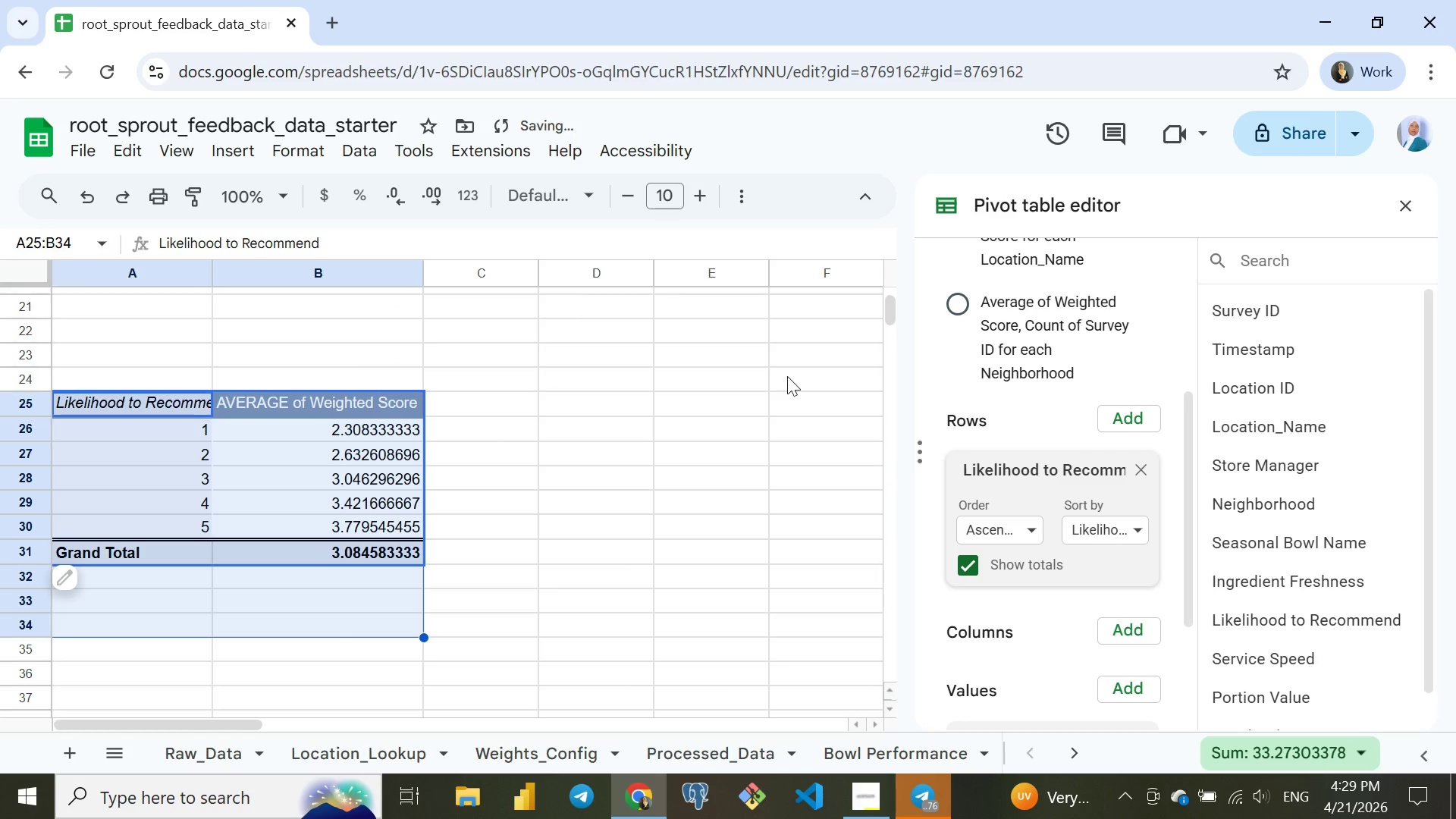 
mouse_move([1000, 576])
 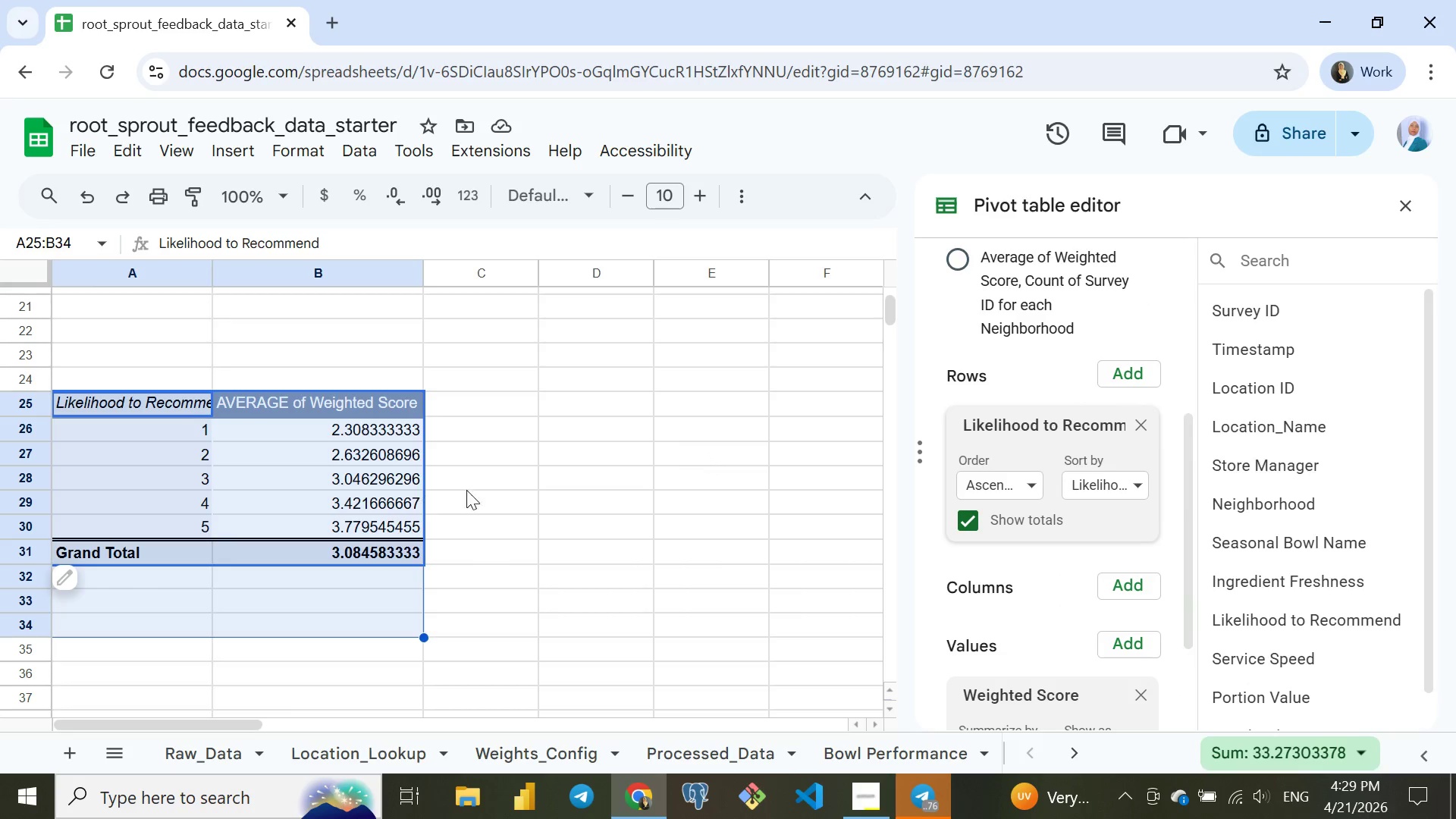 
left_click([494, 491])
 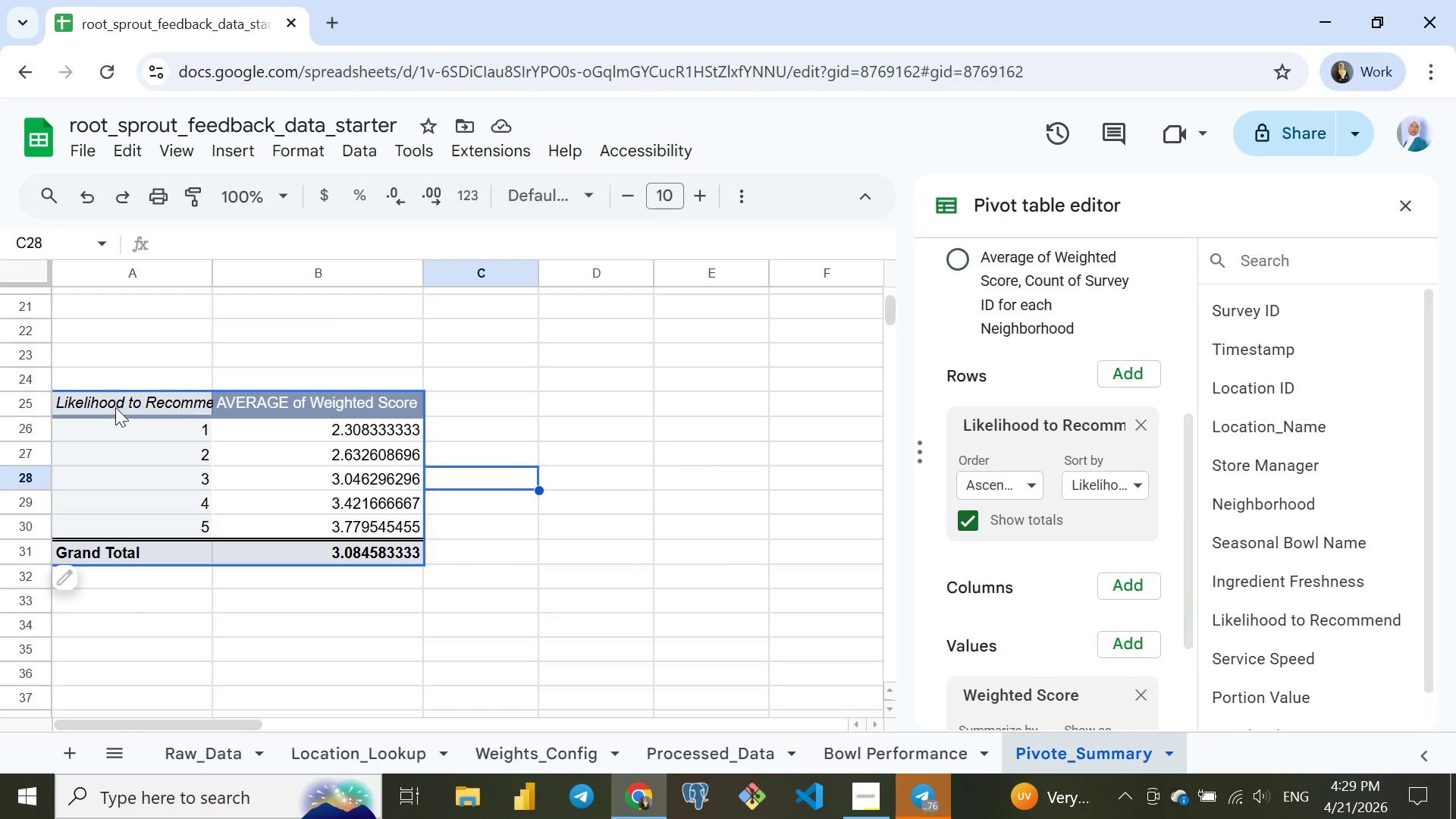 
left_click([119, 403])
 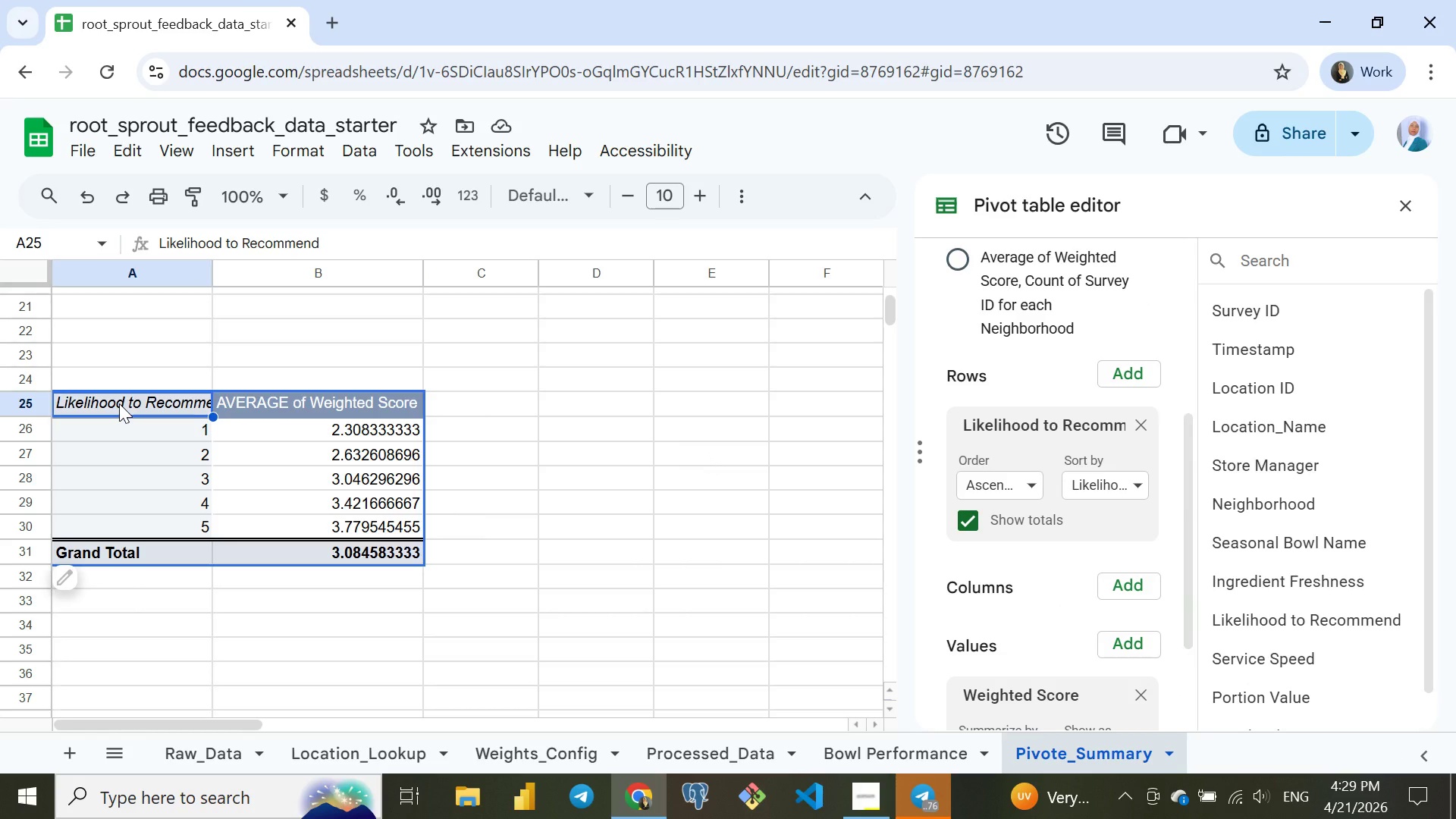 
key(Shift+ArrowDown)
 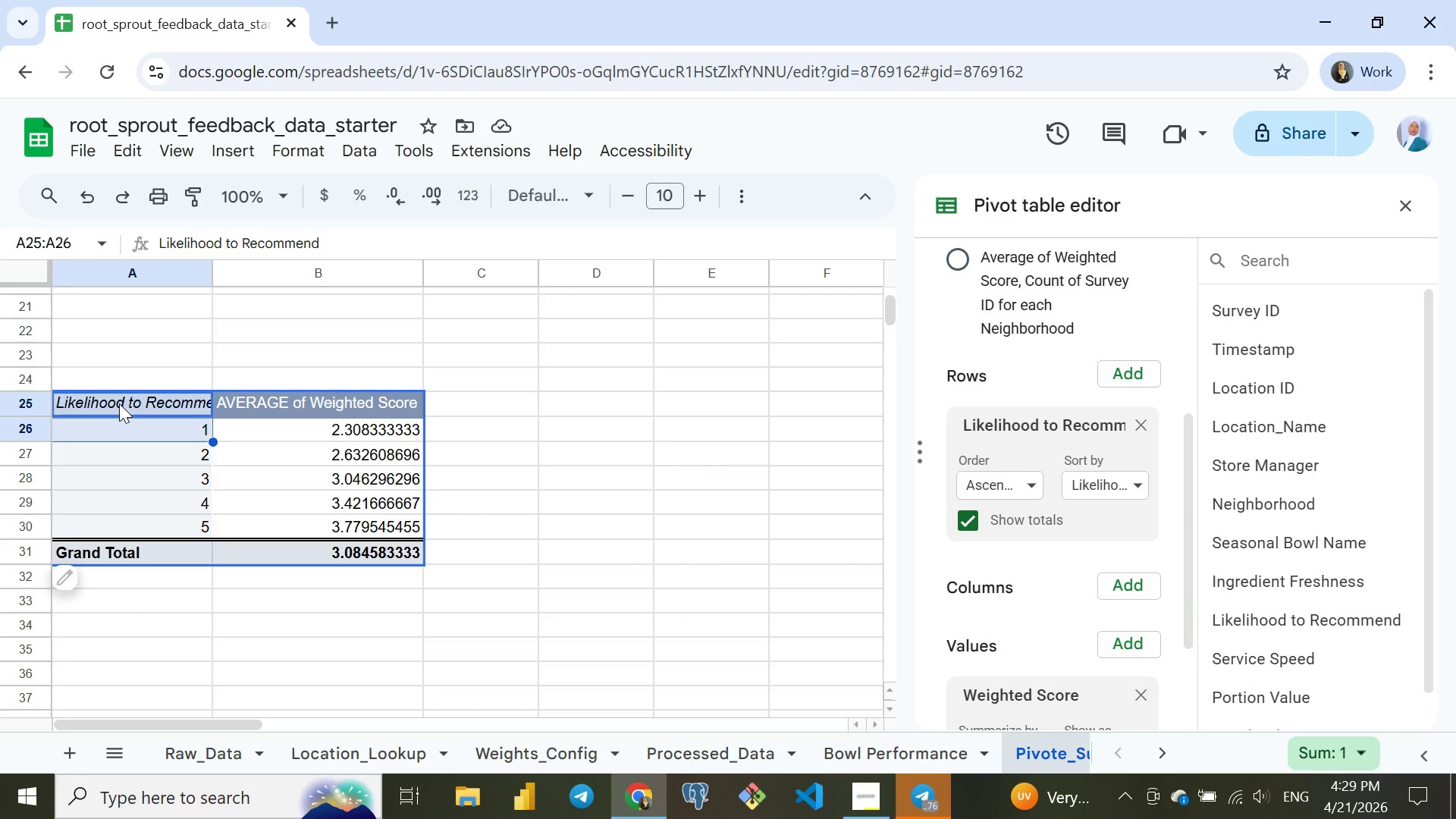 
key(Shift+ArrowDown)
 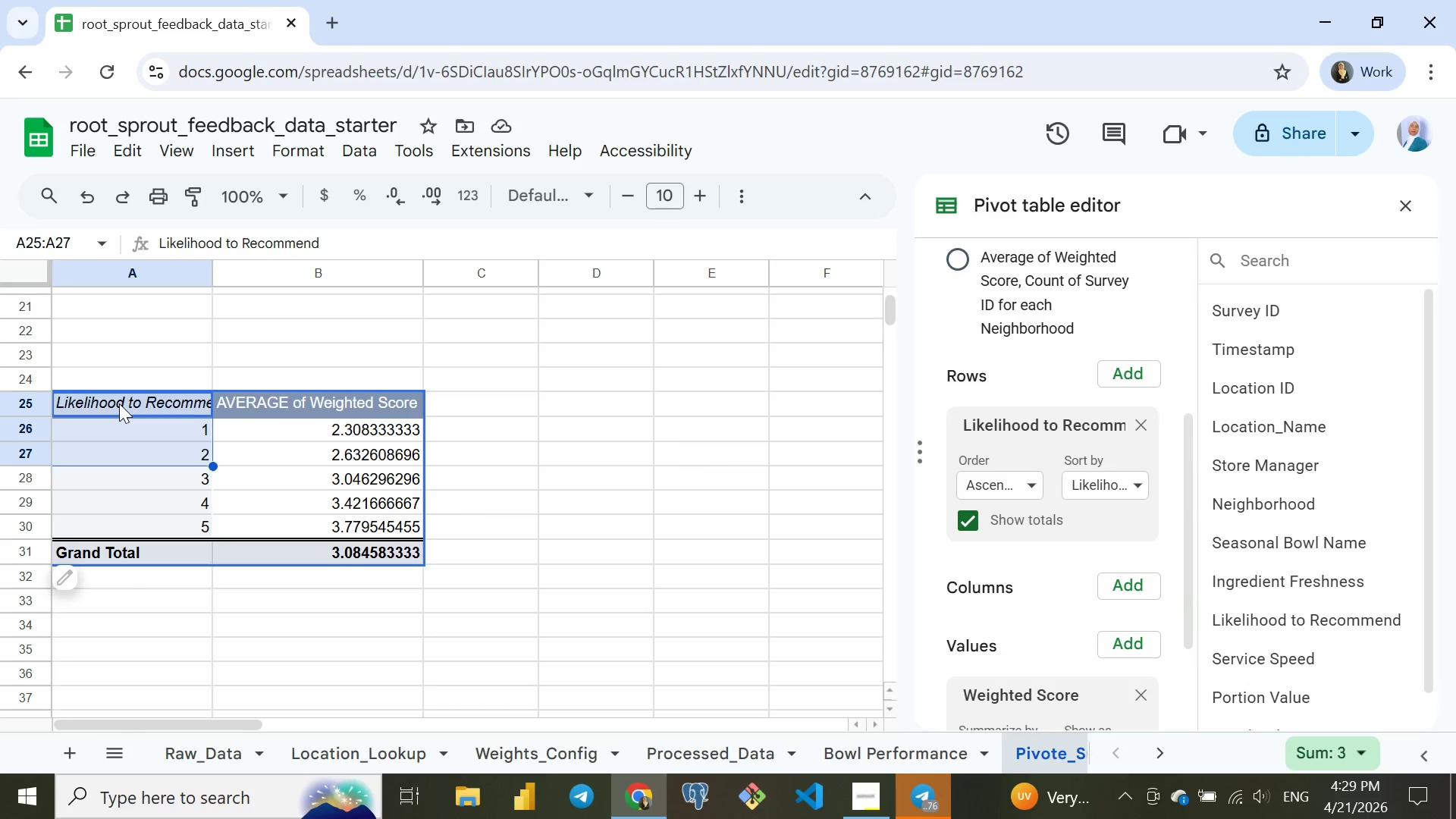 
key(Shift+ArrowDown)
 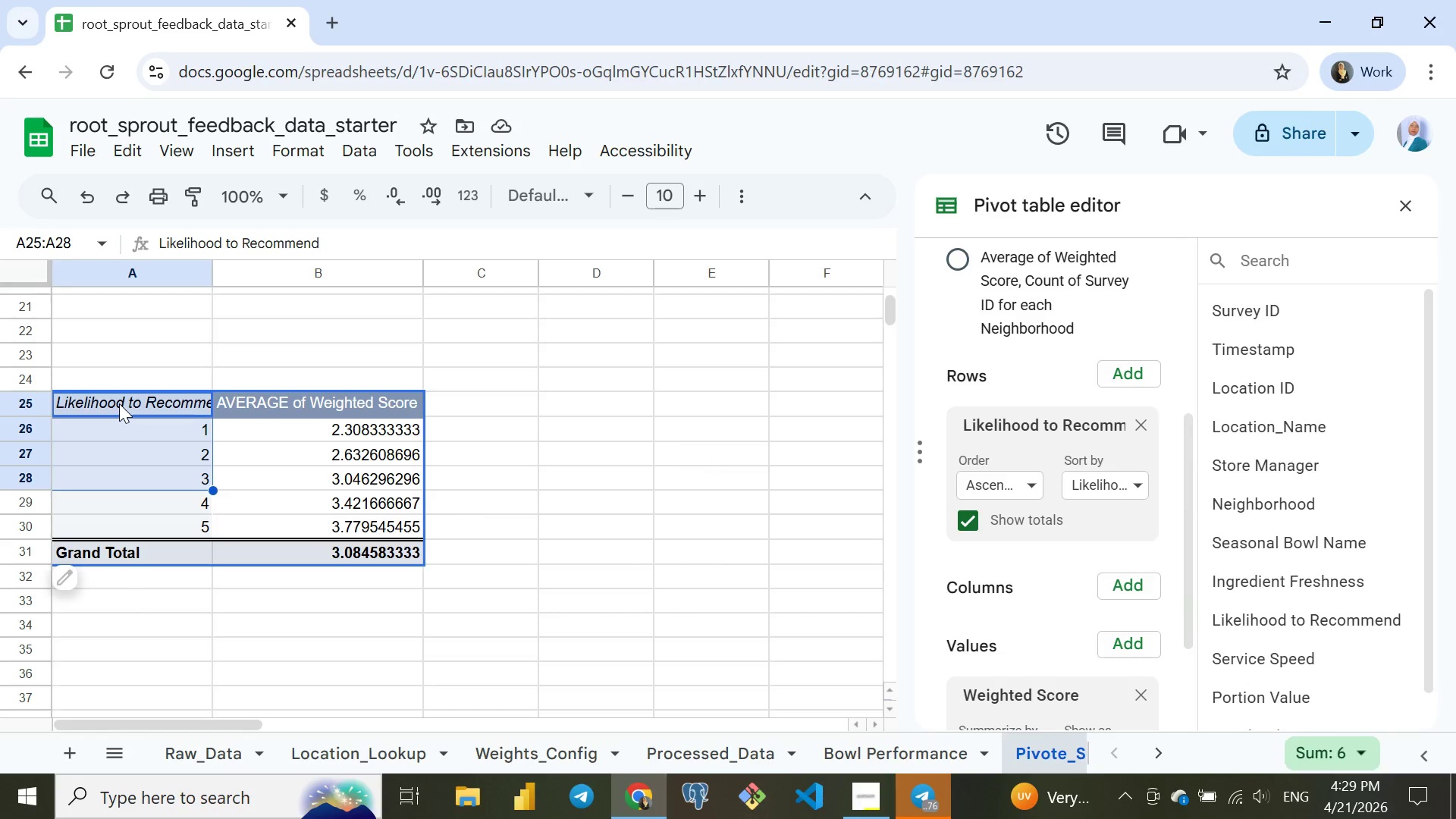 
key(Shift+ArrowDown)
 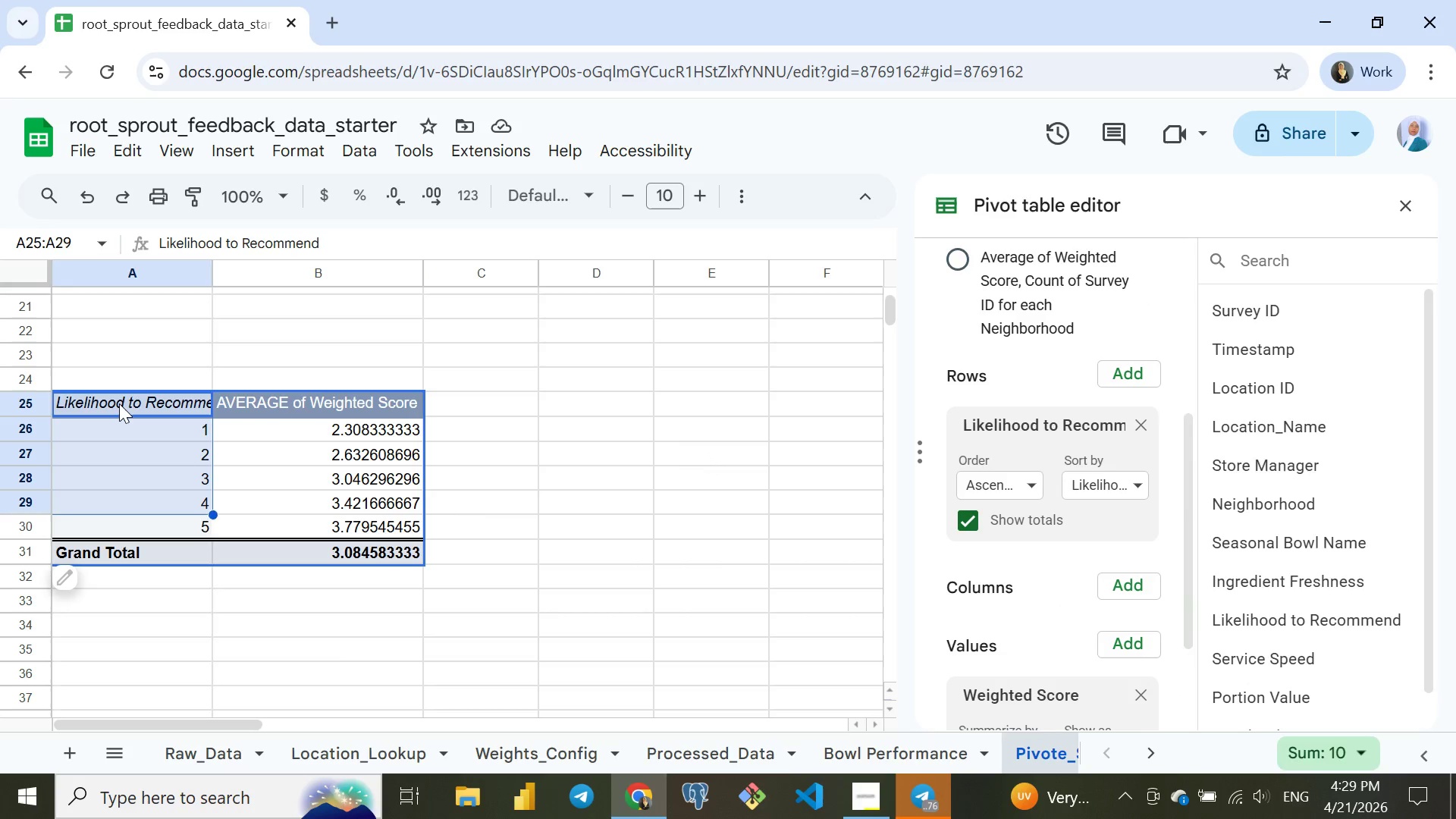 
key(Shift+ArrowDown)
 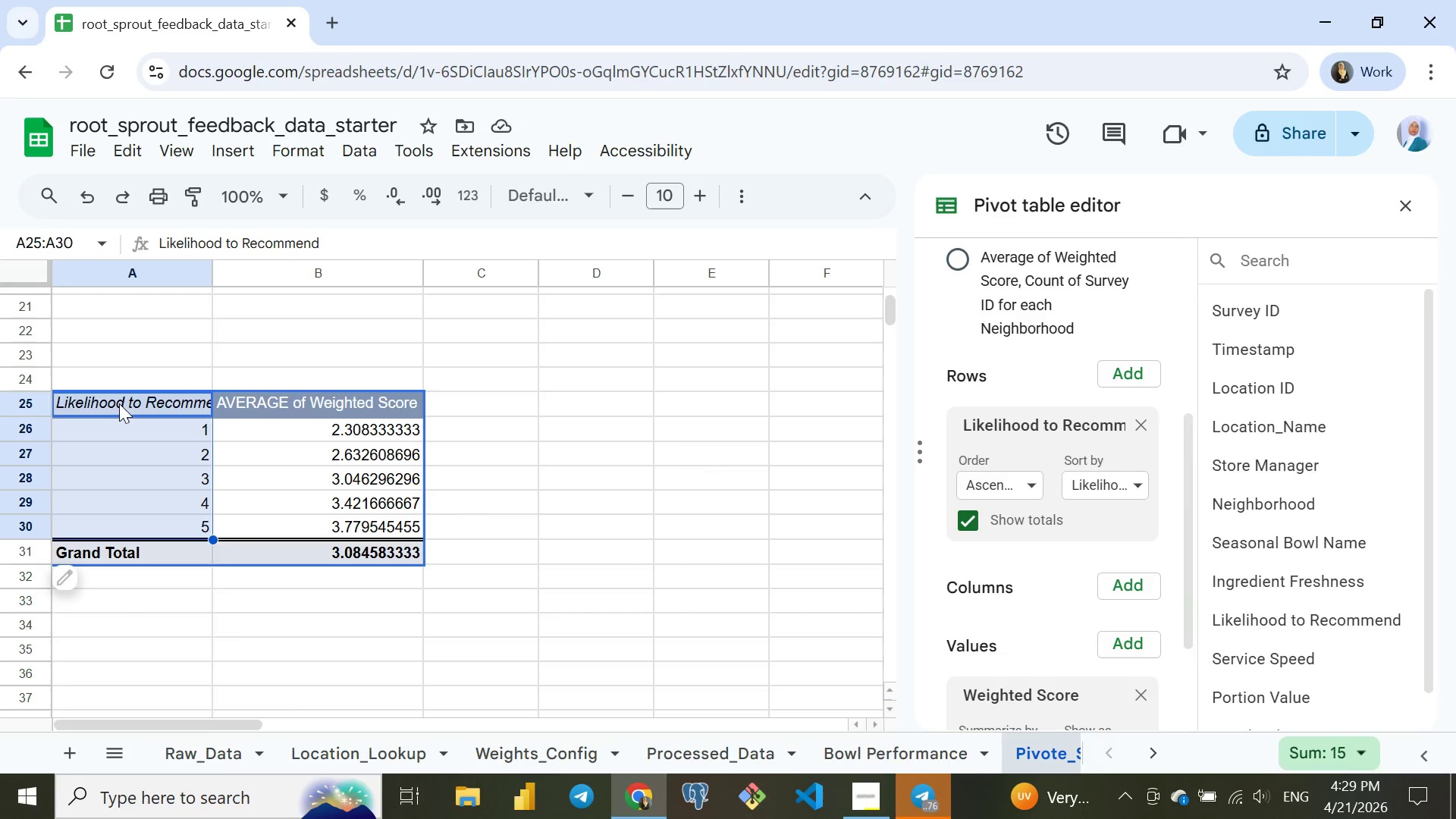 
key(Shift+ArrowDown)
 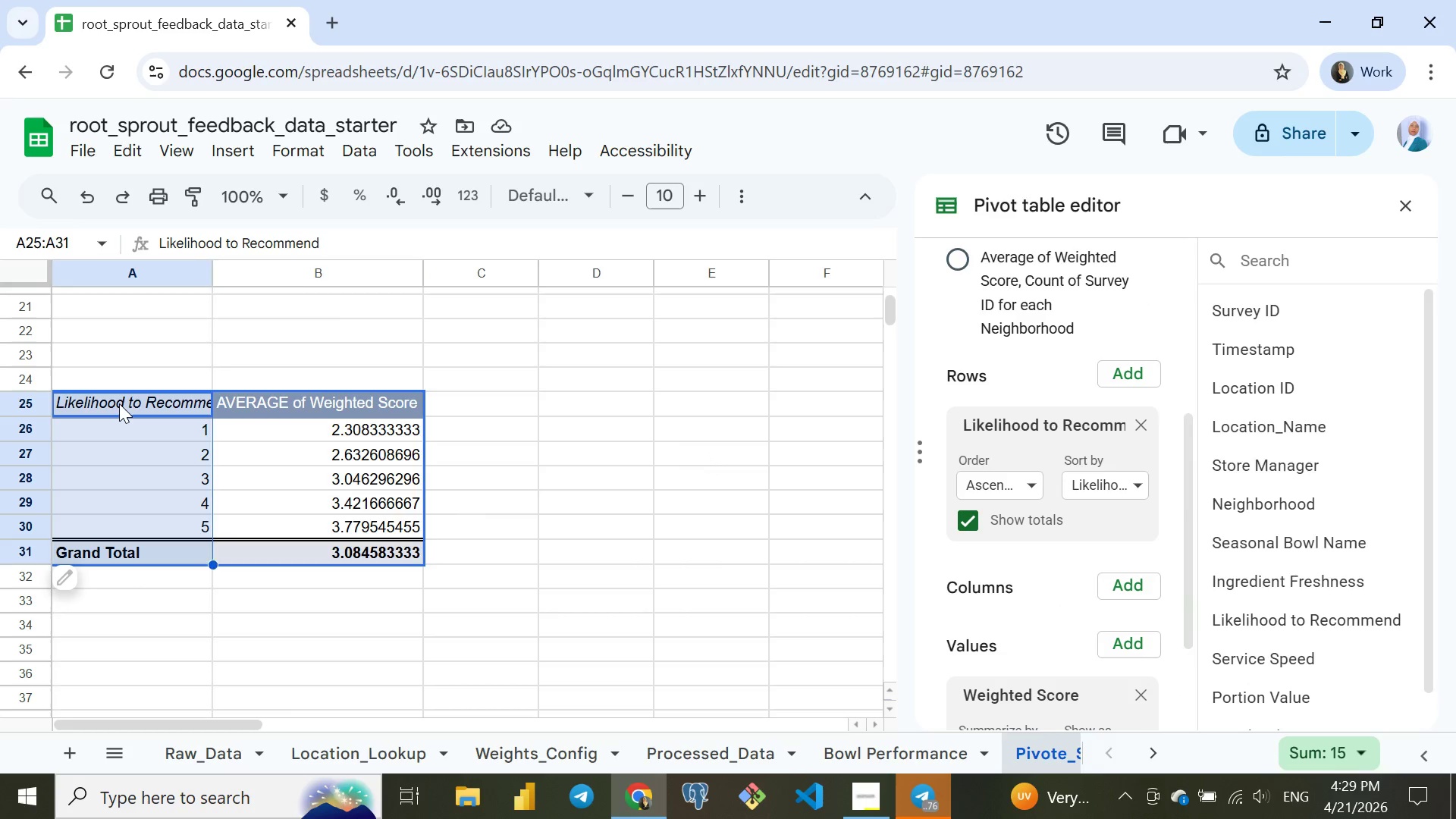 
key(Shift+ArrowRight)
 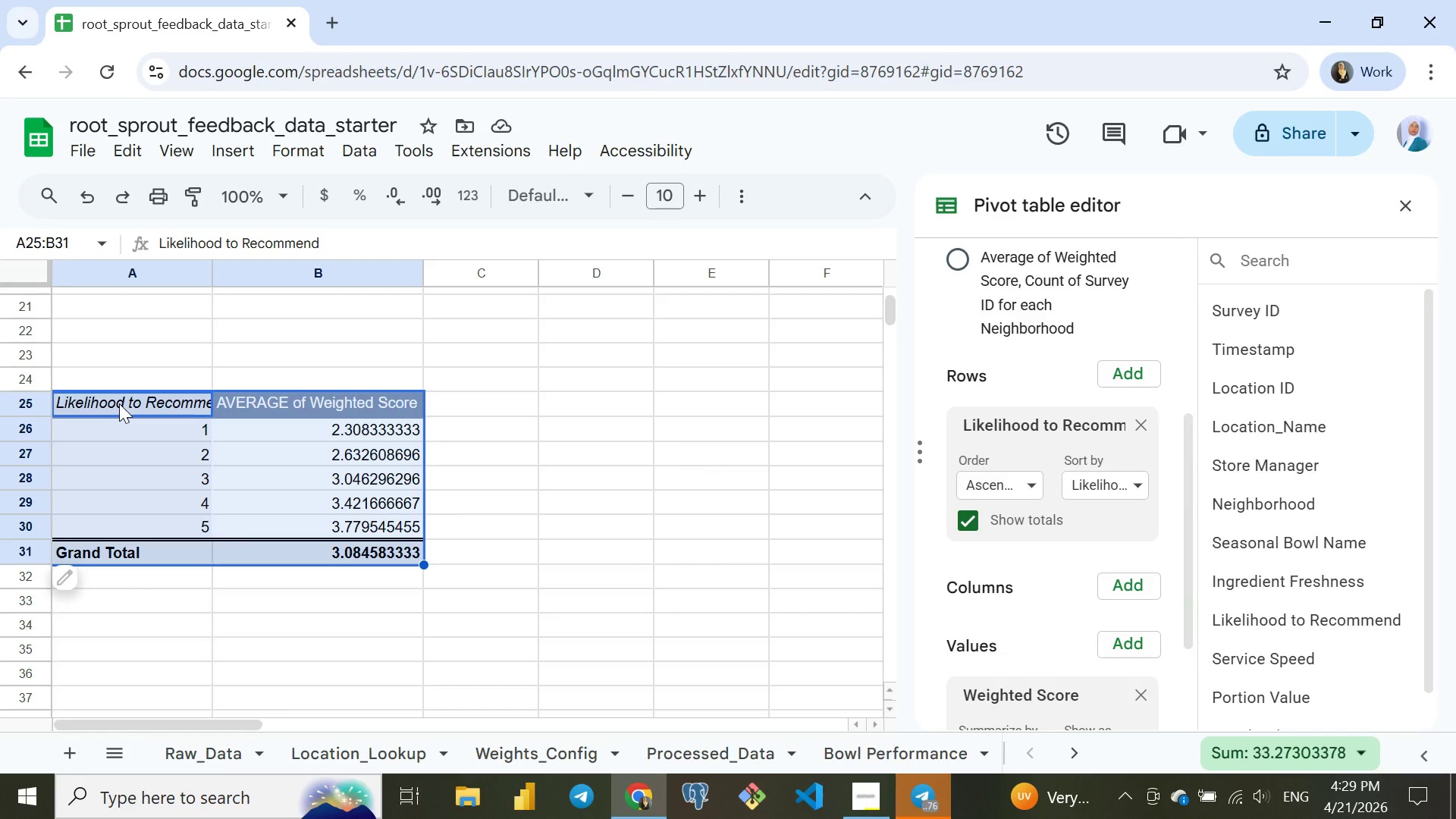 
key(Control+C)
 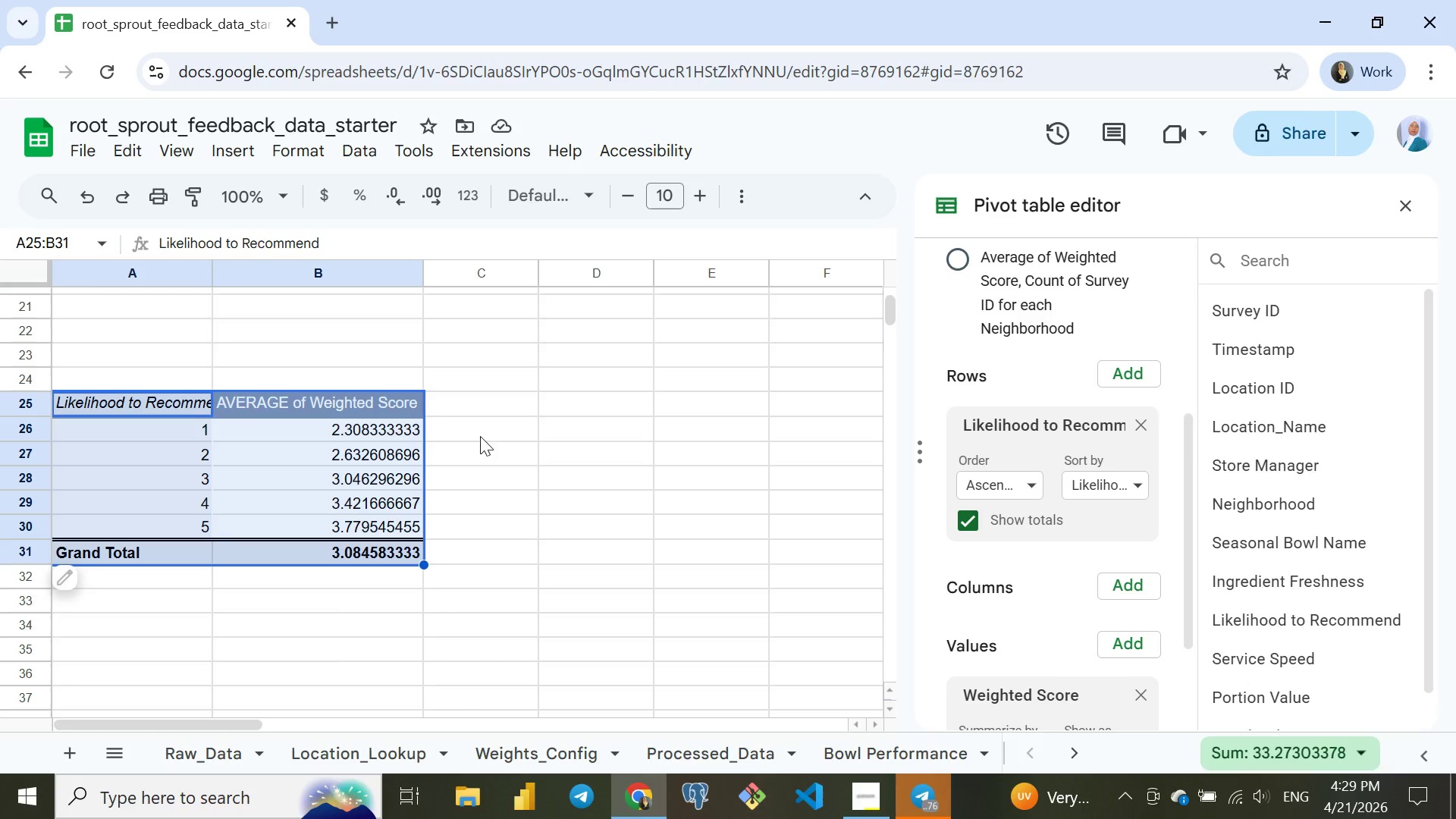 
left_click([490, 452])
 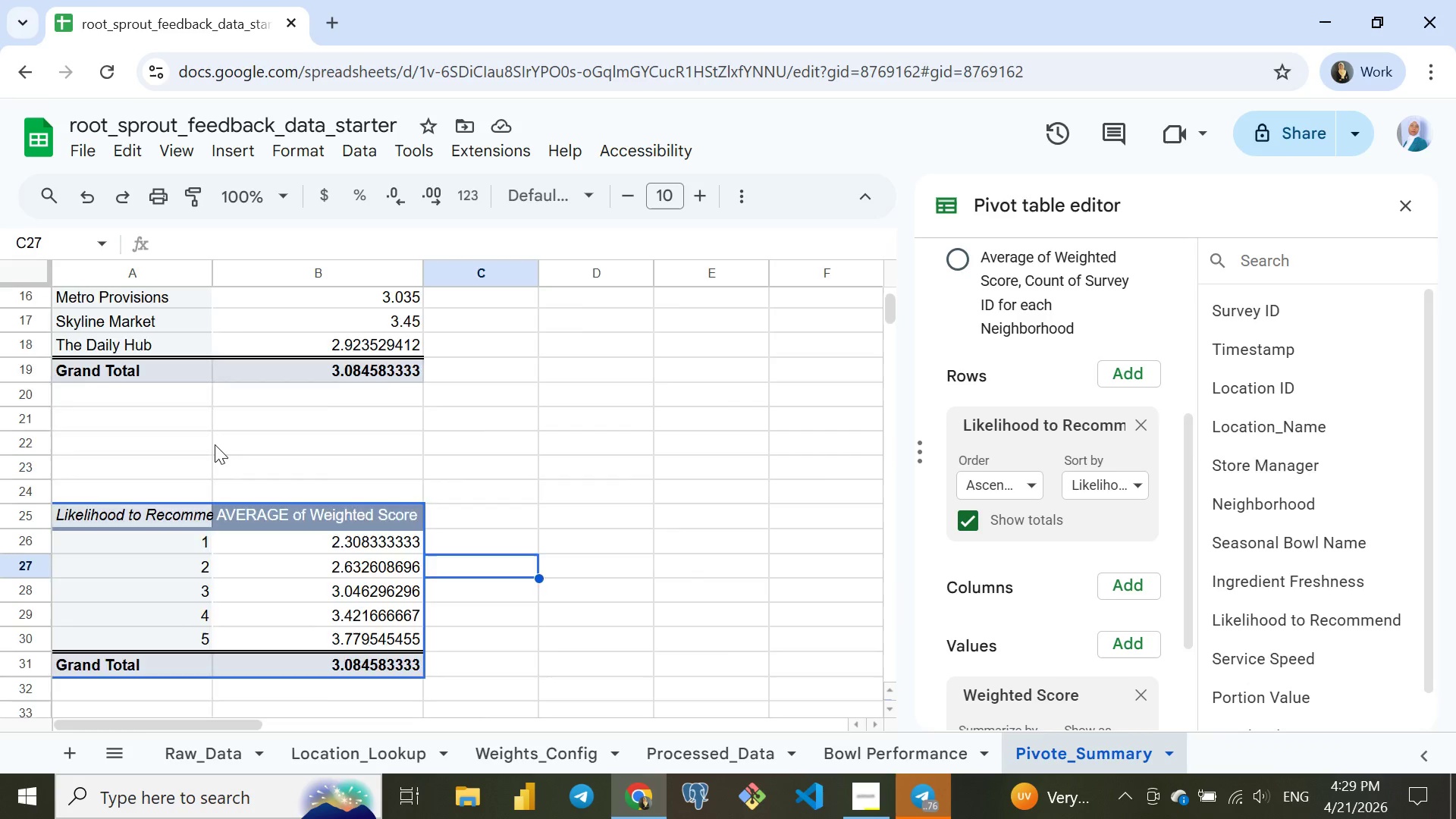 
wait(8.06)
 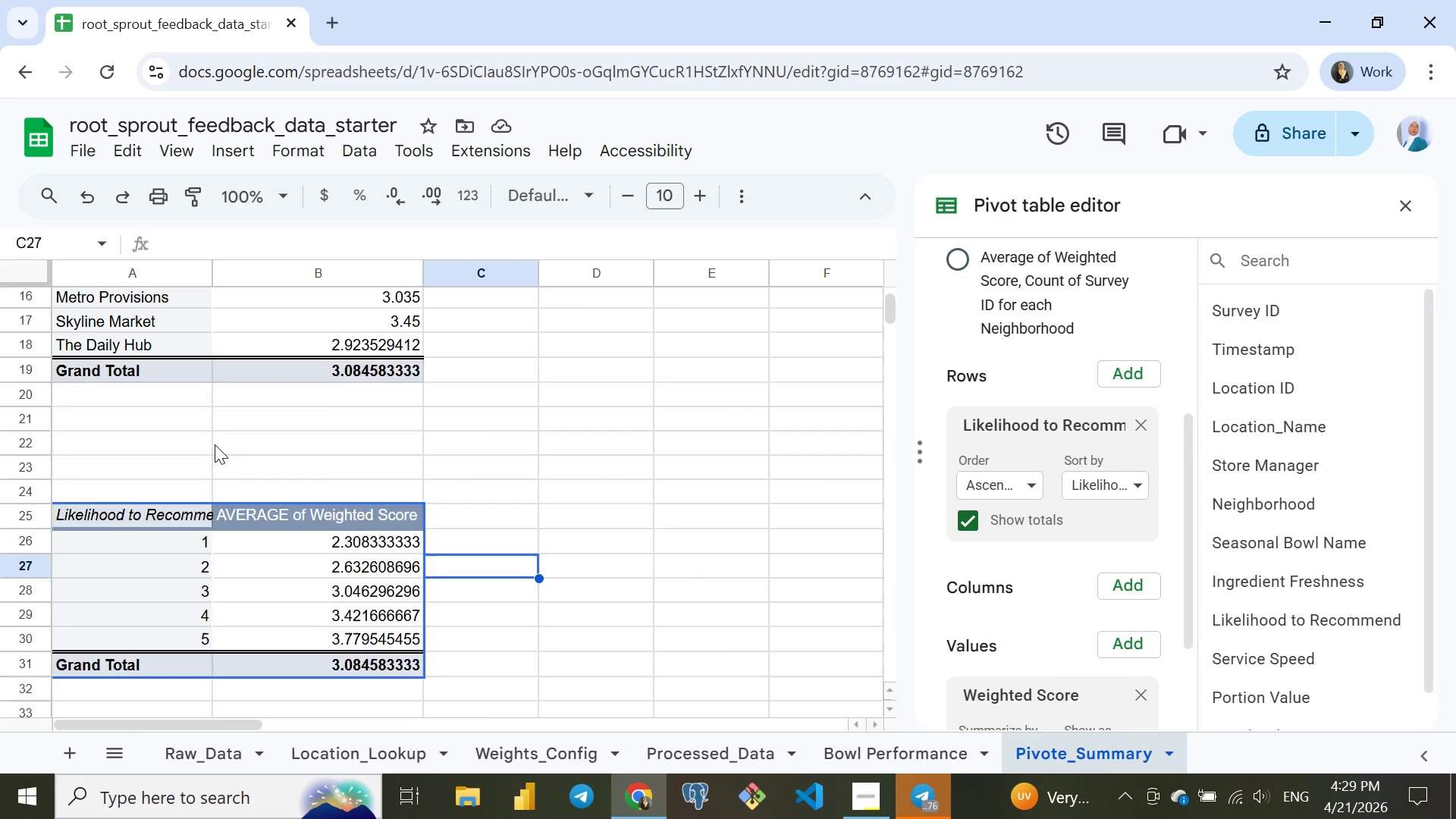 
left_click([77, 550])
 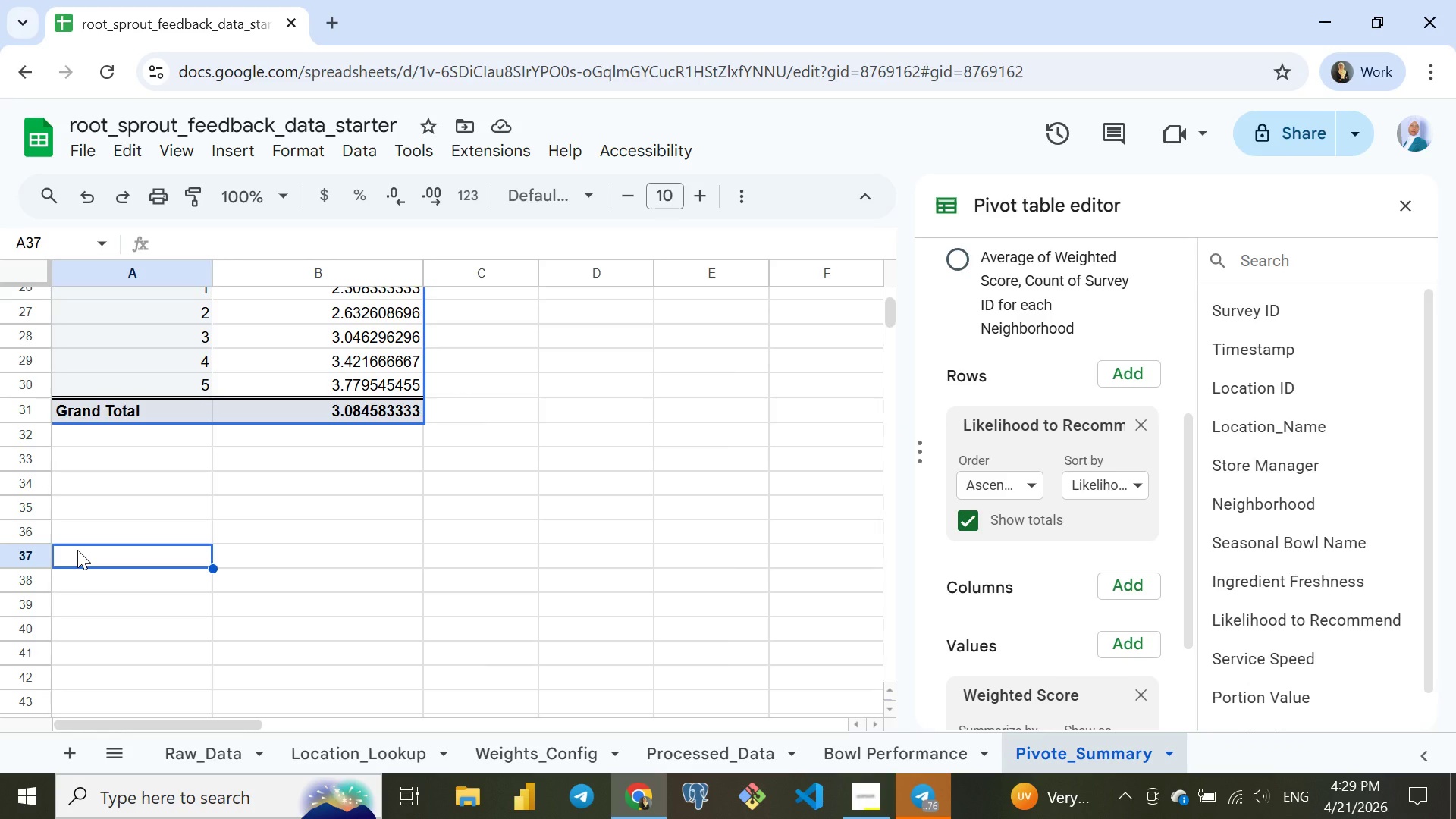 
key(Control+V)
 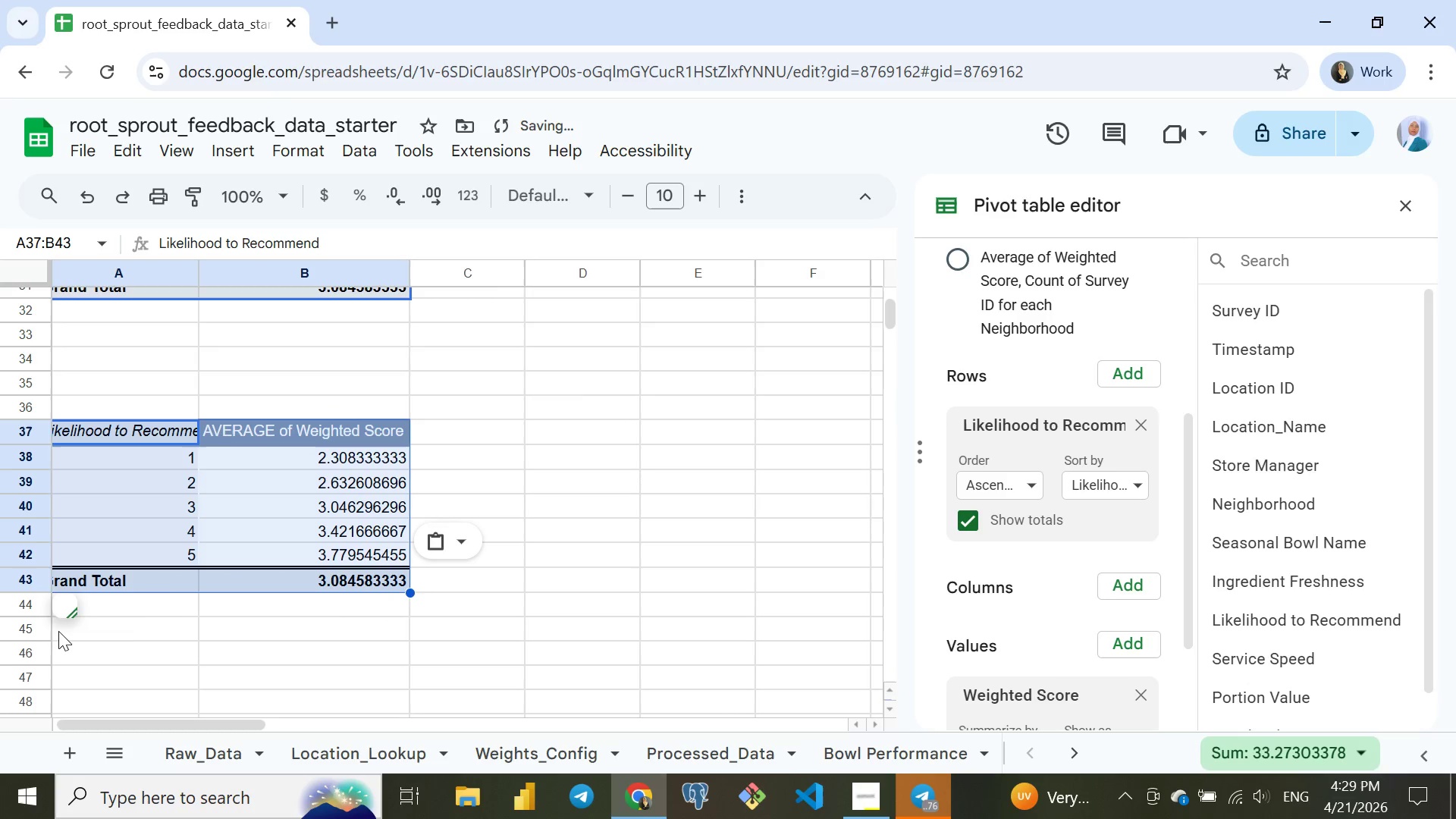 
left_click([86, 610])
 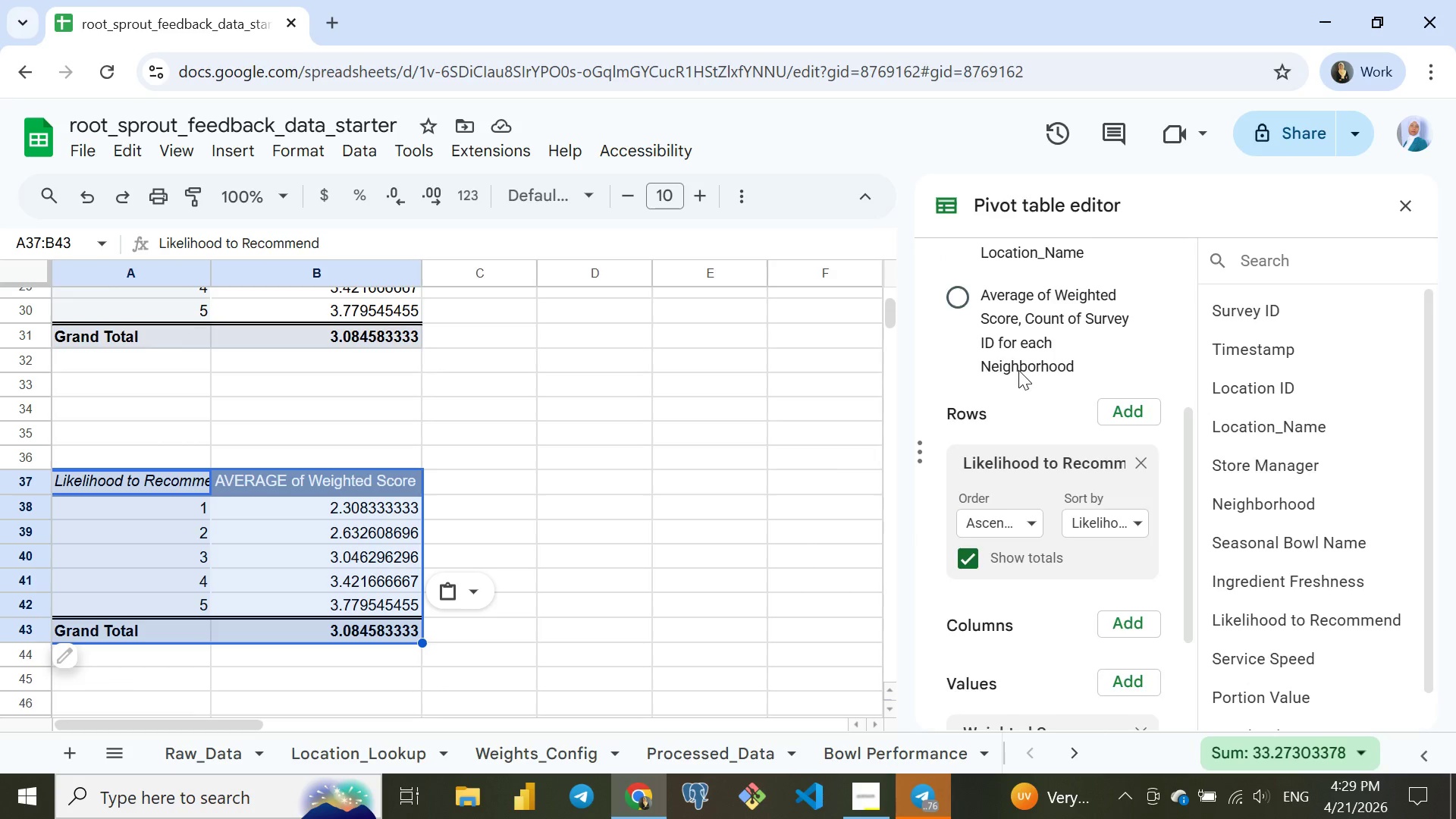 
wait(15.05)
 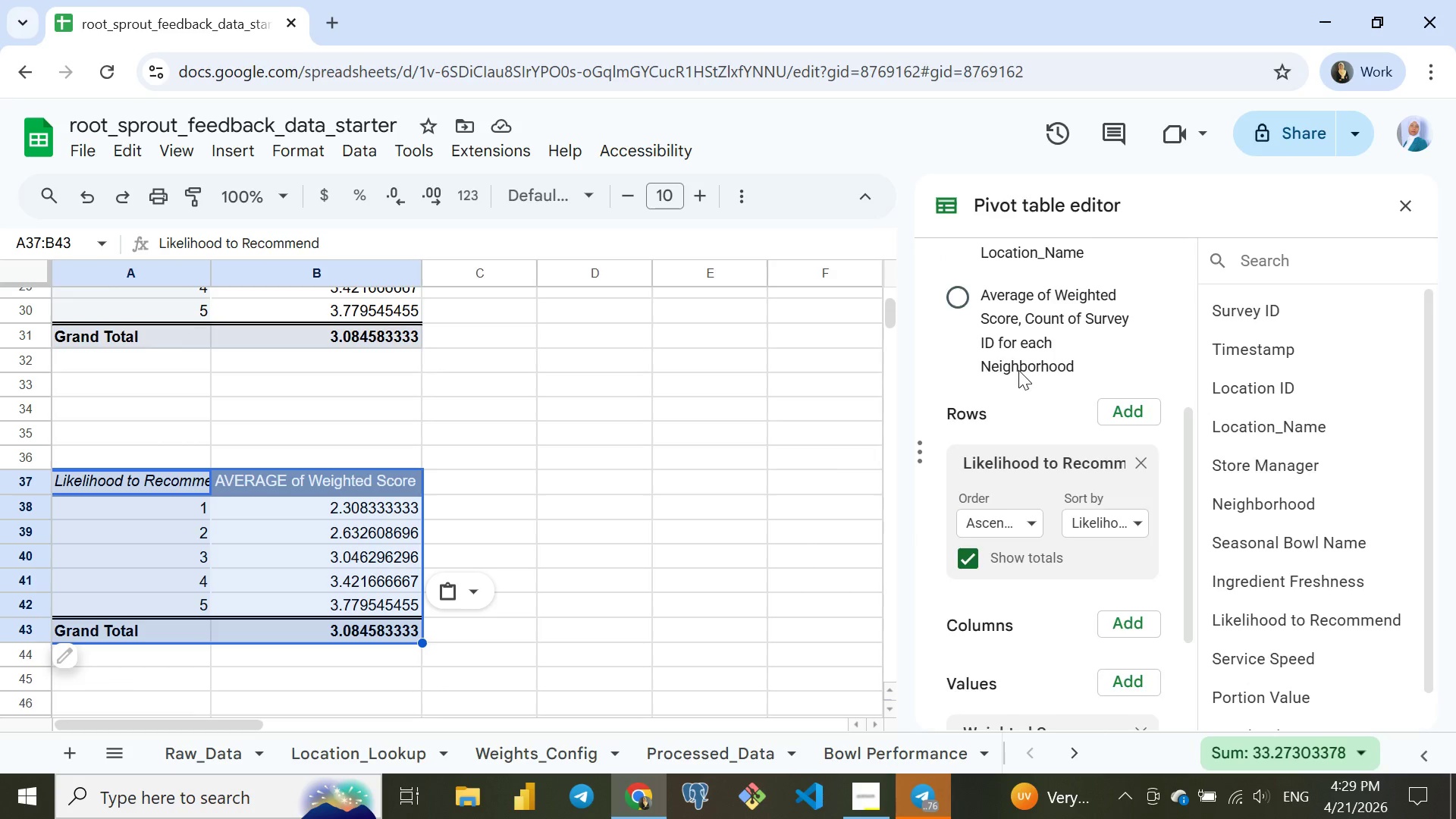 
mouse_move([999, 461])
 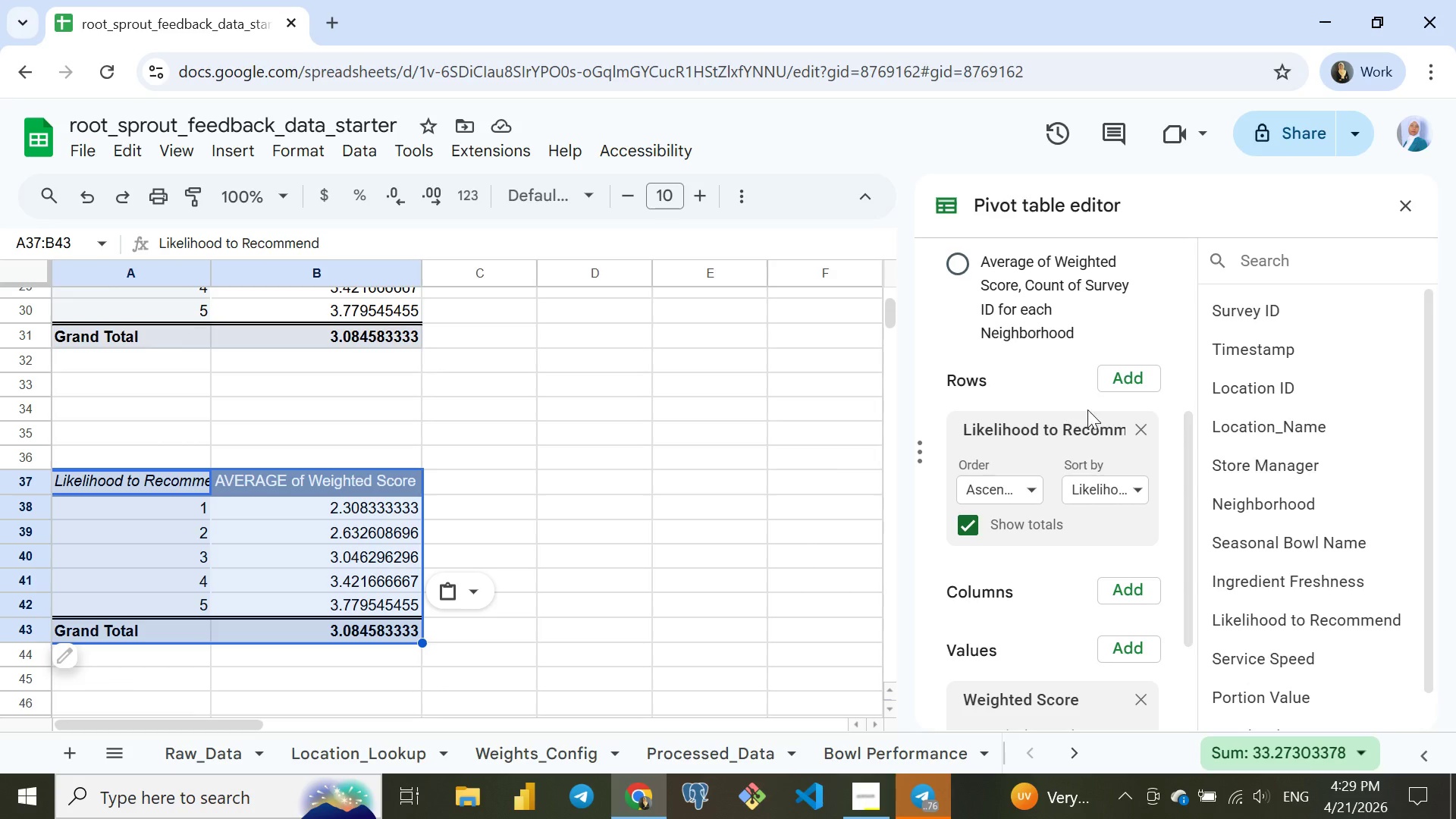 
left_click([1141, 426])
 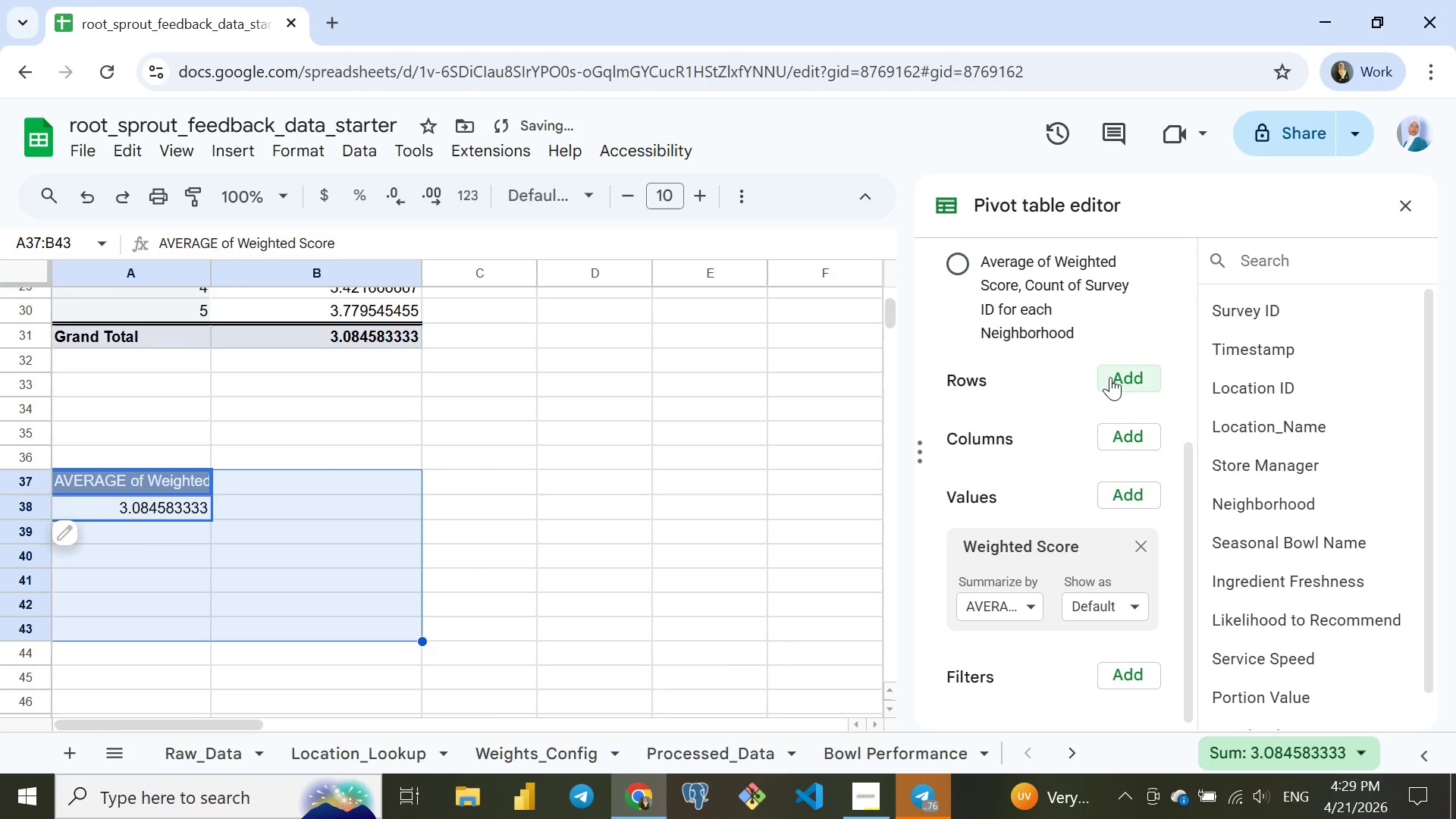 
left_click([1119, 377])
 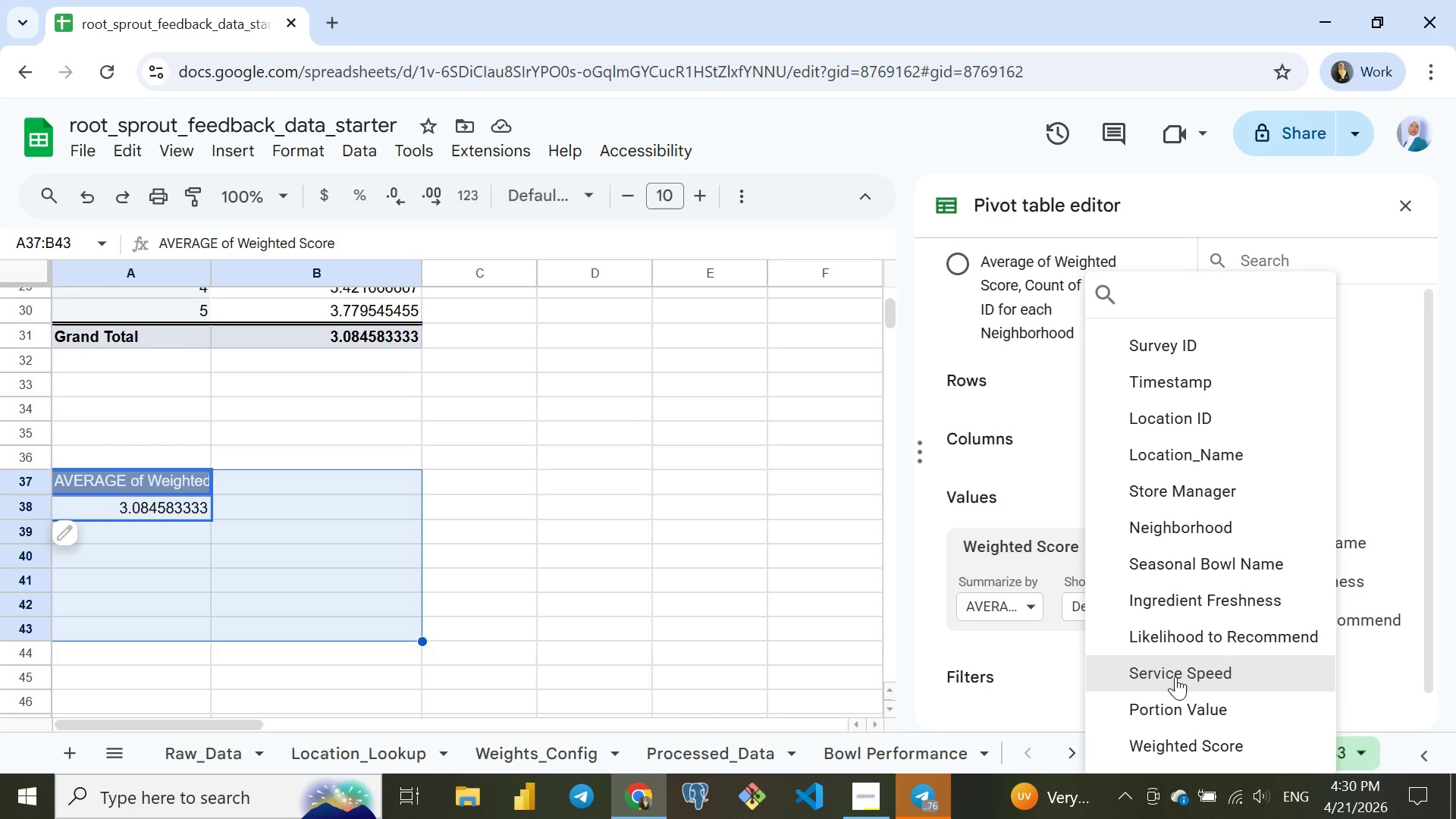 
wait(14.25)
 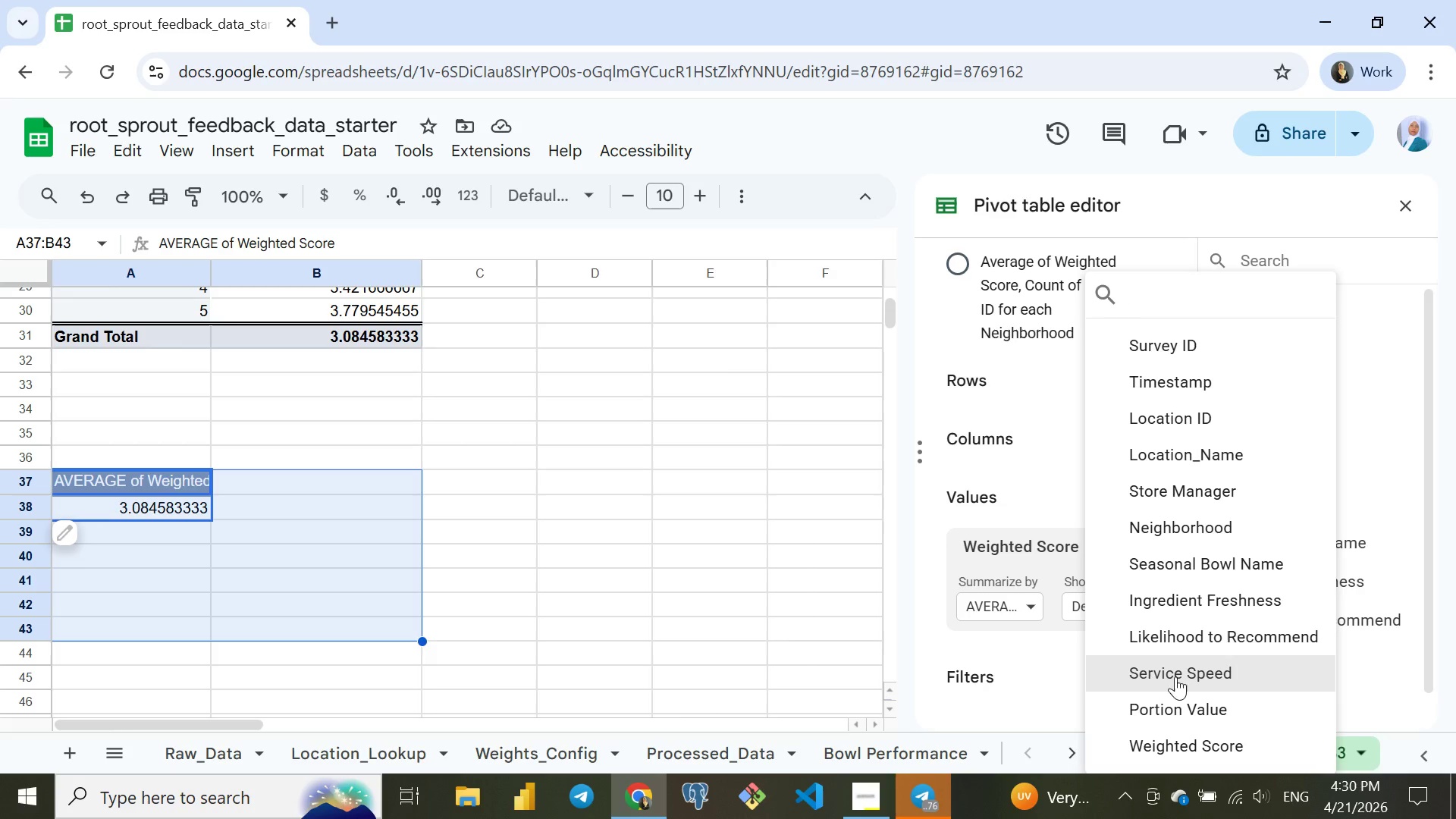 
left_click([1188, 711])
 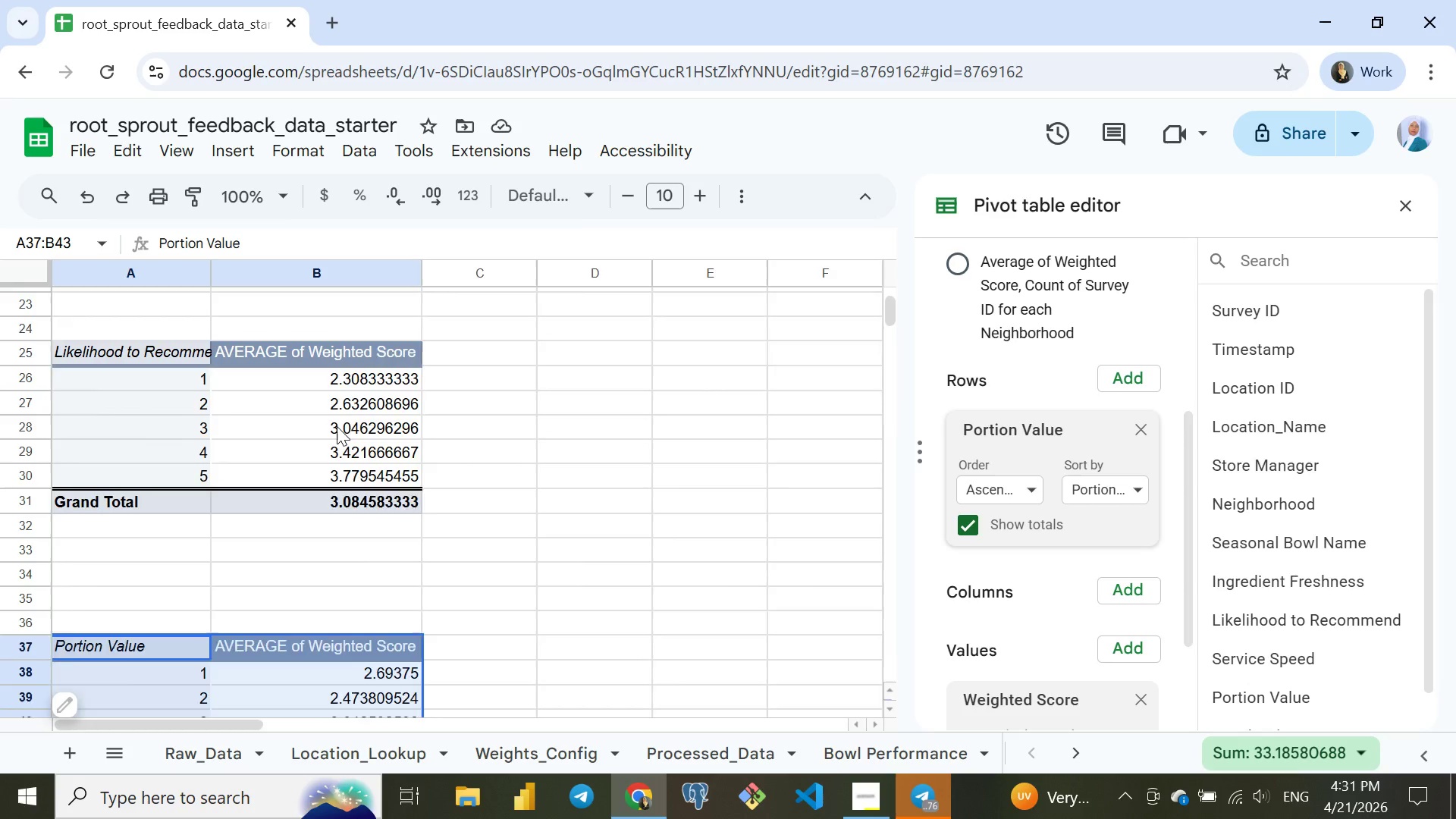 
wait(61.17)
 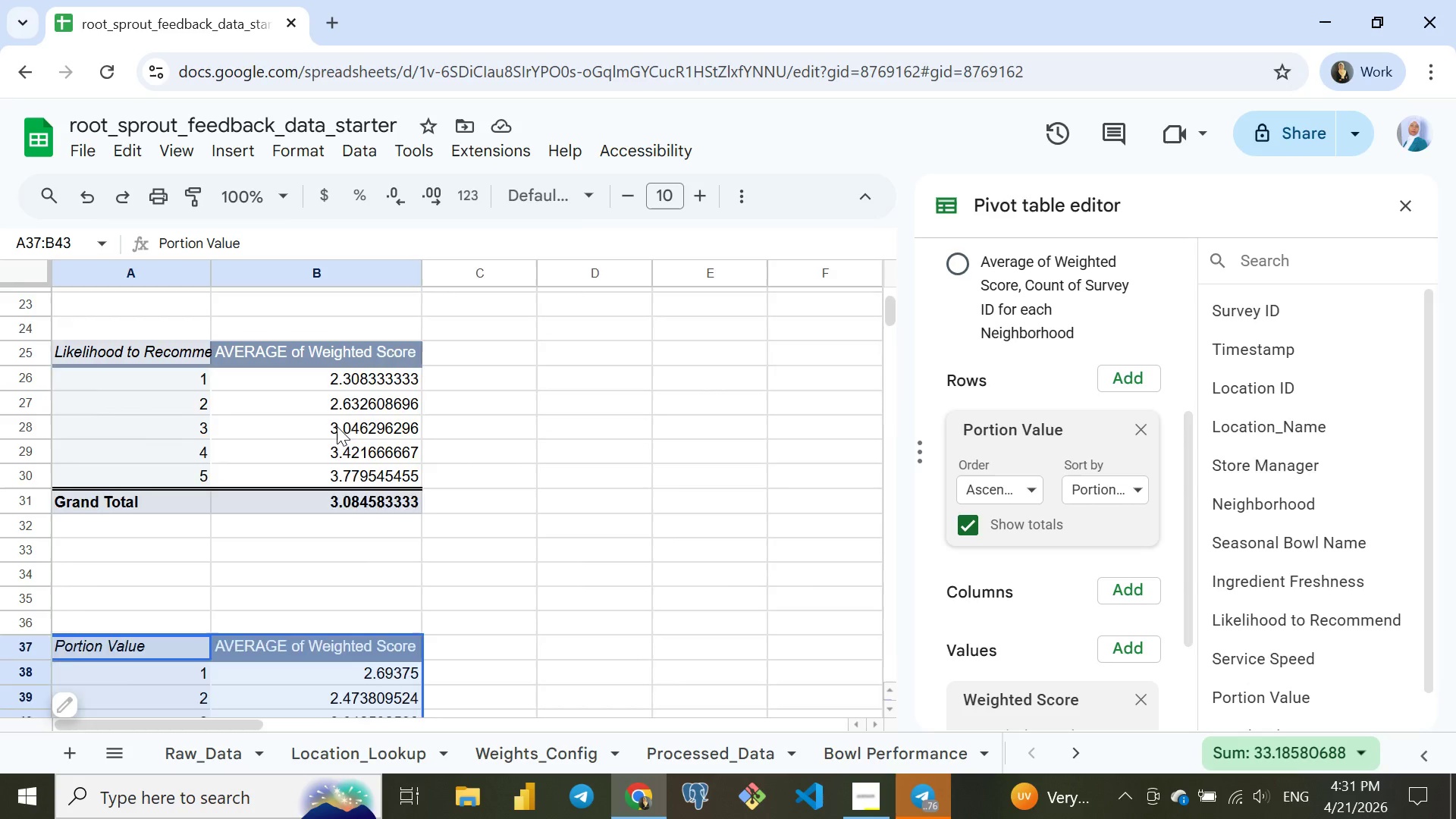 
left_click([106, 396])
 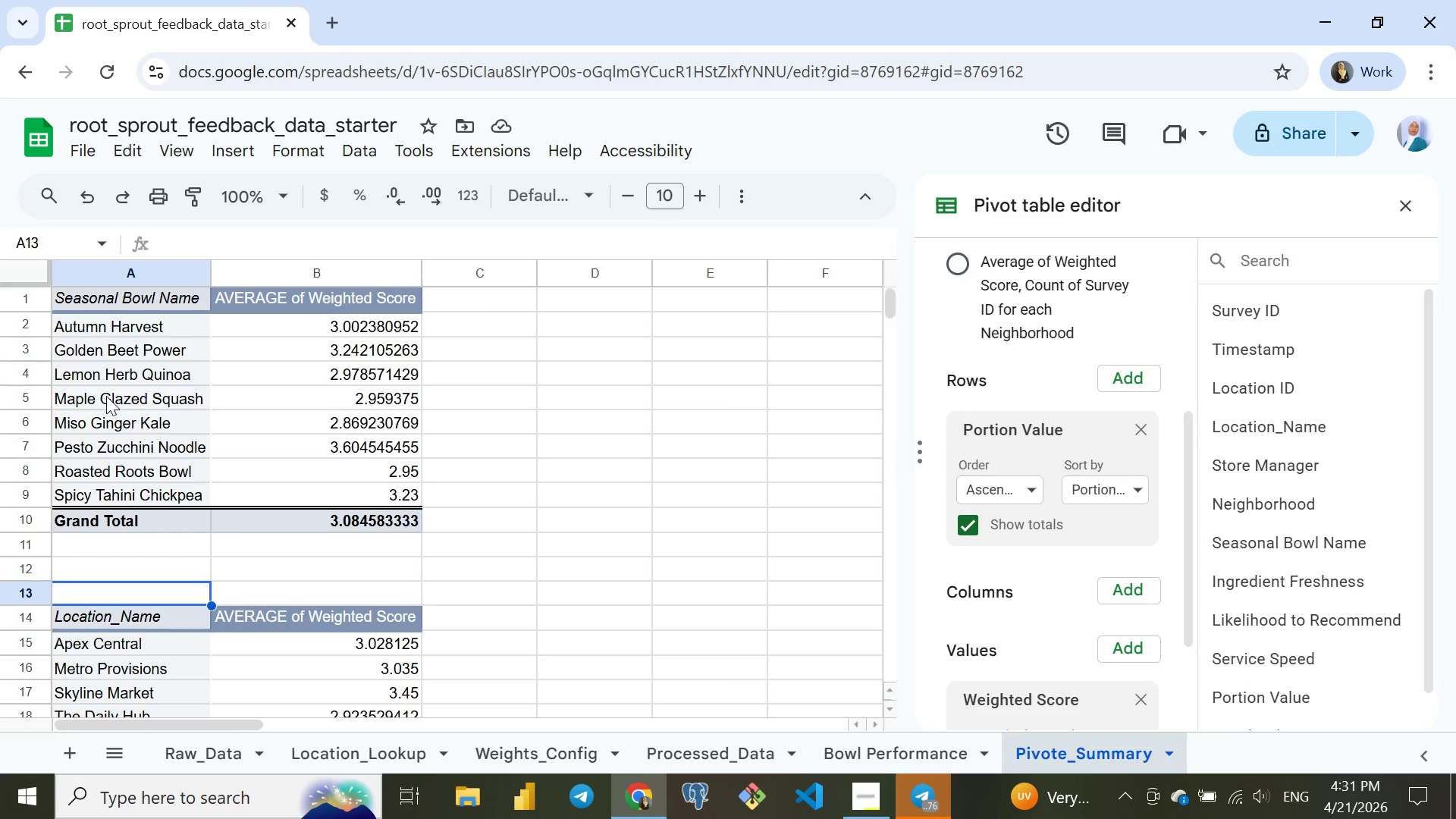 
type(Location Performance)
 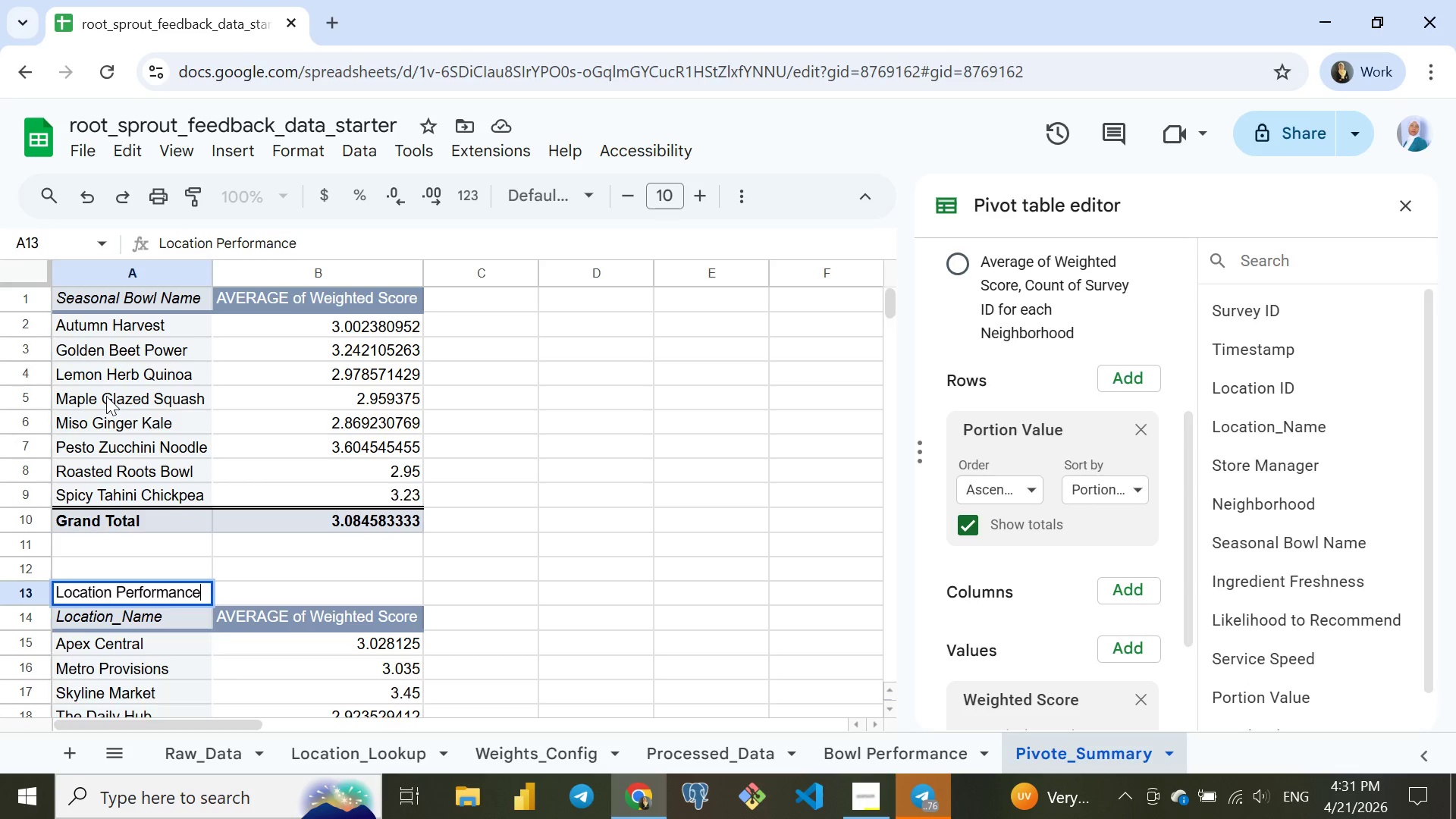 
key(Enter)
 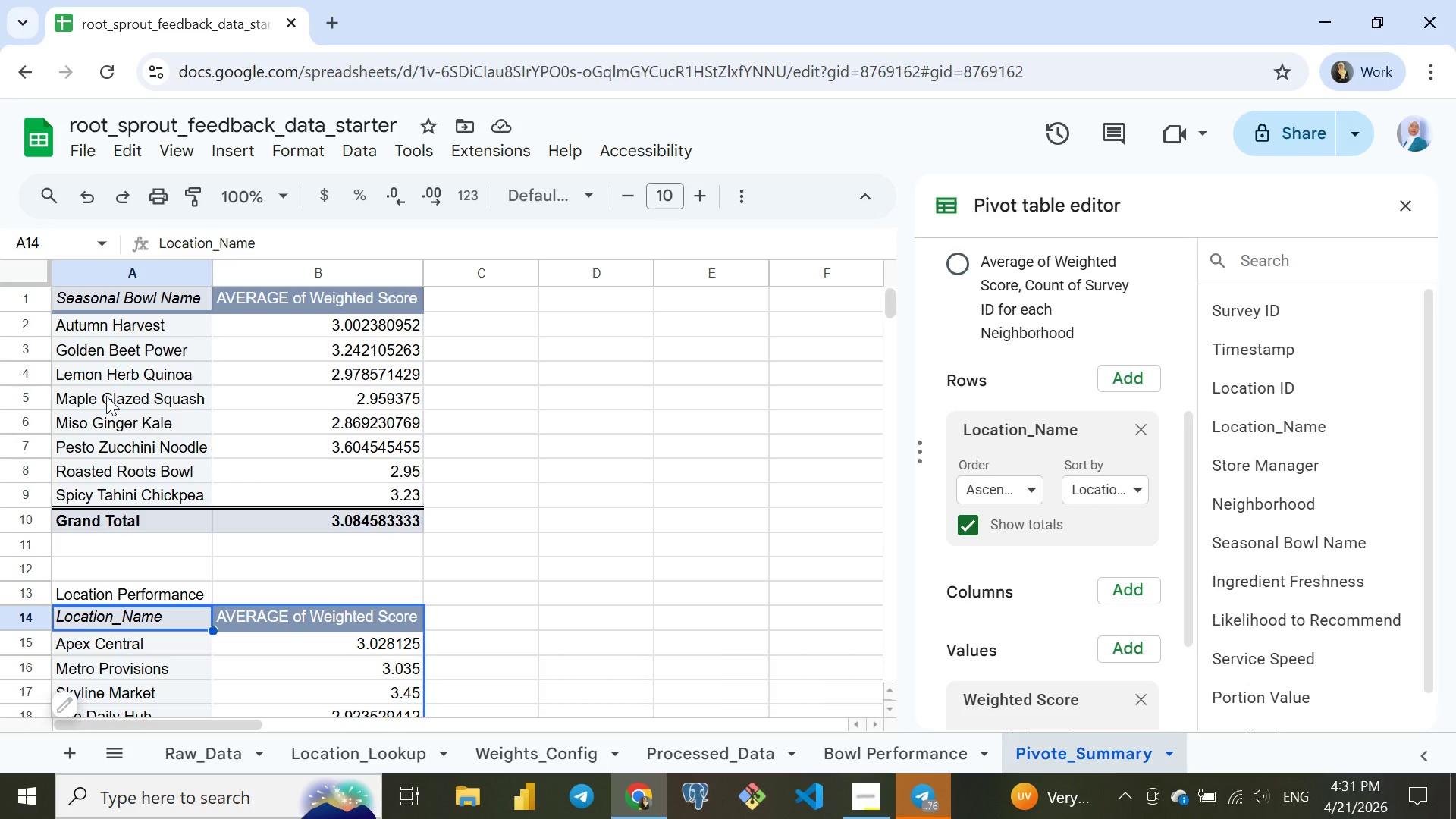 
wait(7.38)
 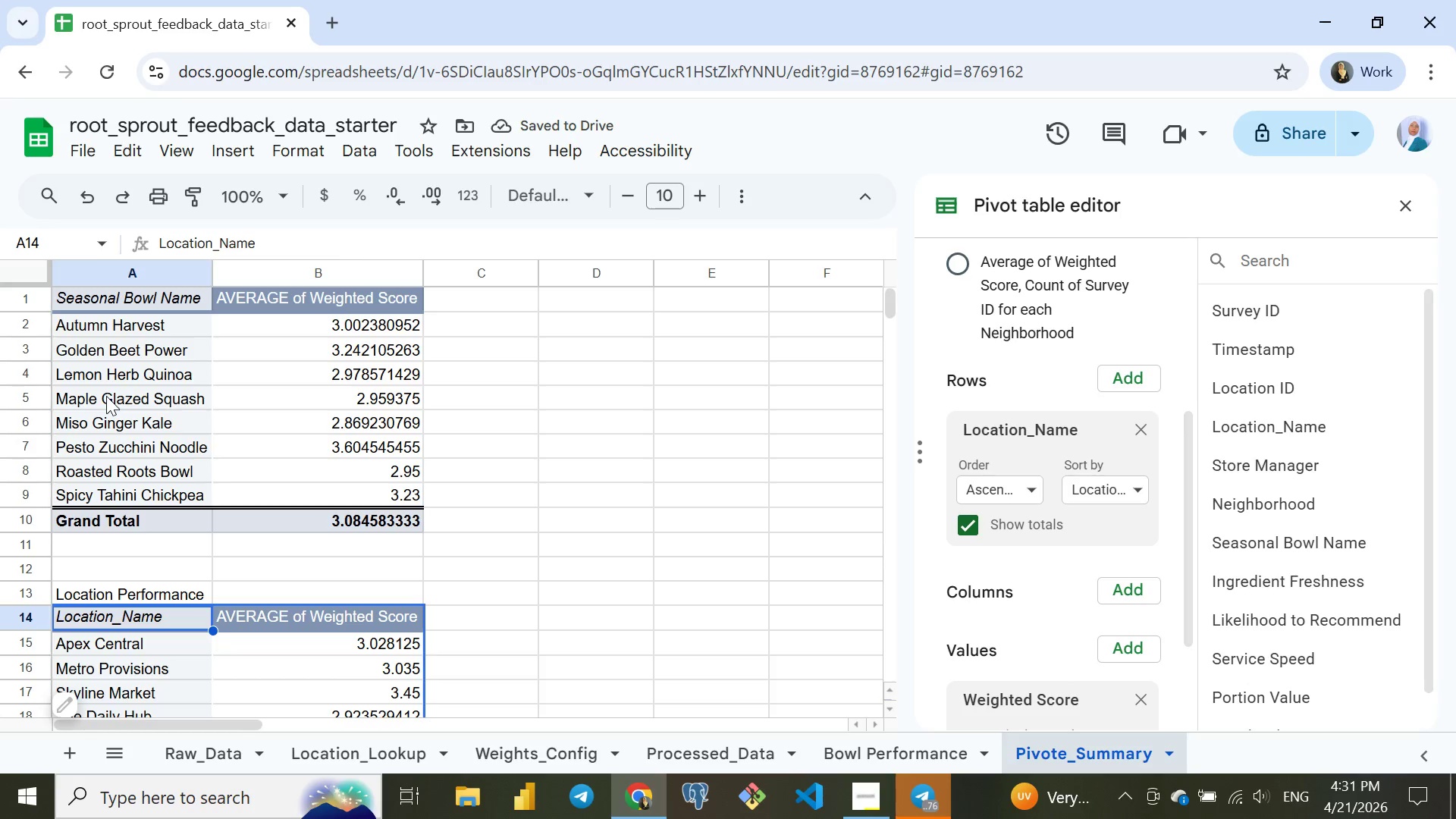 
left_click([185, 592])
 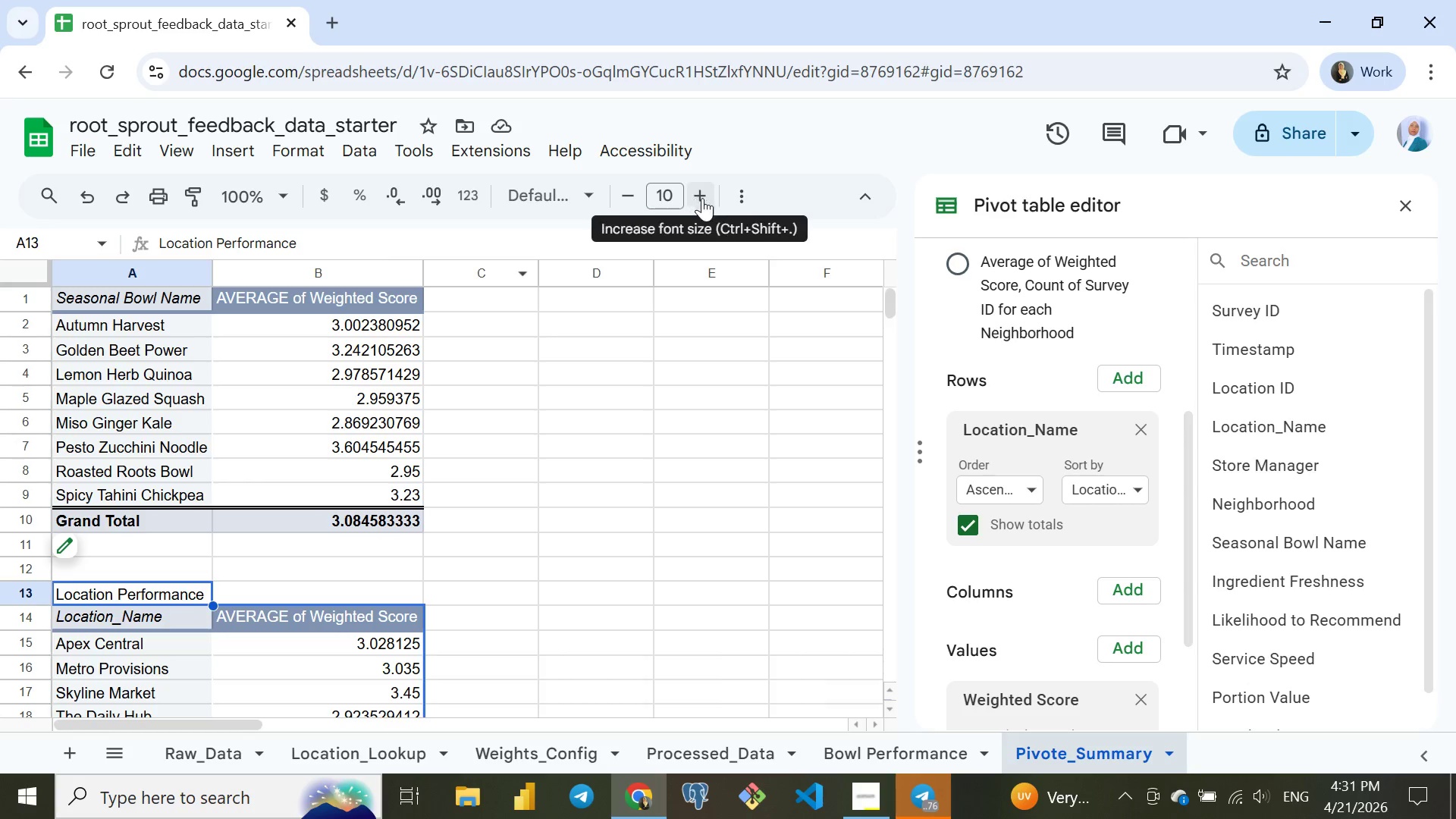 
left_click([742, 194])
 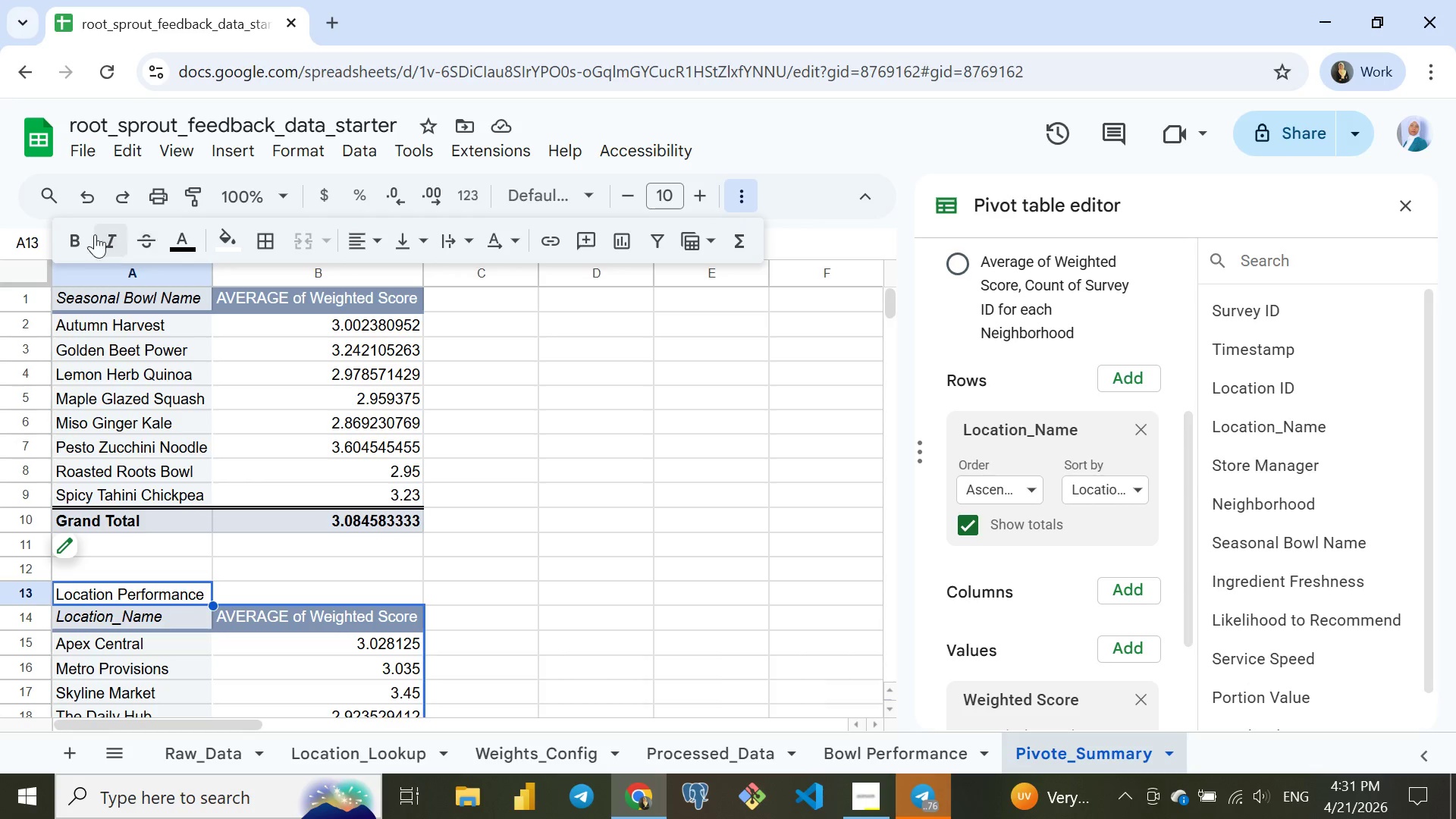 
left_click([77, 241])
 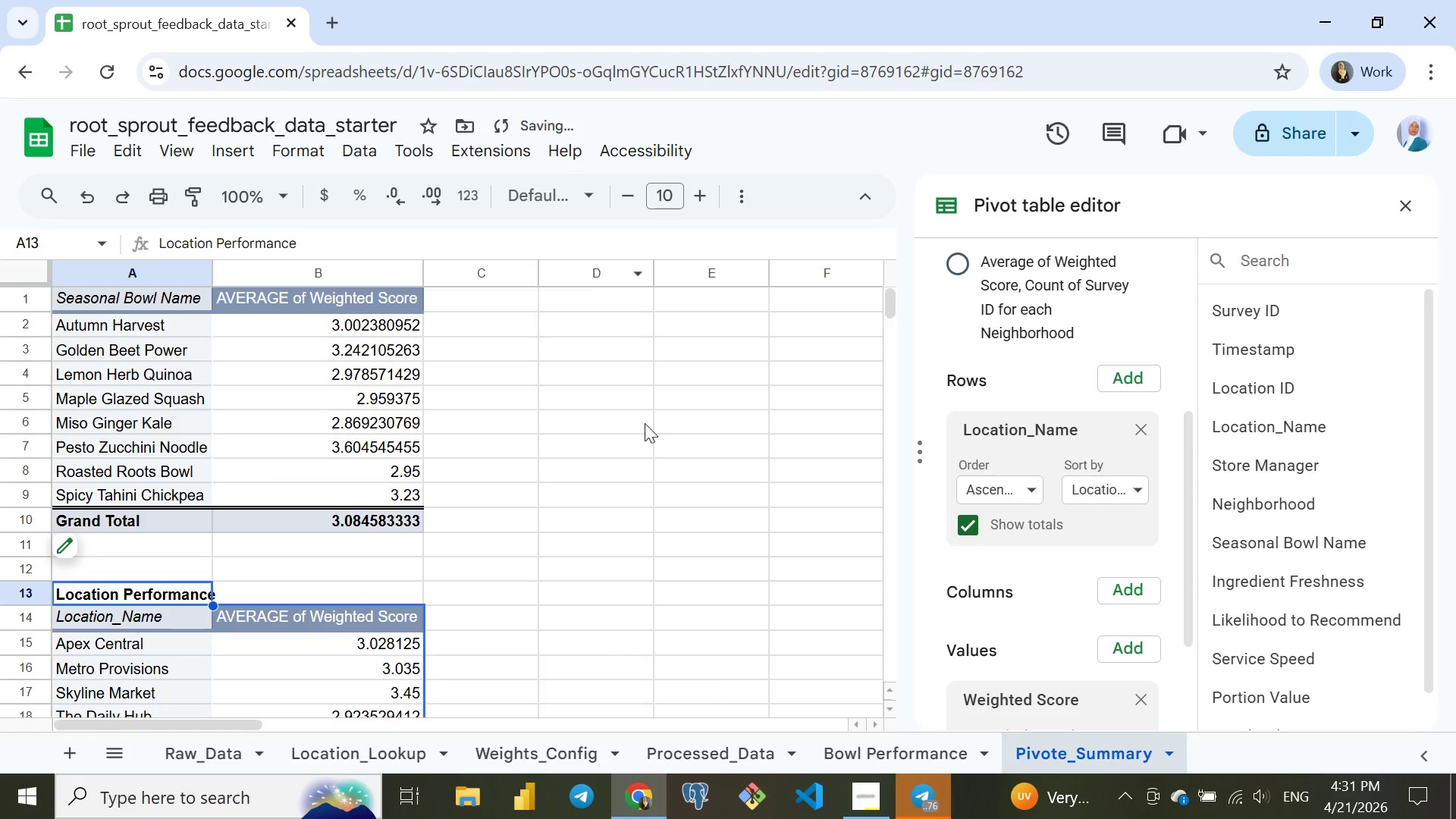 
left_click([609, 506])
 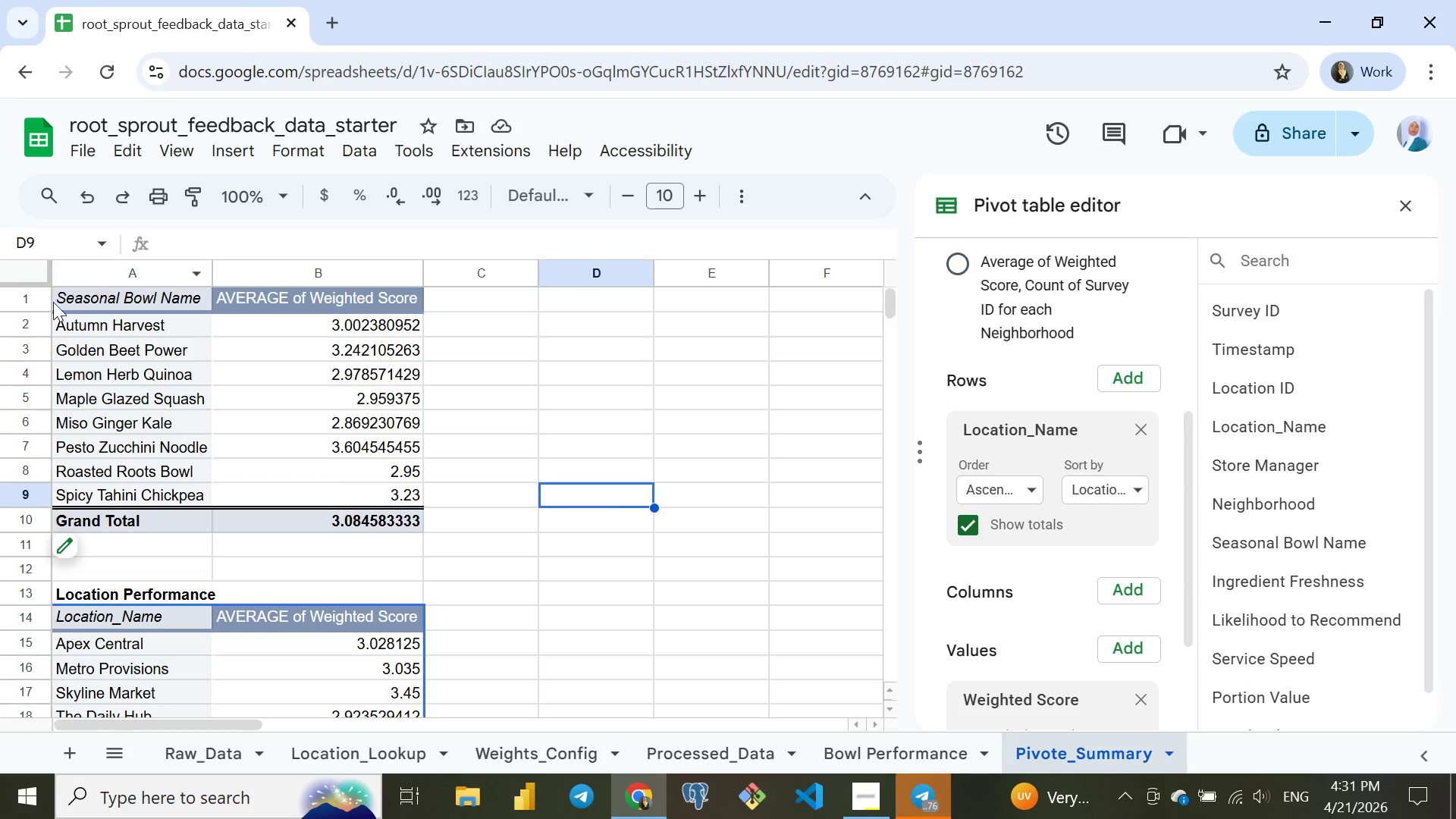 
wait(6.02)
 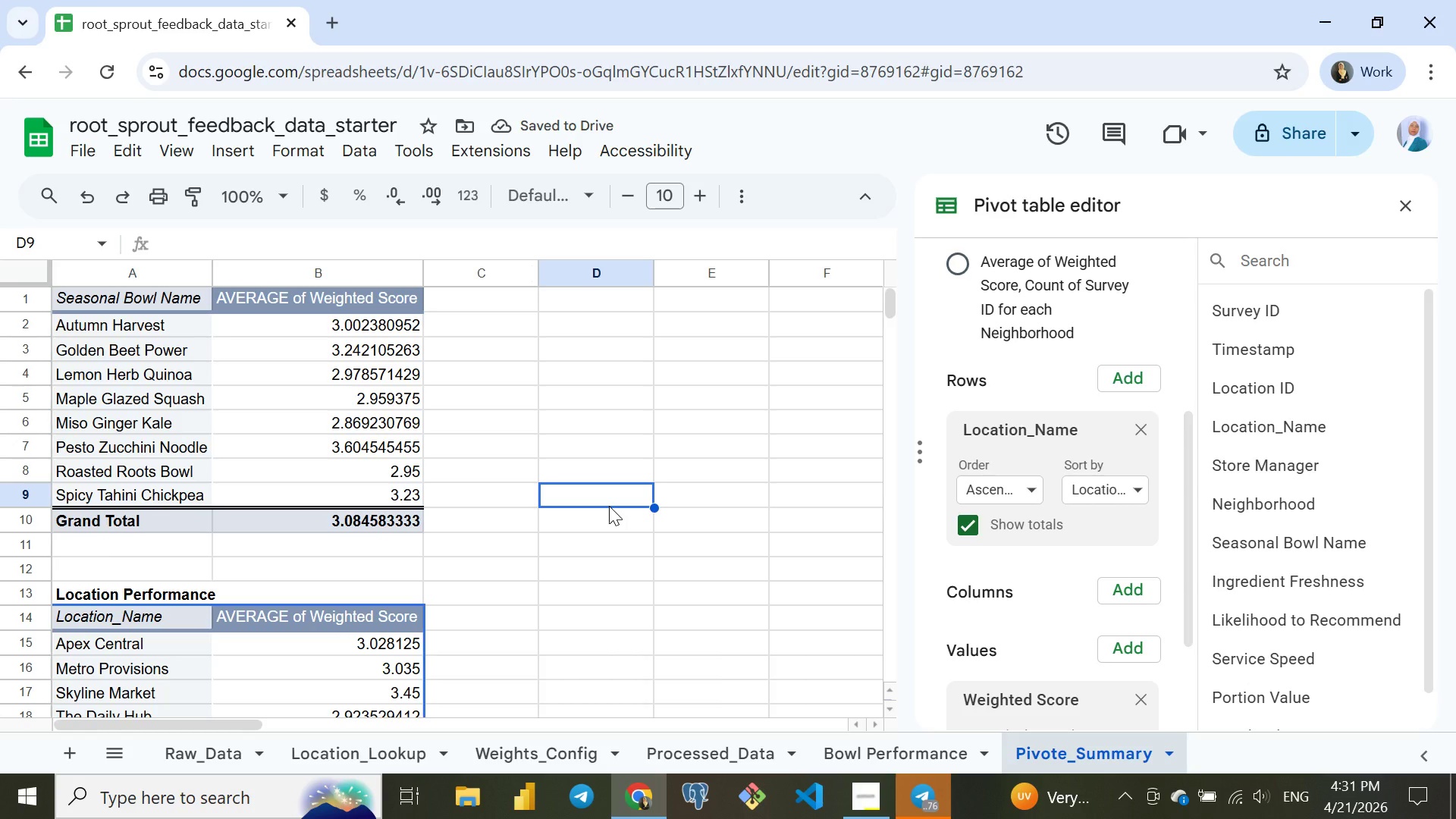 
left_click([14, 293])
 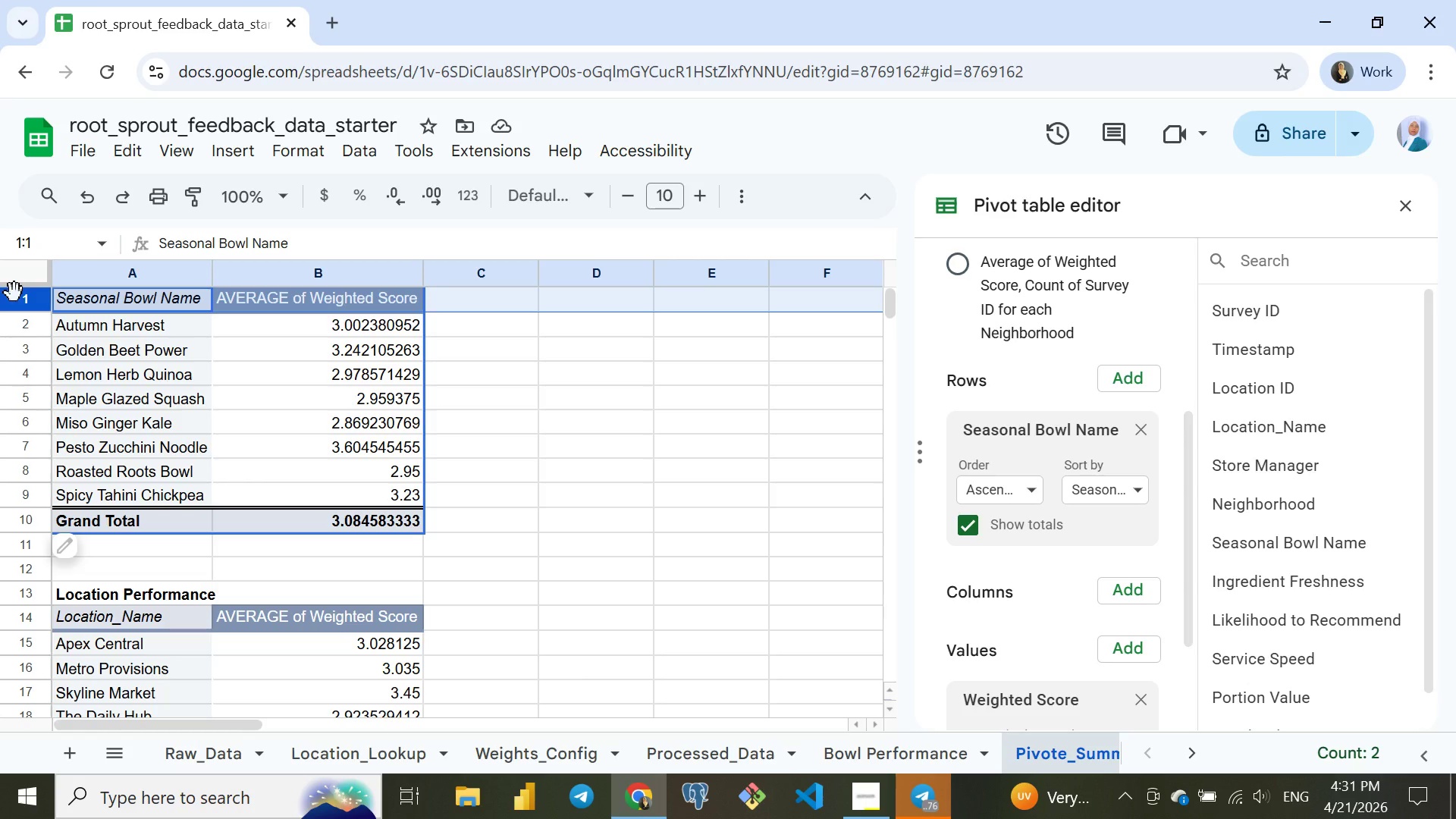 
right_click([14, 293])
 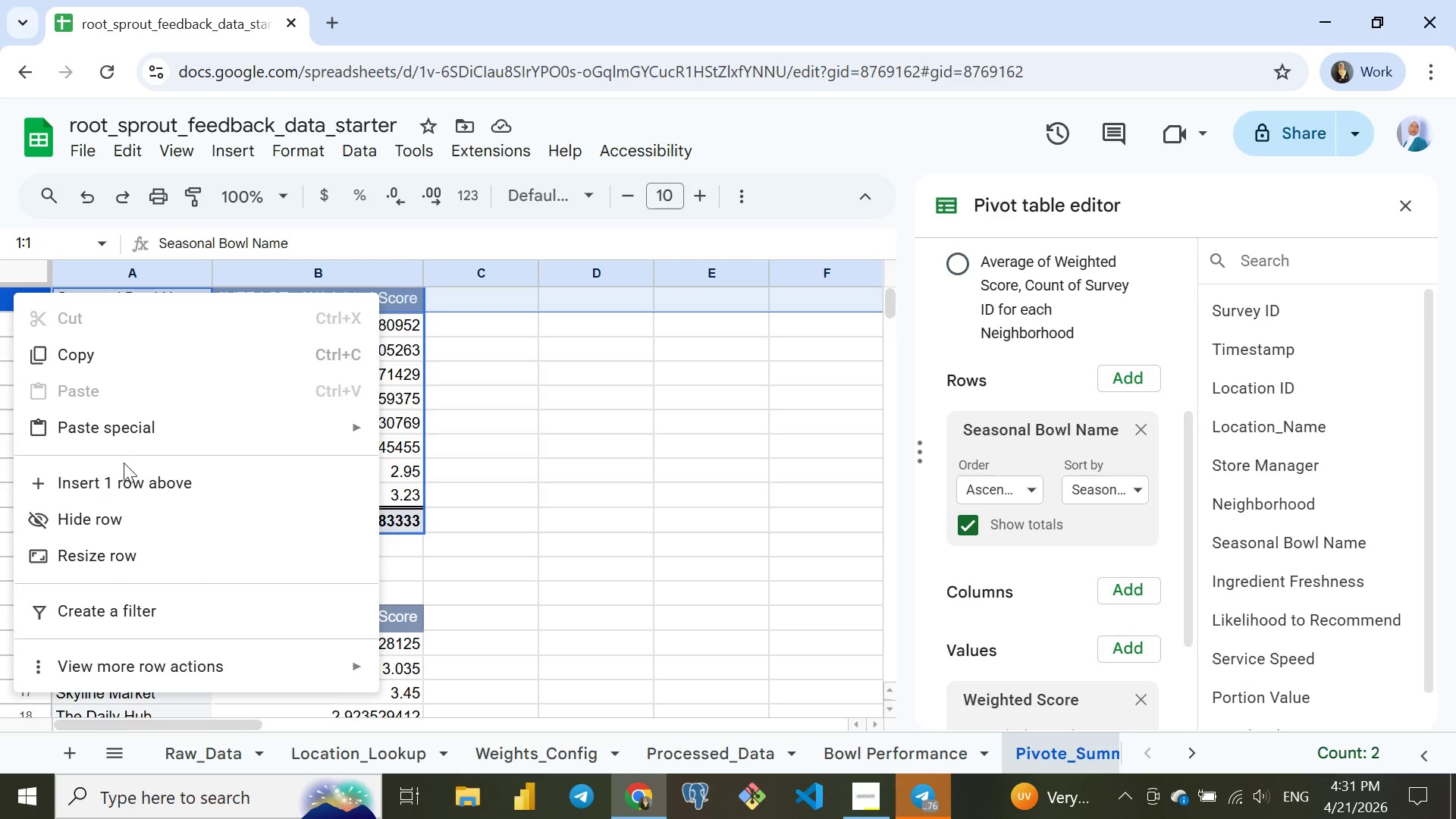 
left_click([124, 473])
 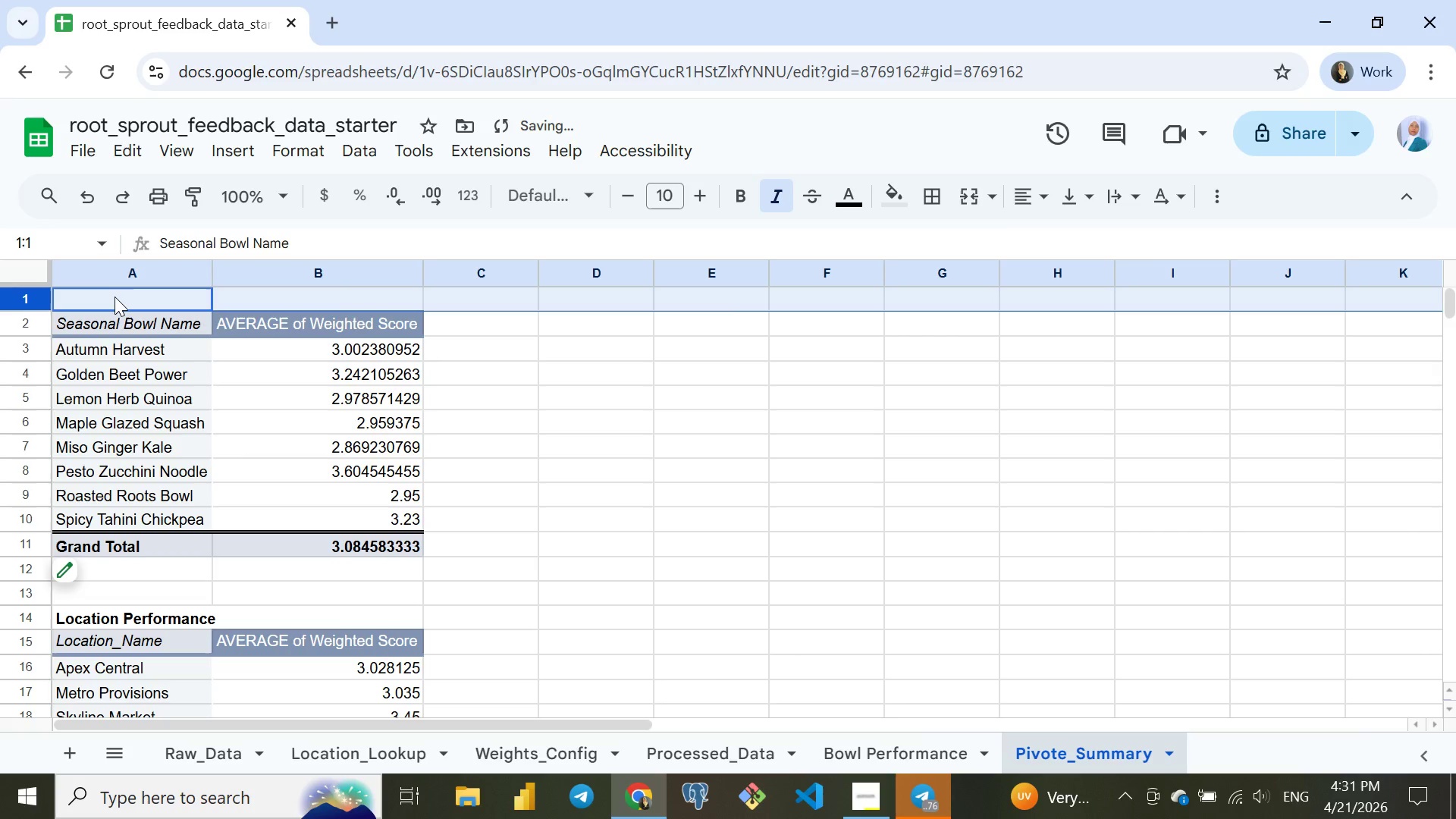 
left_click([115, 297])
 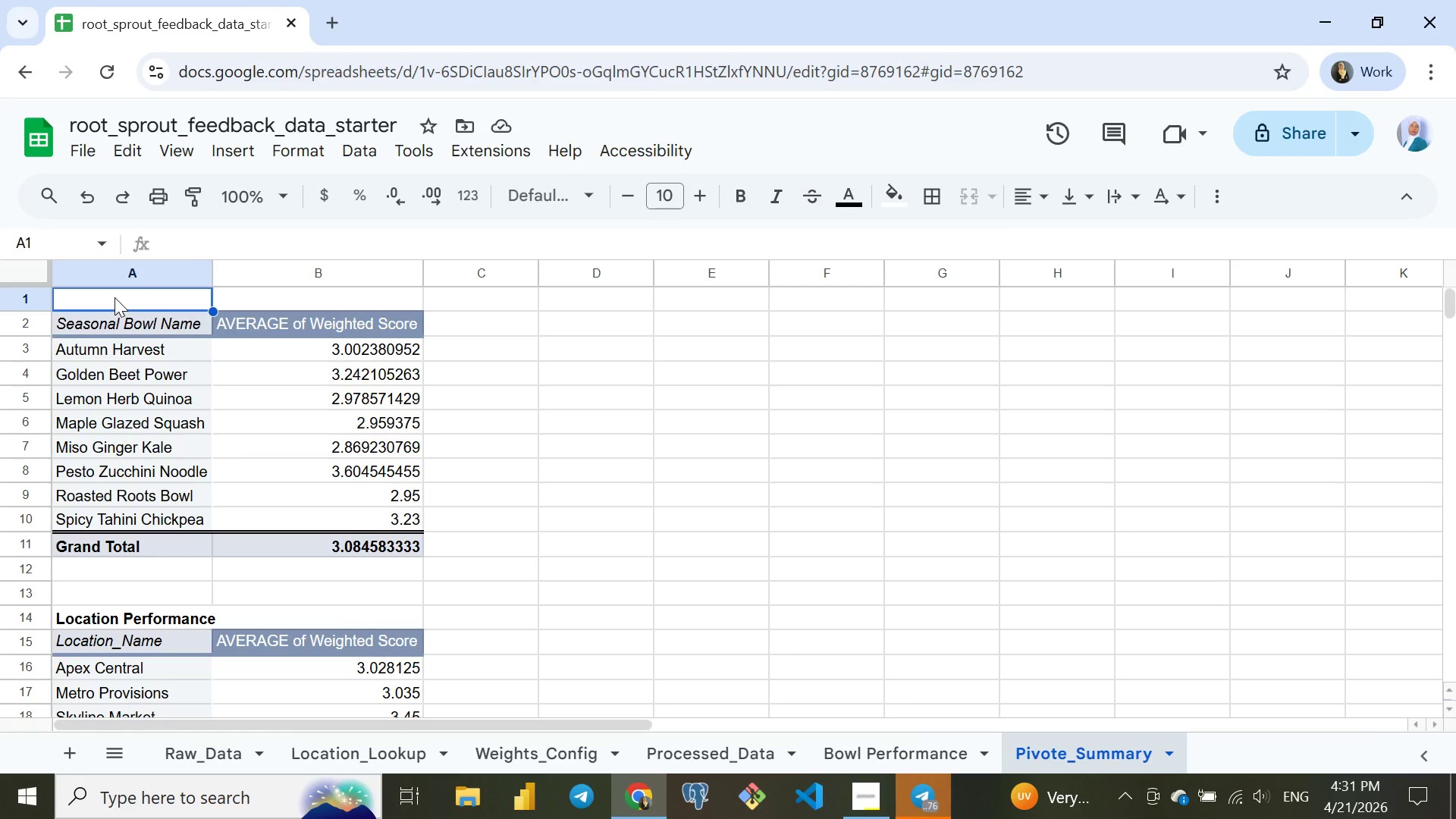 
wait(5.66)
 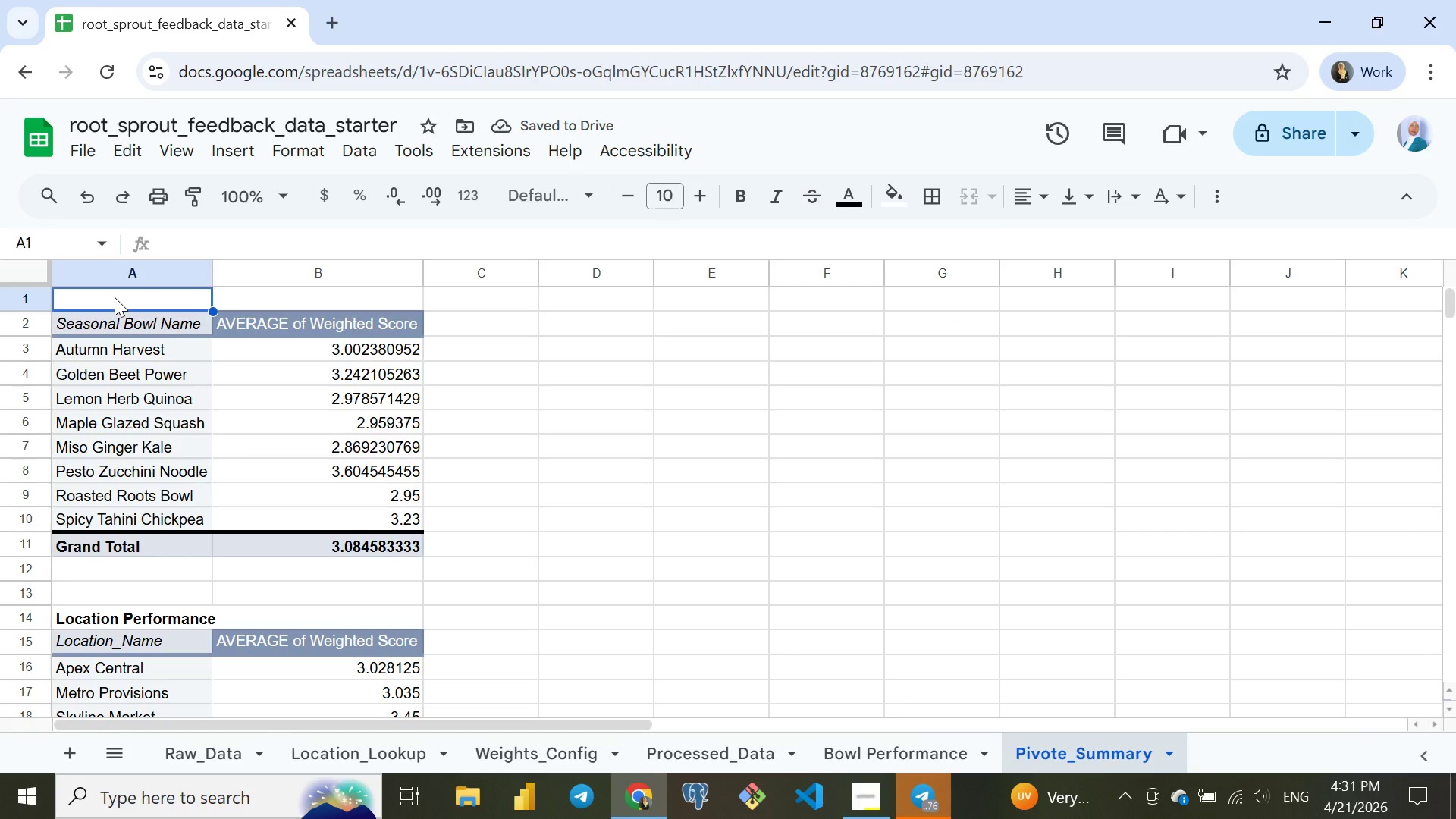 
type(Bowl Perormance)
 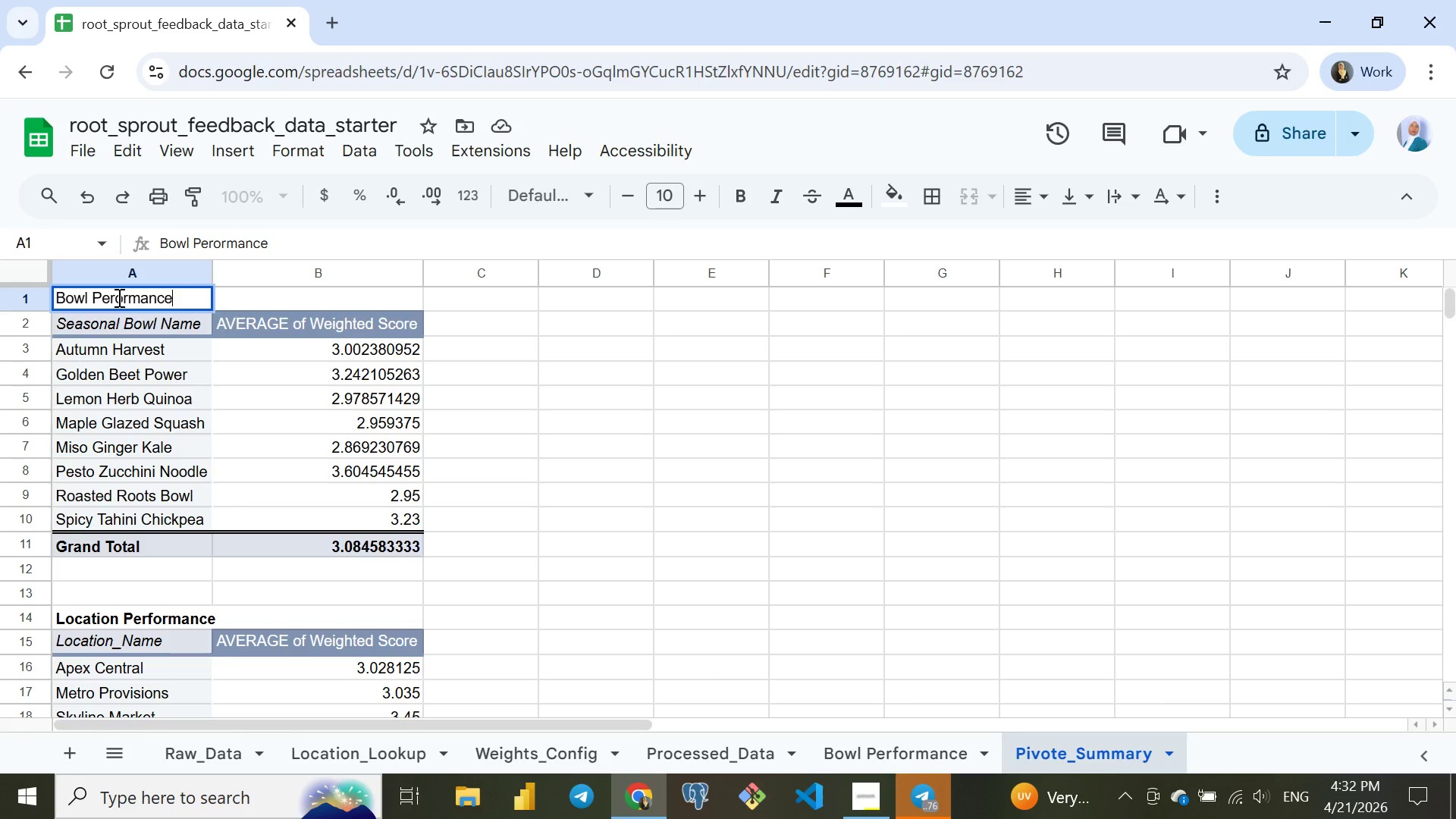 
left_click([116, 299])
 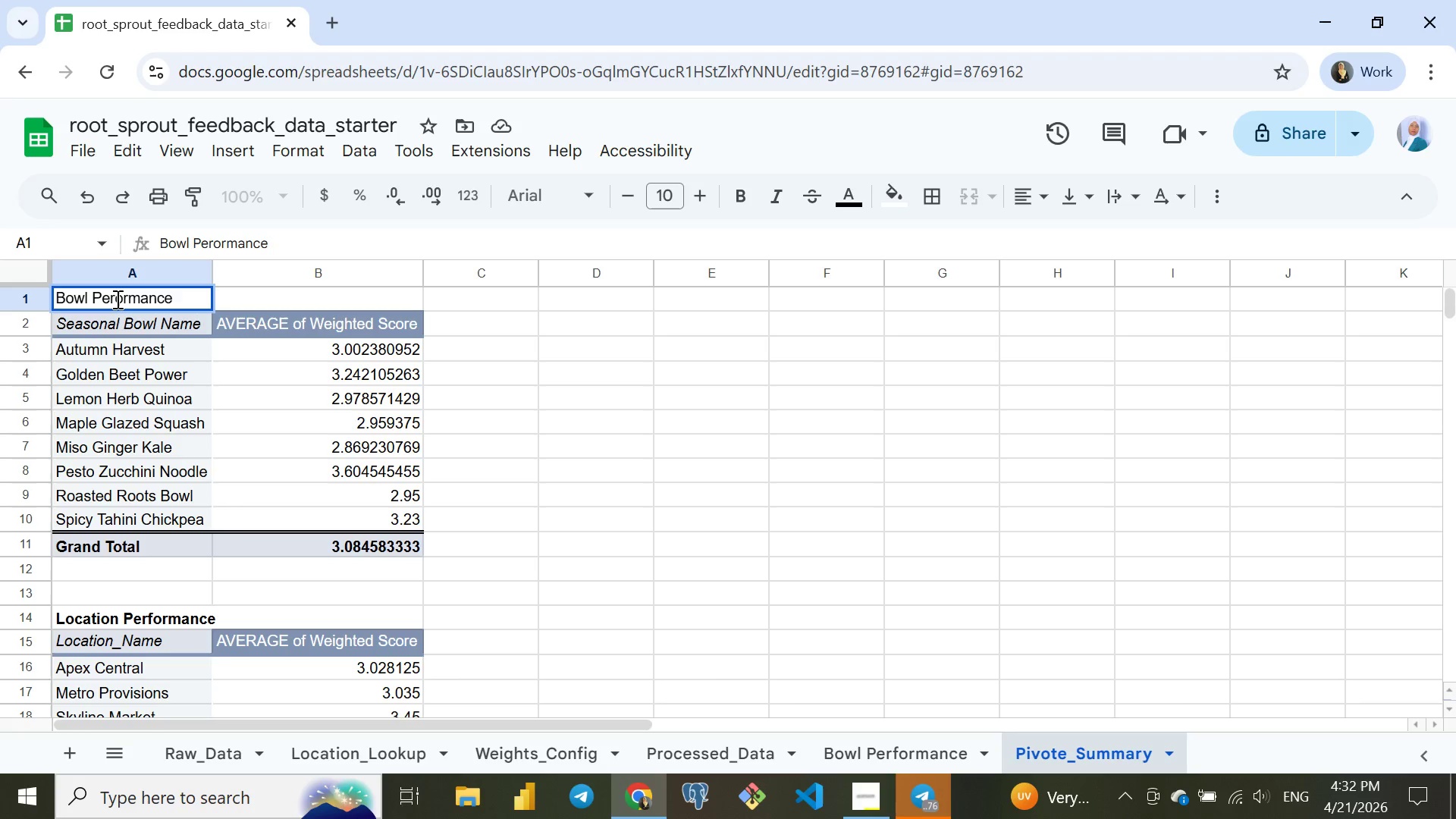 
key(F)
 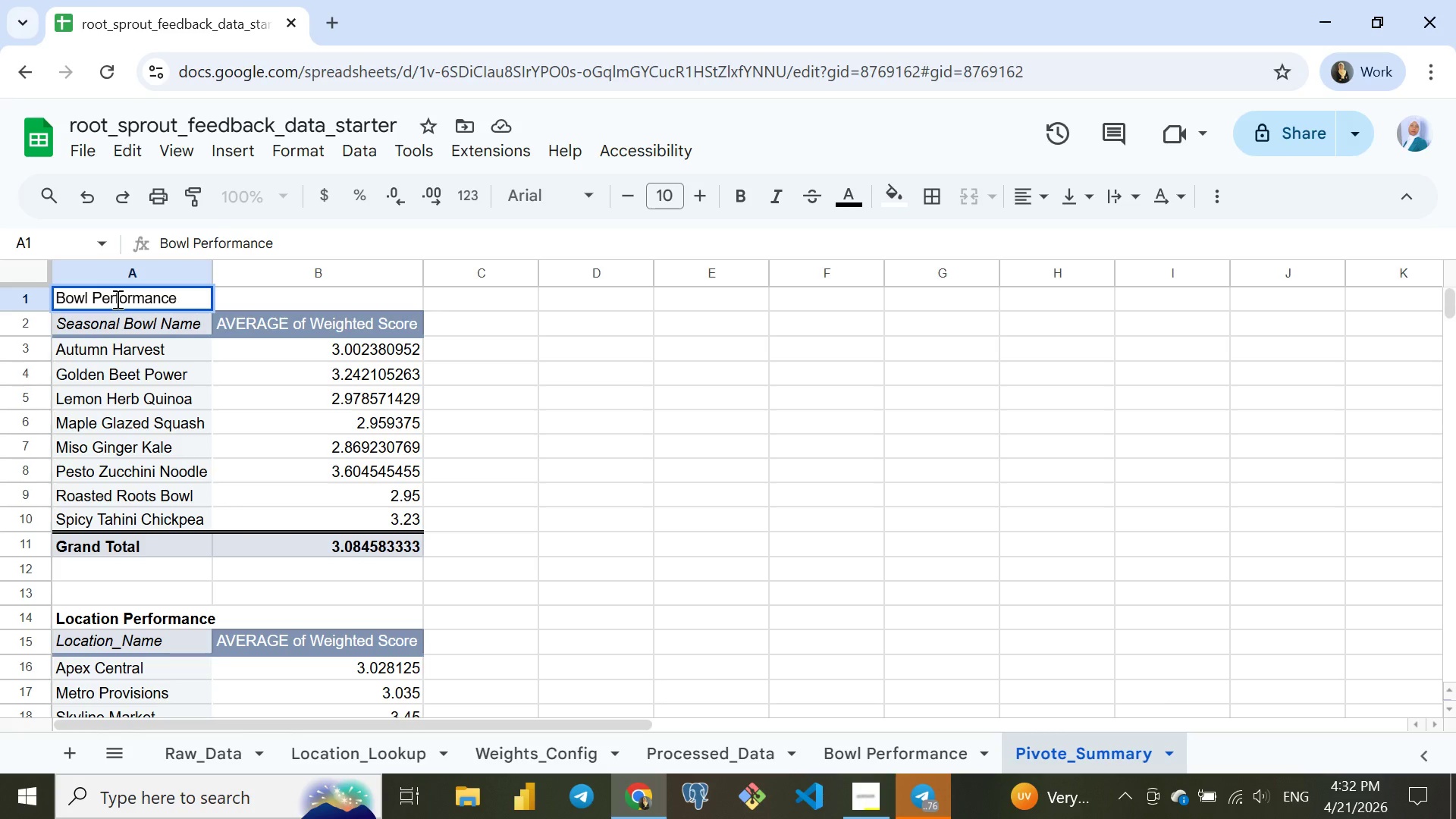 
key(Enter)
 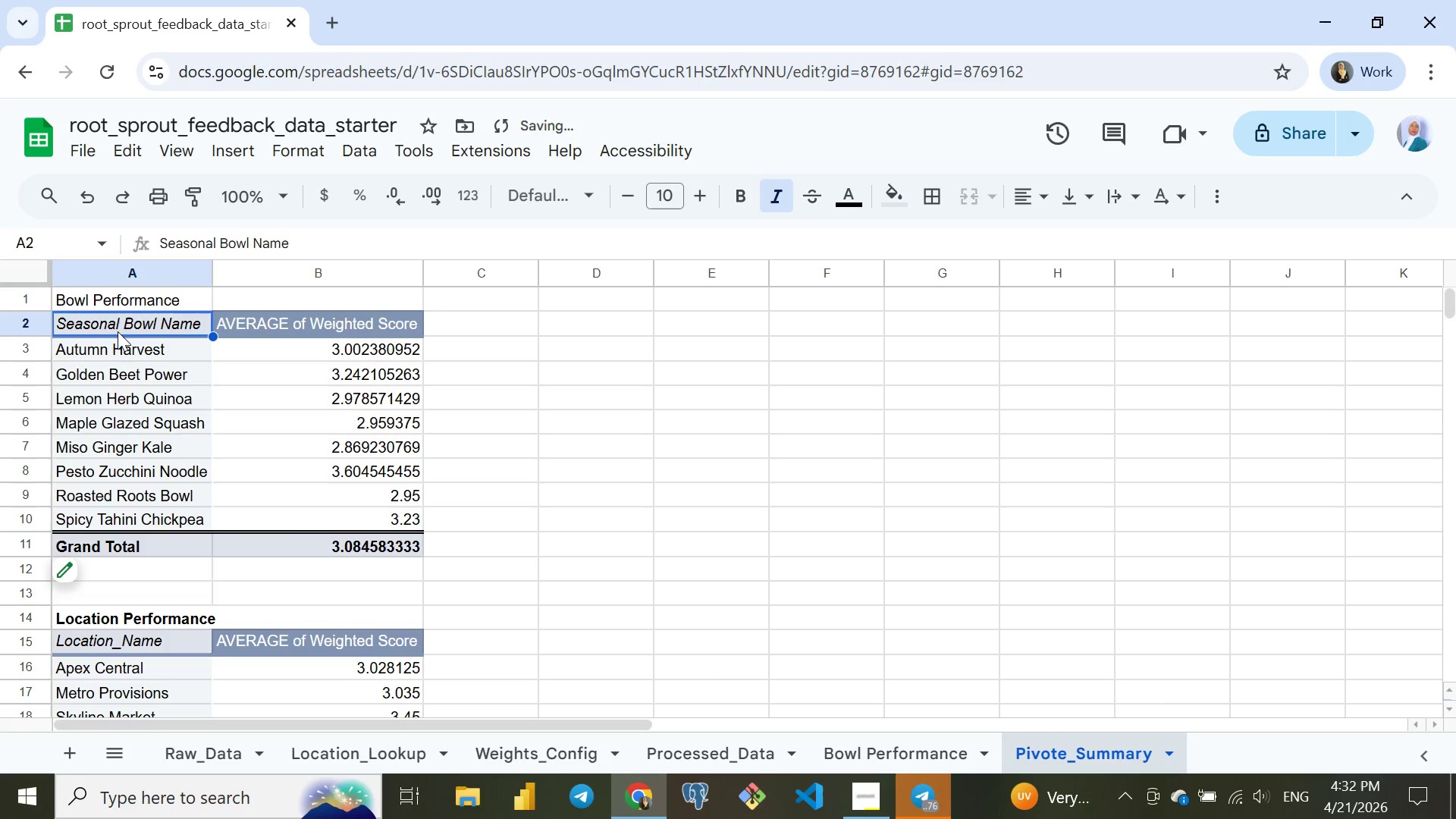 
mouse_move([146, 548])
 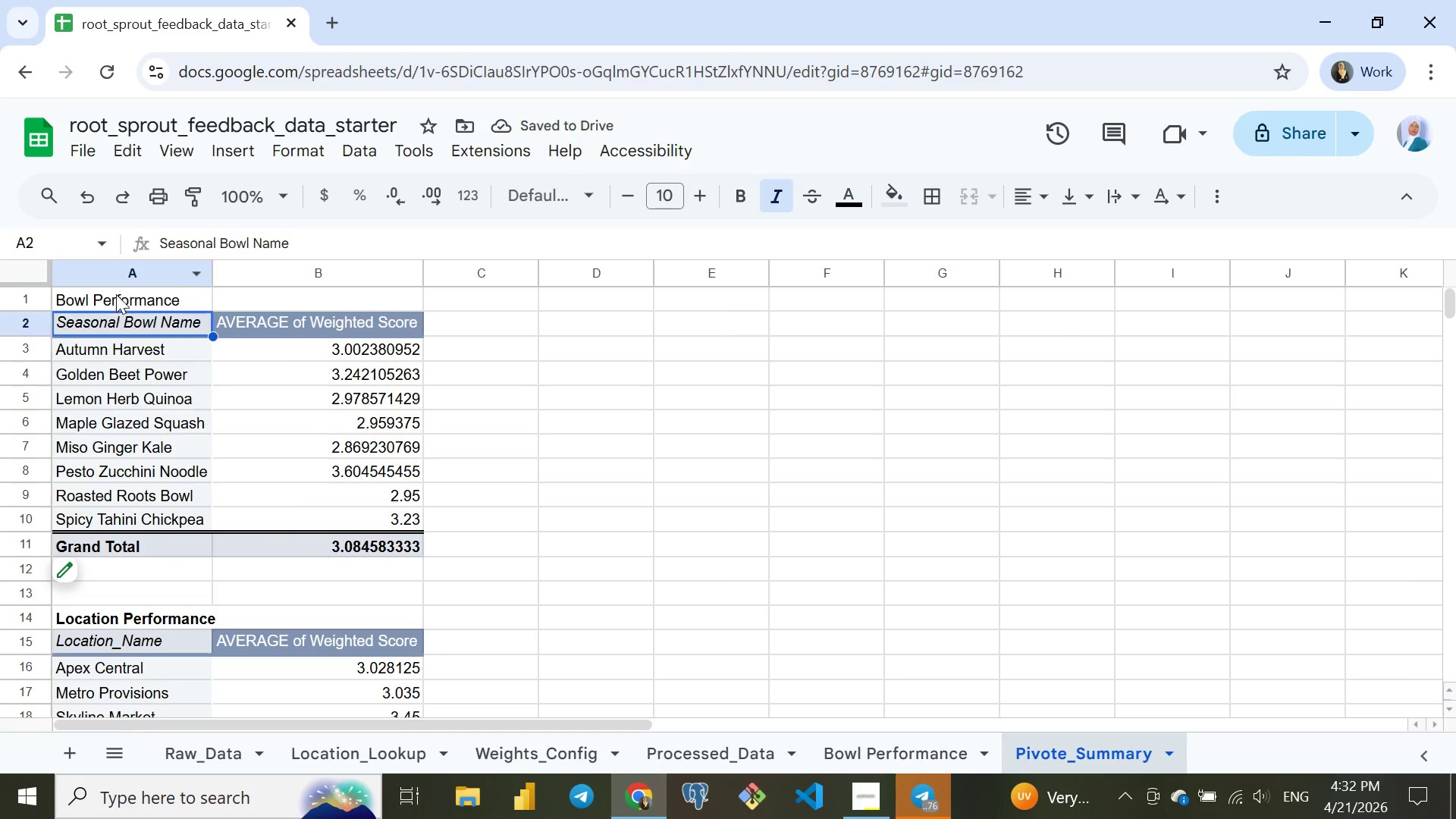 
left_click([116, 293])
 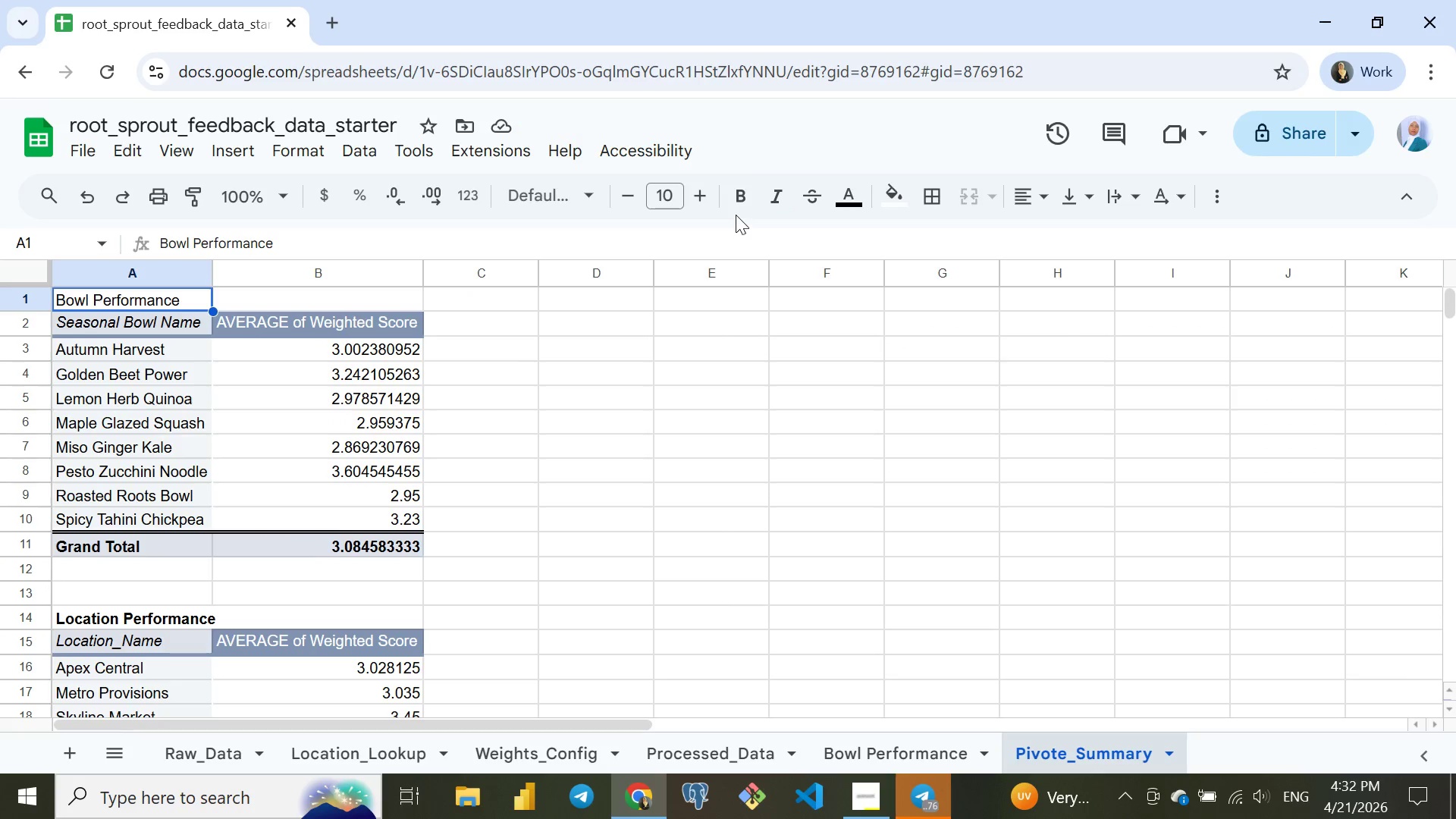 
left_click([736, 198])
 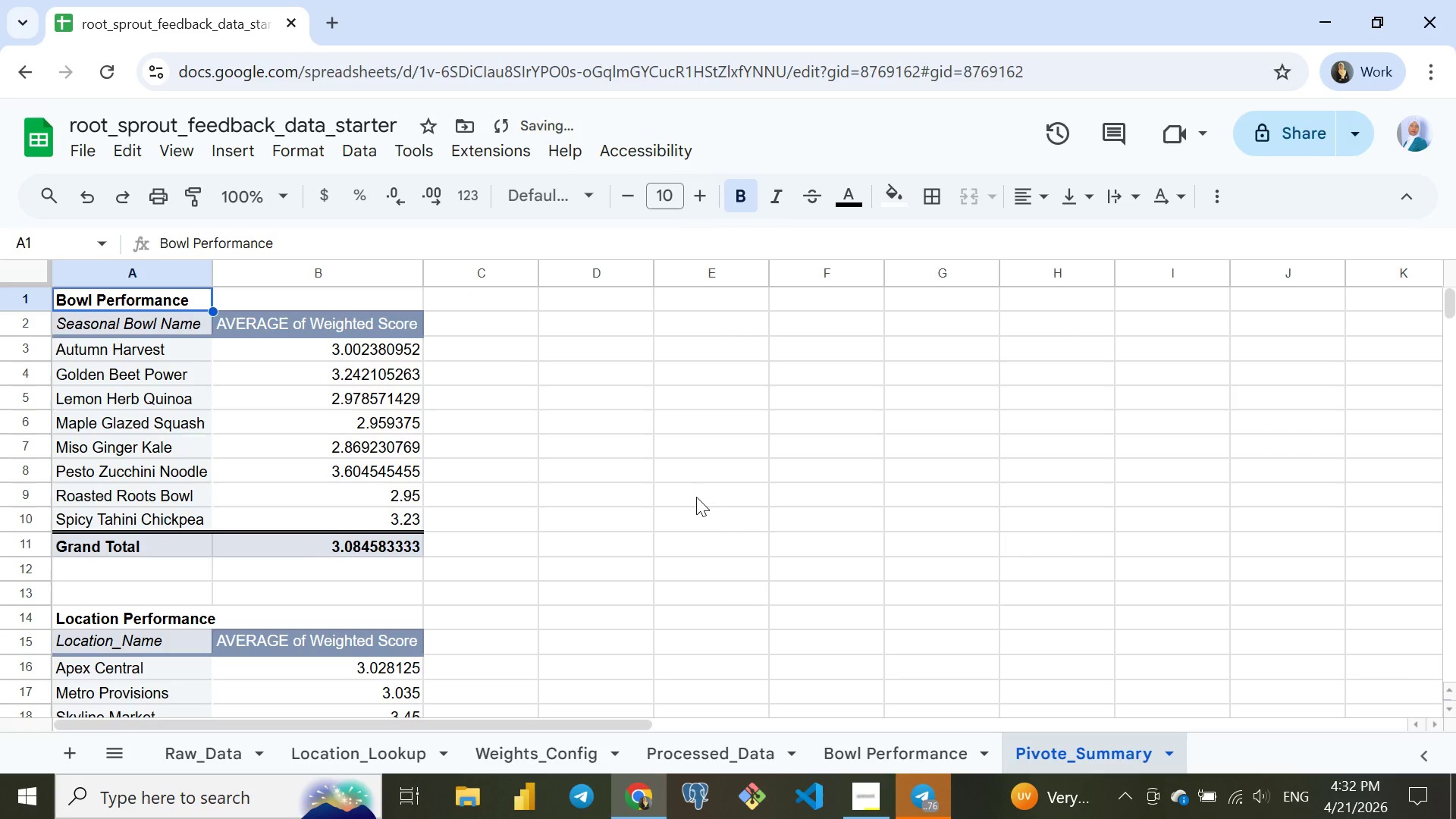 
left_click([696, 497])
 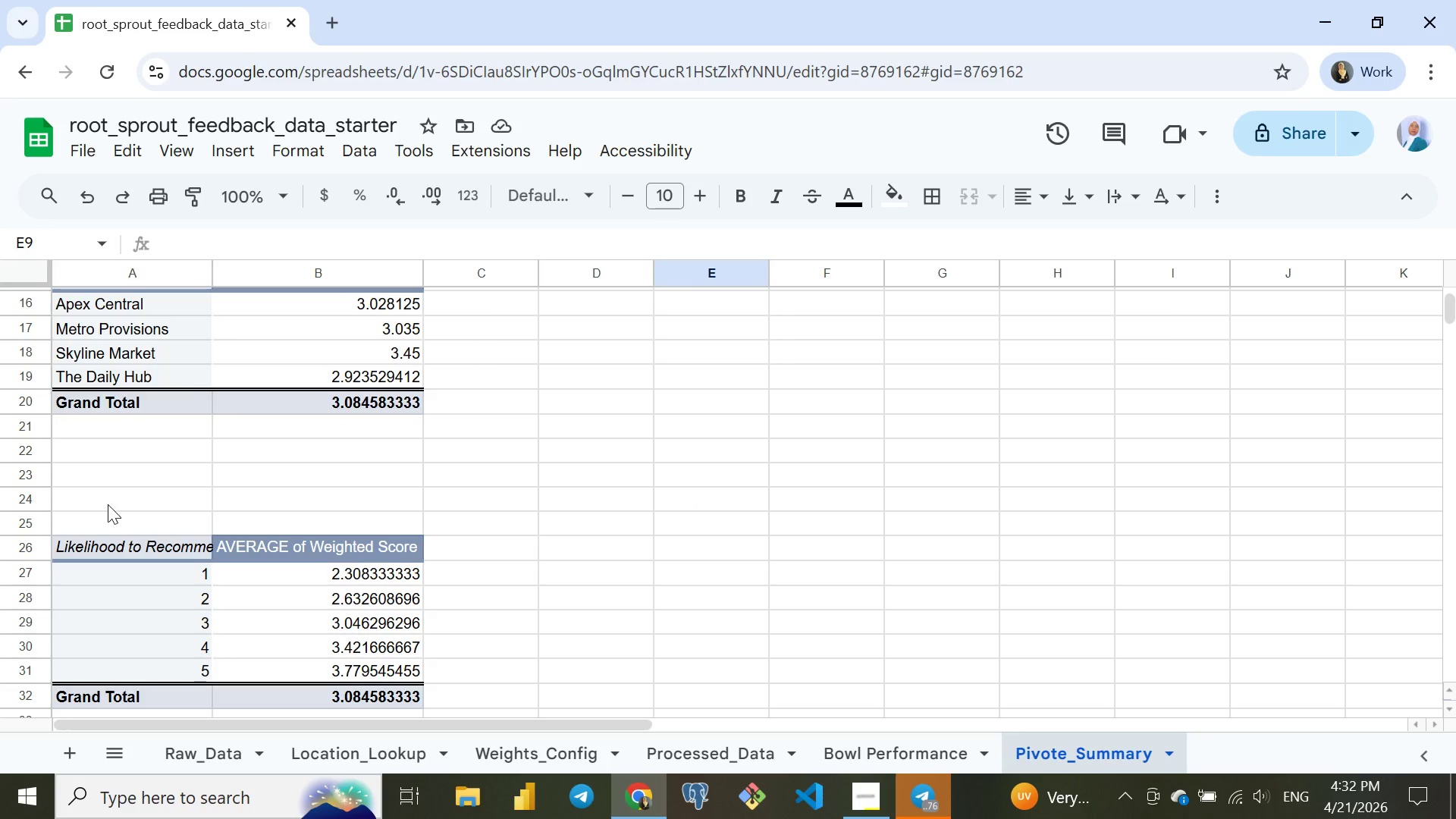 
wait(7.01)
 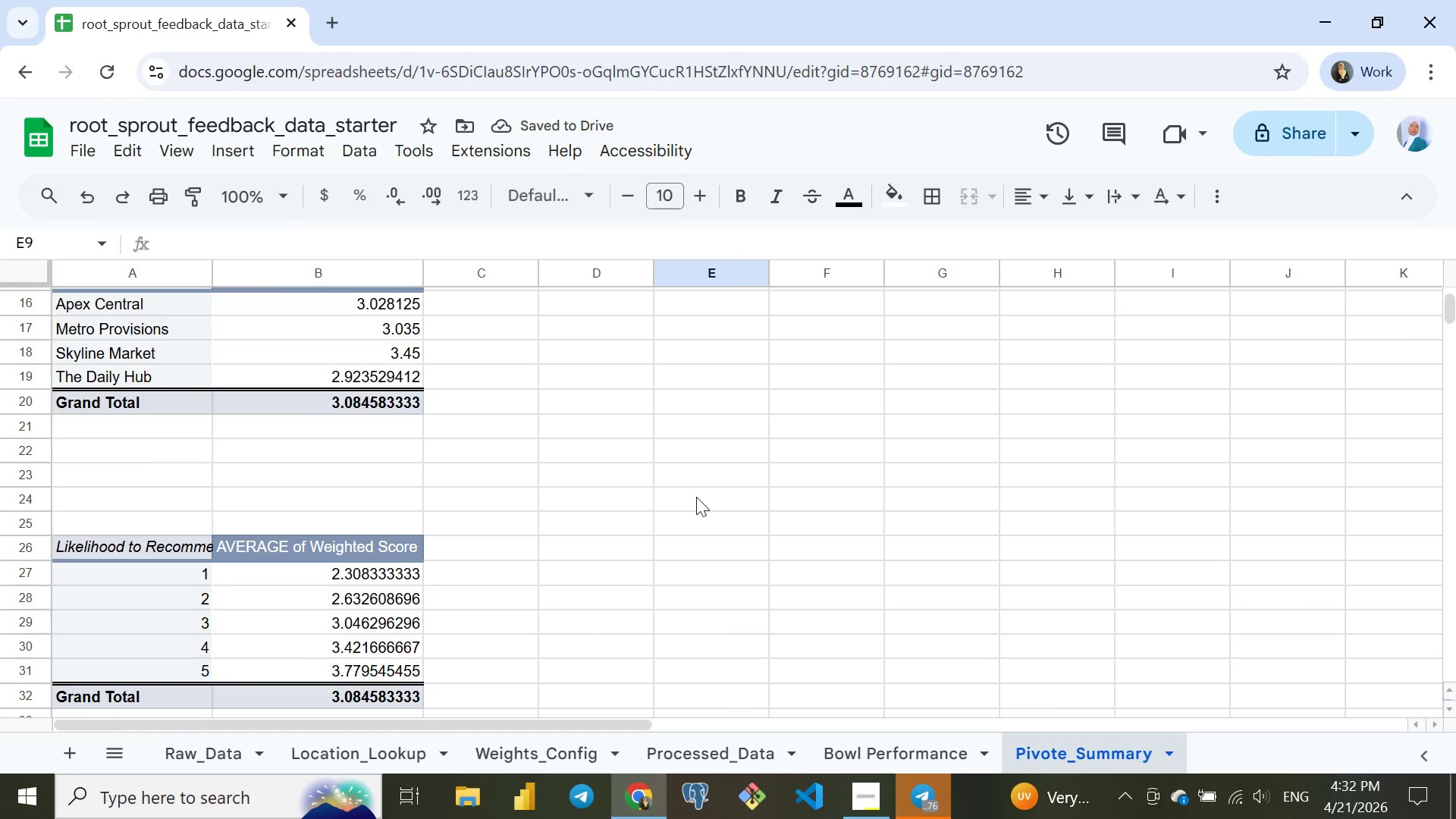 
left_click([88, 526])
 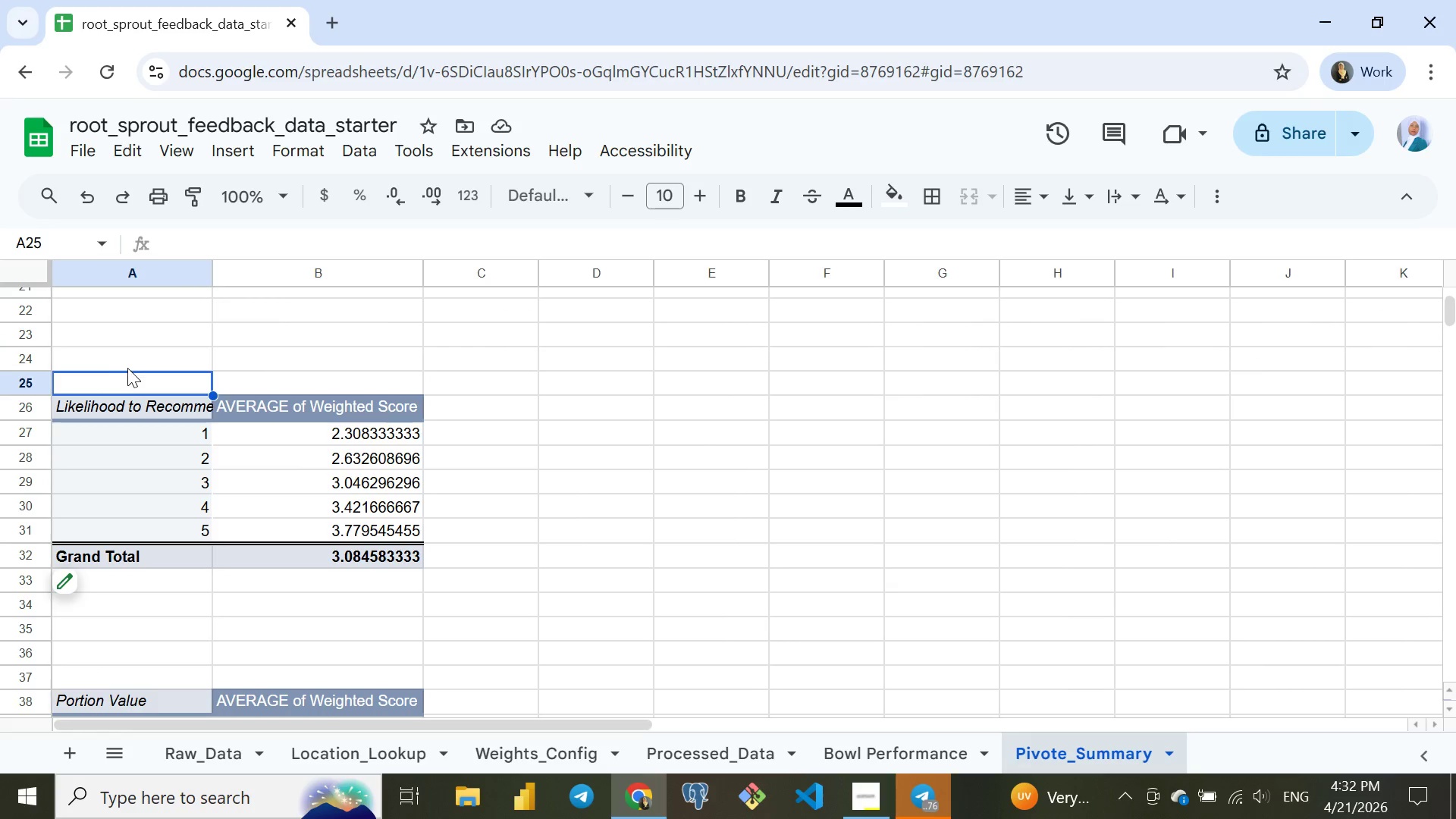 
wait(6.84)
 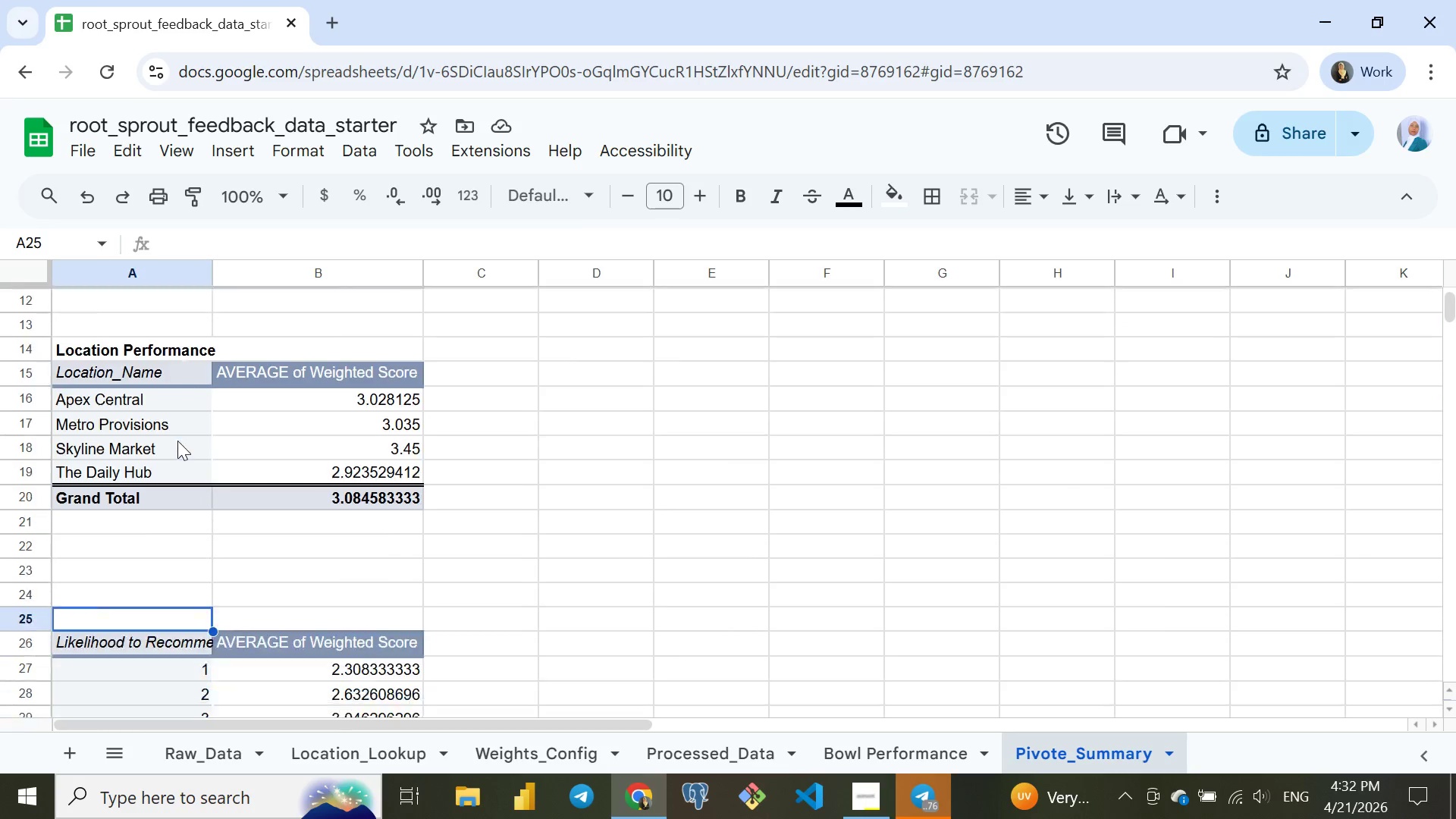 
type(Freshness Risk)
 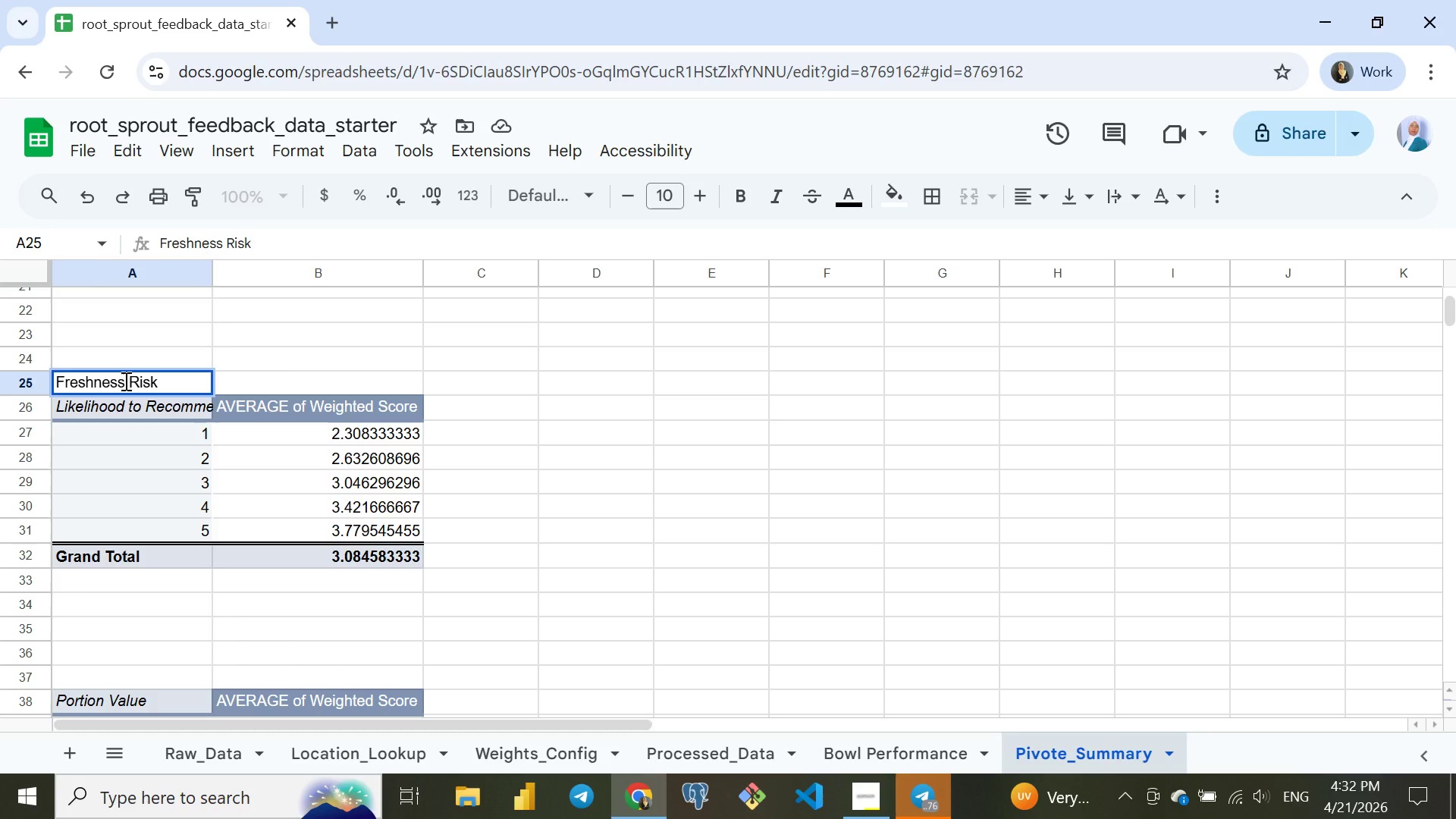 
key(Enter)
 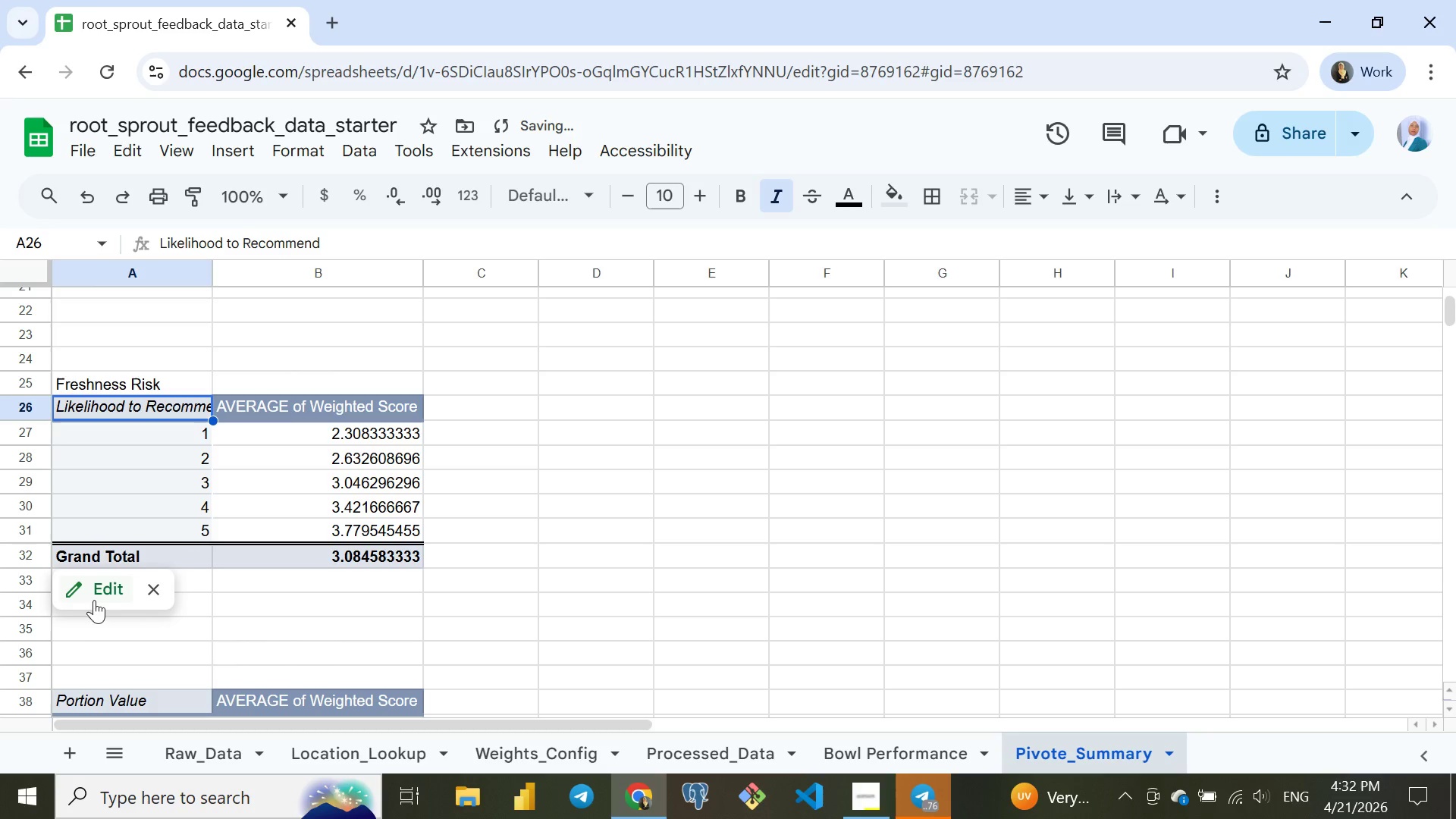 
left_click([95, 595])
 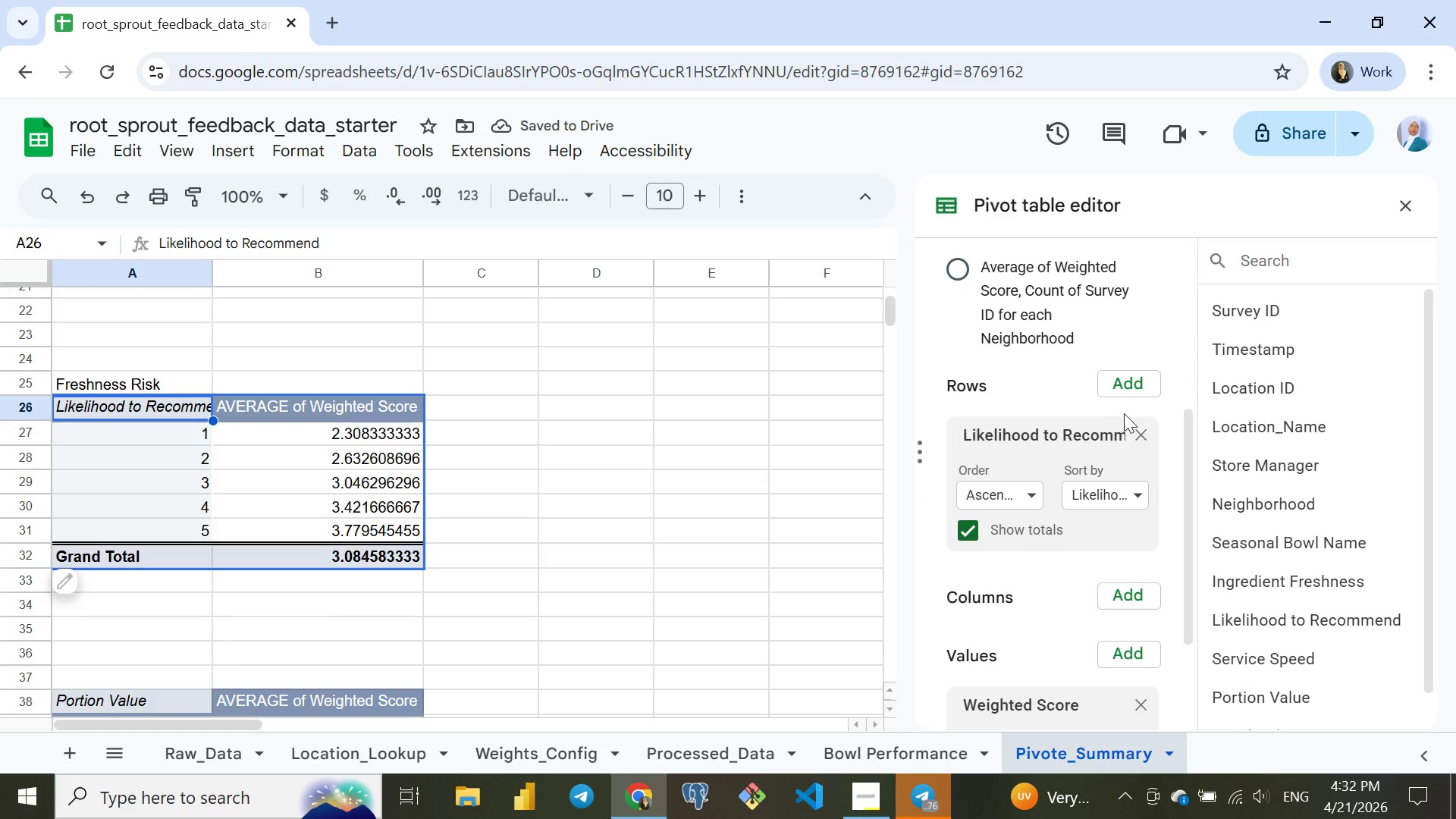 
left_click([1139, 431])
 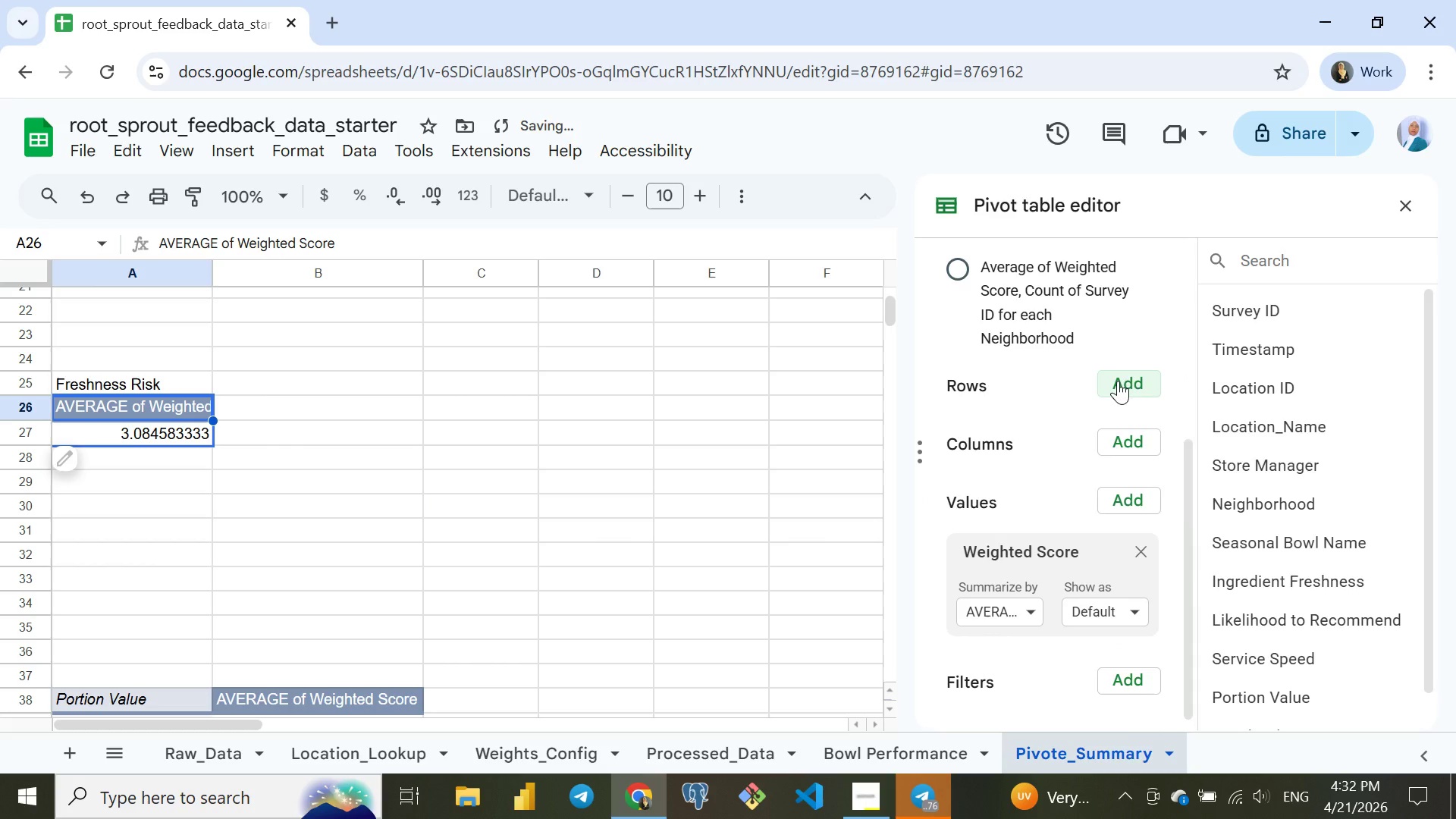 
left_click([1118, 381])
 